 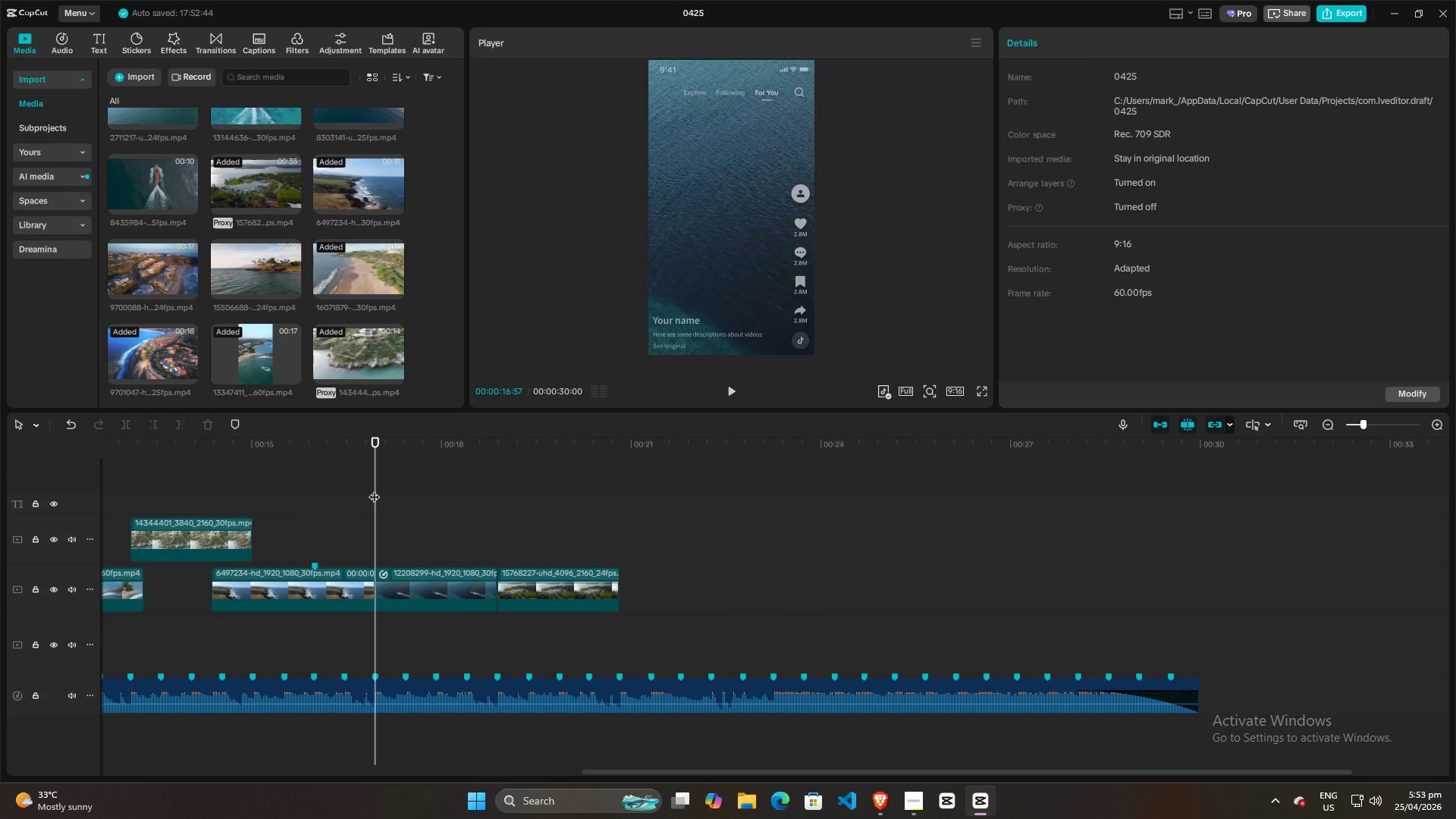 
key(Space)
 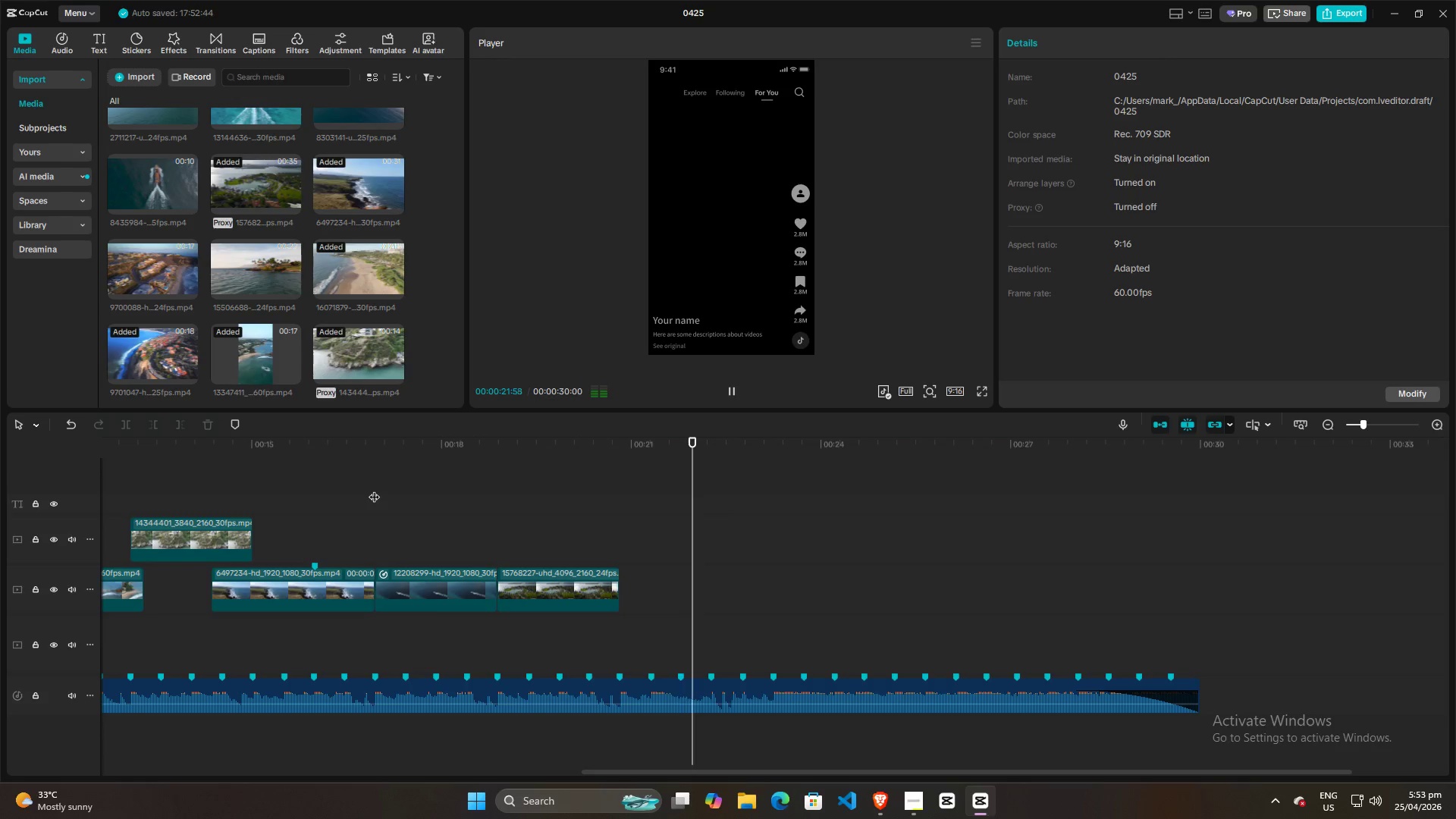 
wait(10.05)
 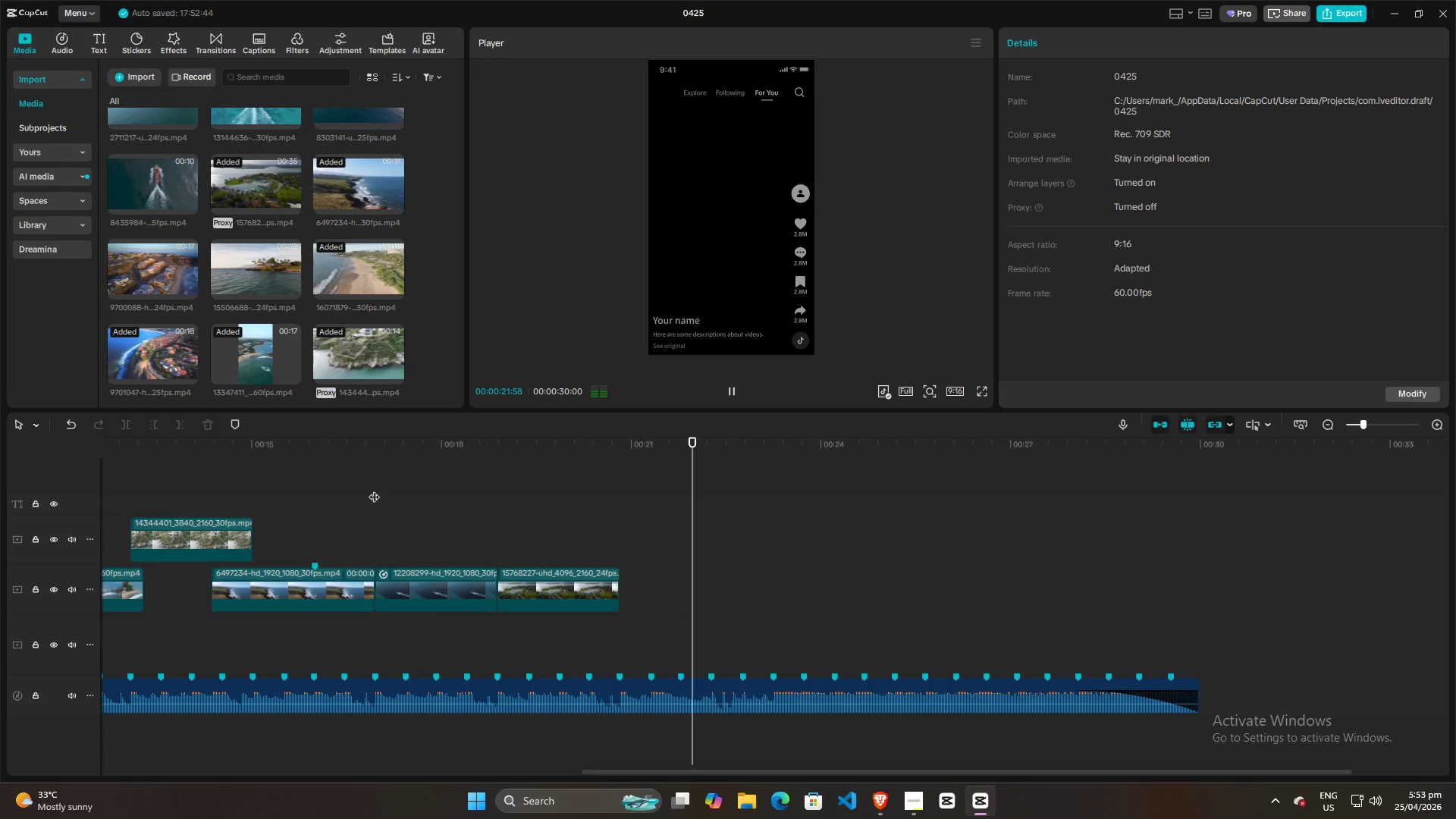 
left_click([255, 474])
 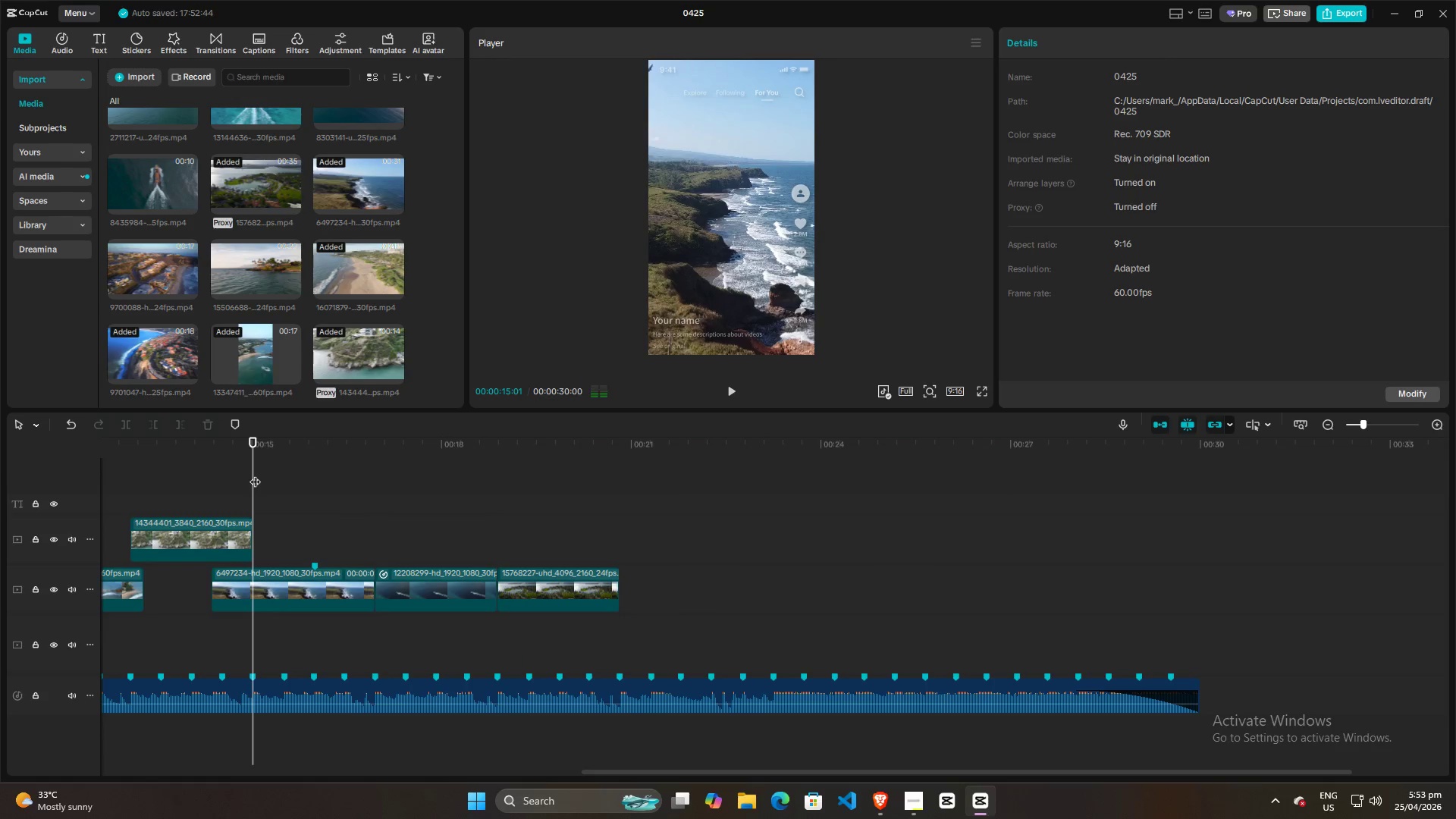 
left_click_drag(start_coordinate=[255, 474], to_coordinate=[0, 479])
 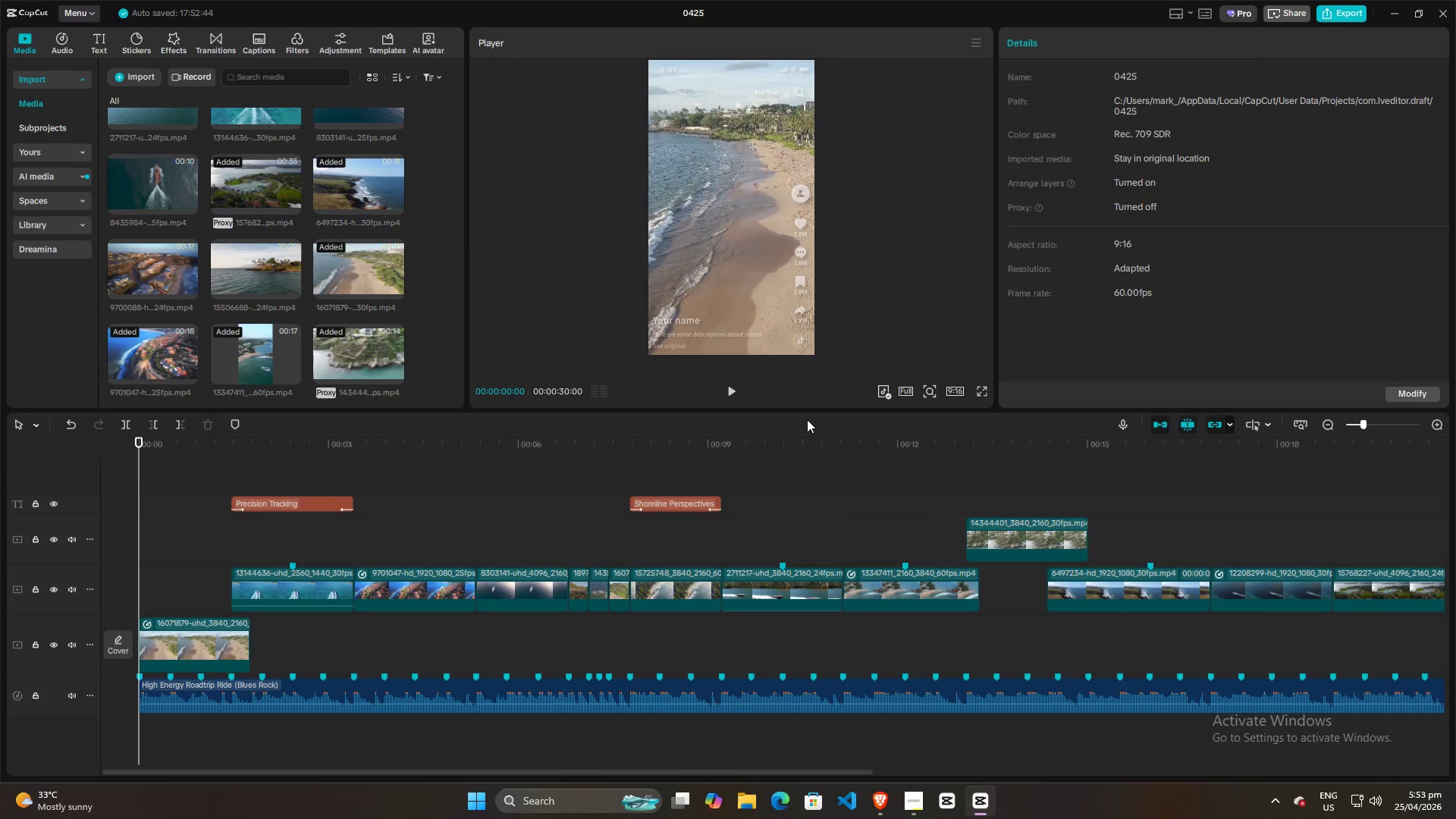 
key(Space)
 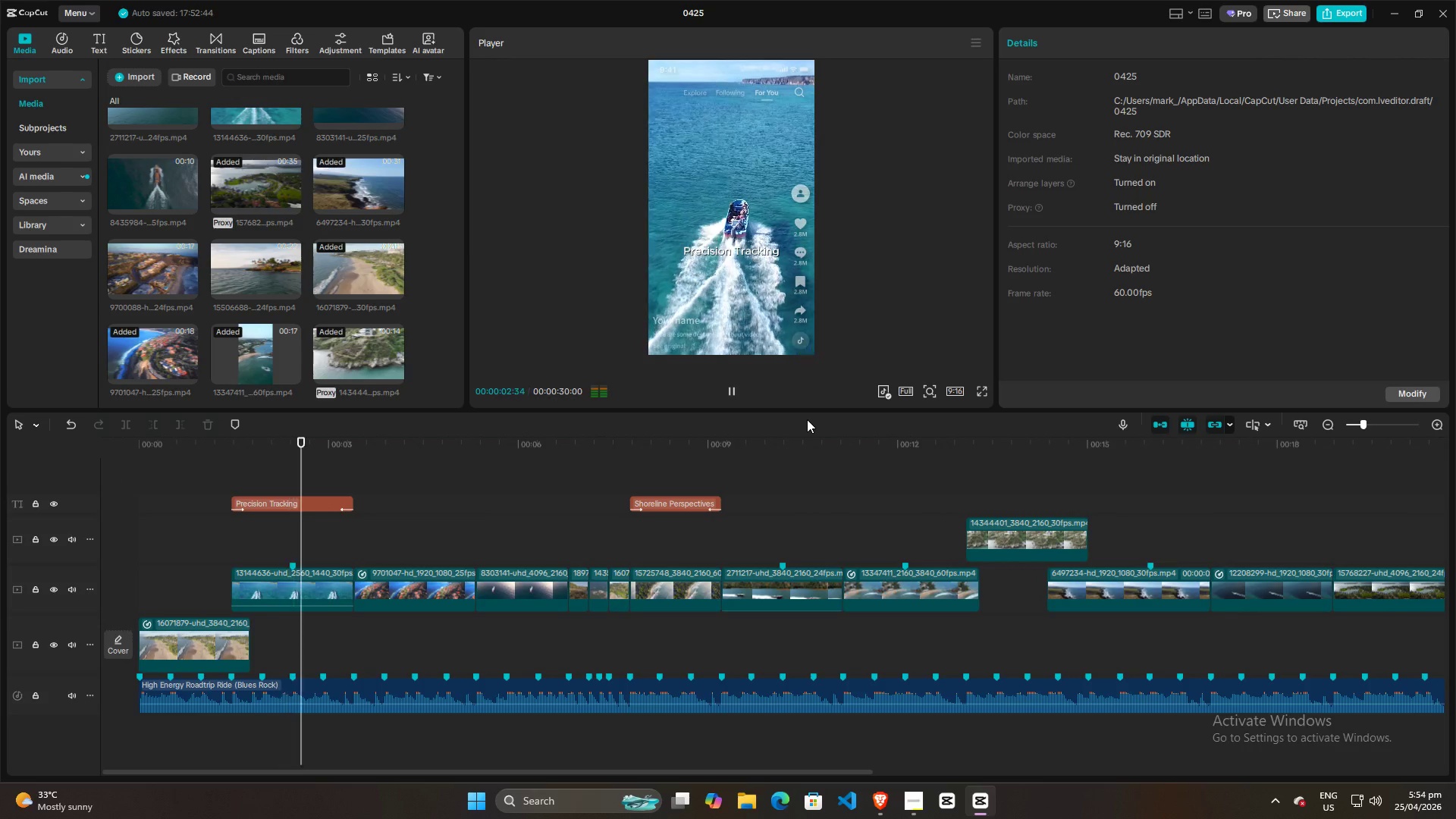 
left_click([207, 487])
 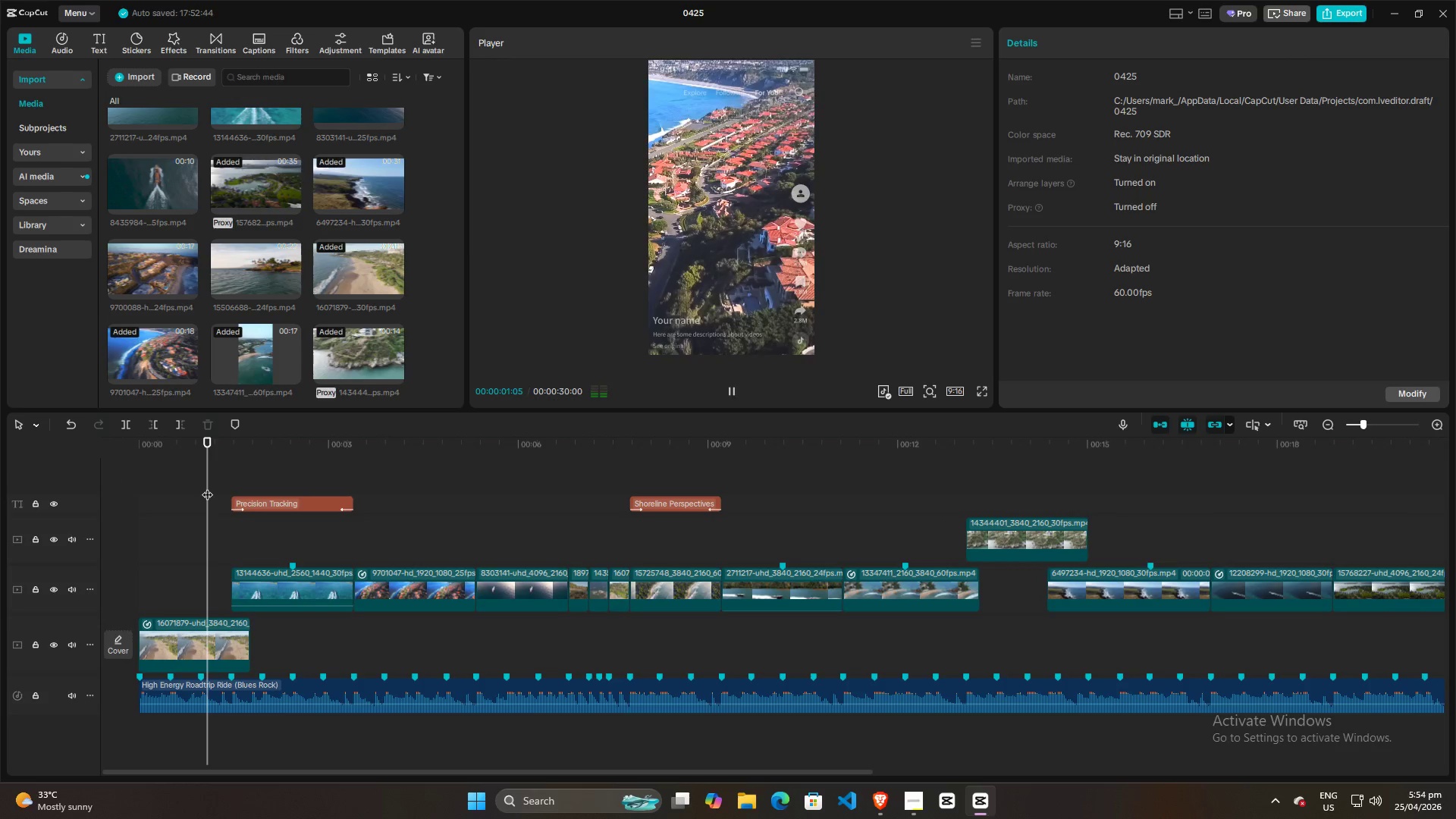 
left_click_drag(start_coordinate=[207, 487], to_coordinate=[39, 488])
 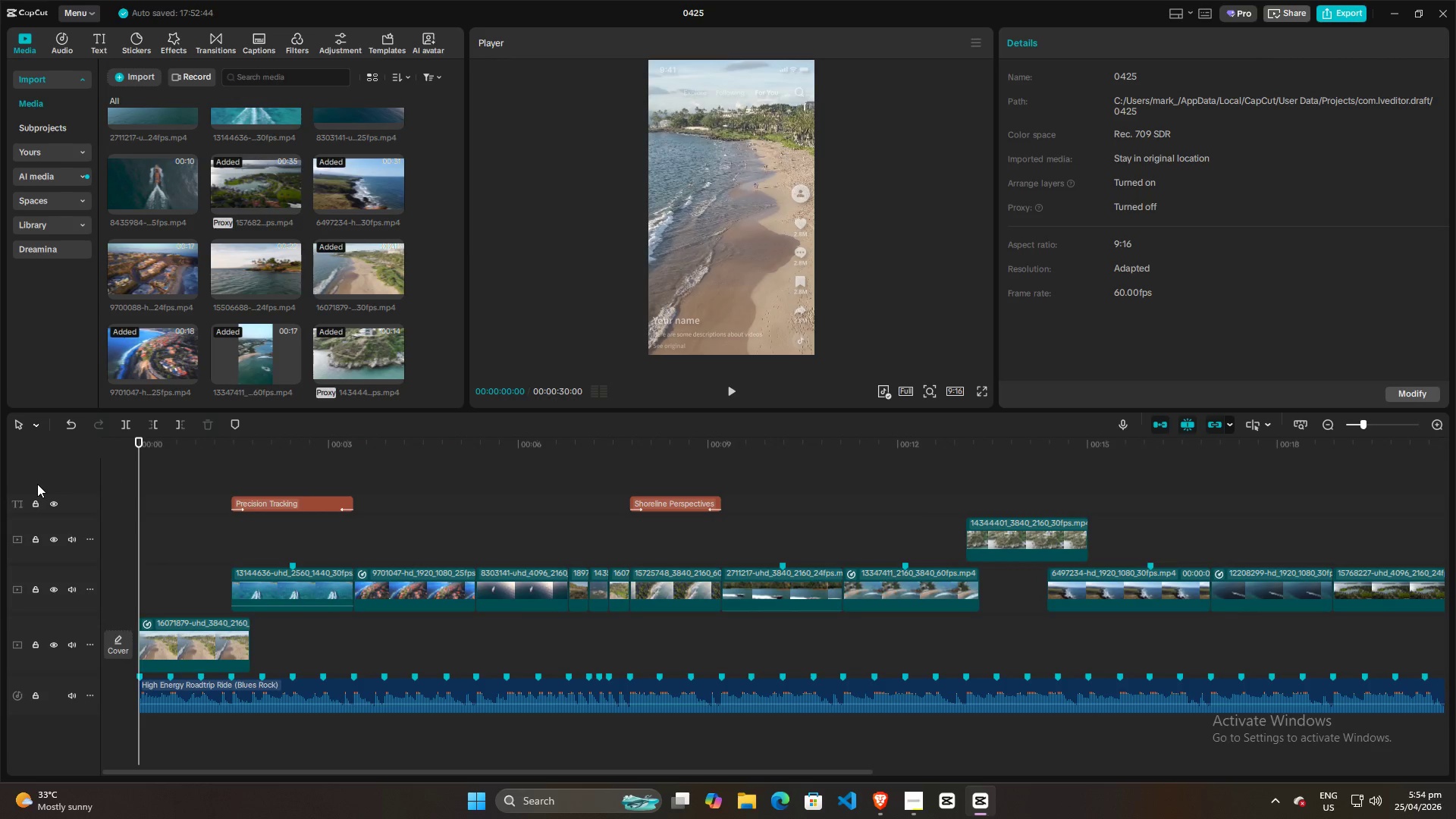 
key(Space)
 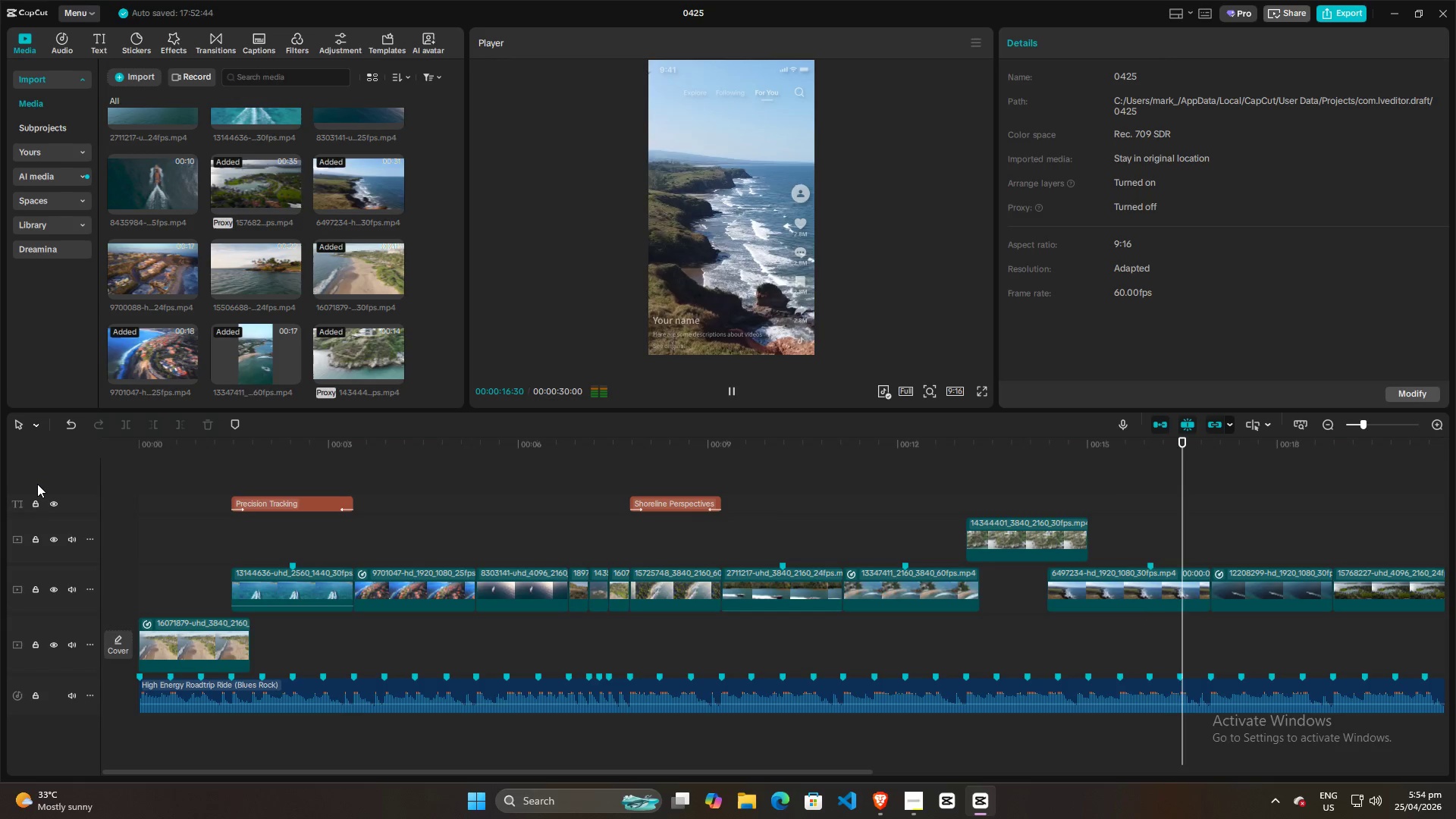 
wait(21.56)
 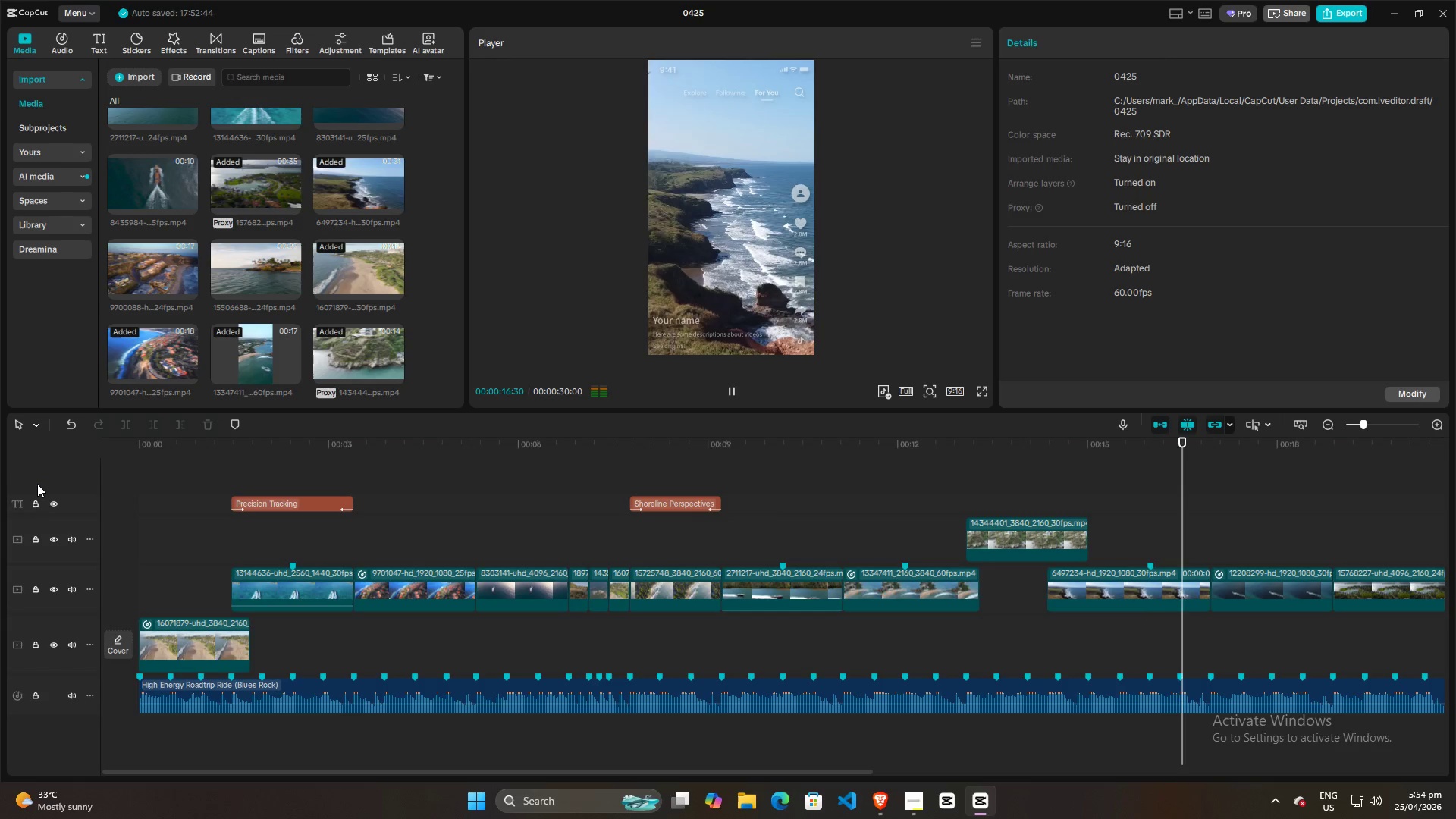 
left_click([208, 513])
 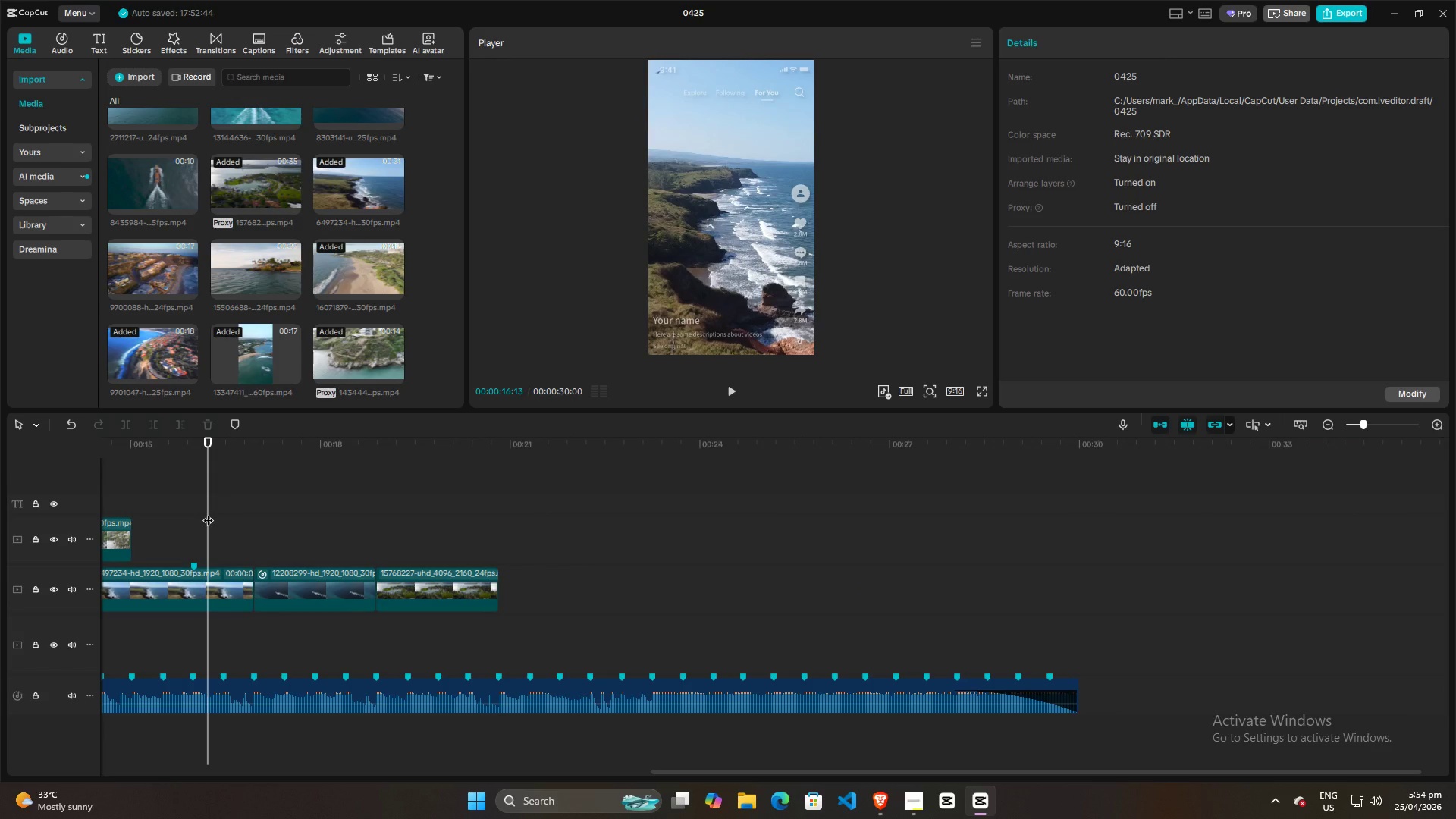 
key(Space)
 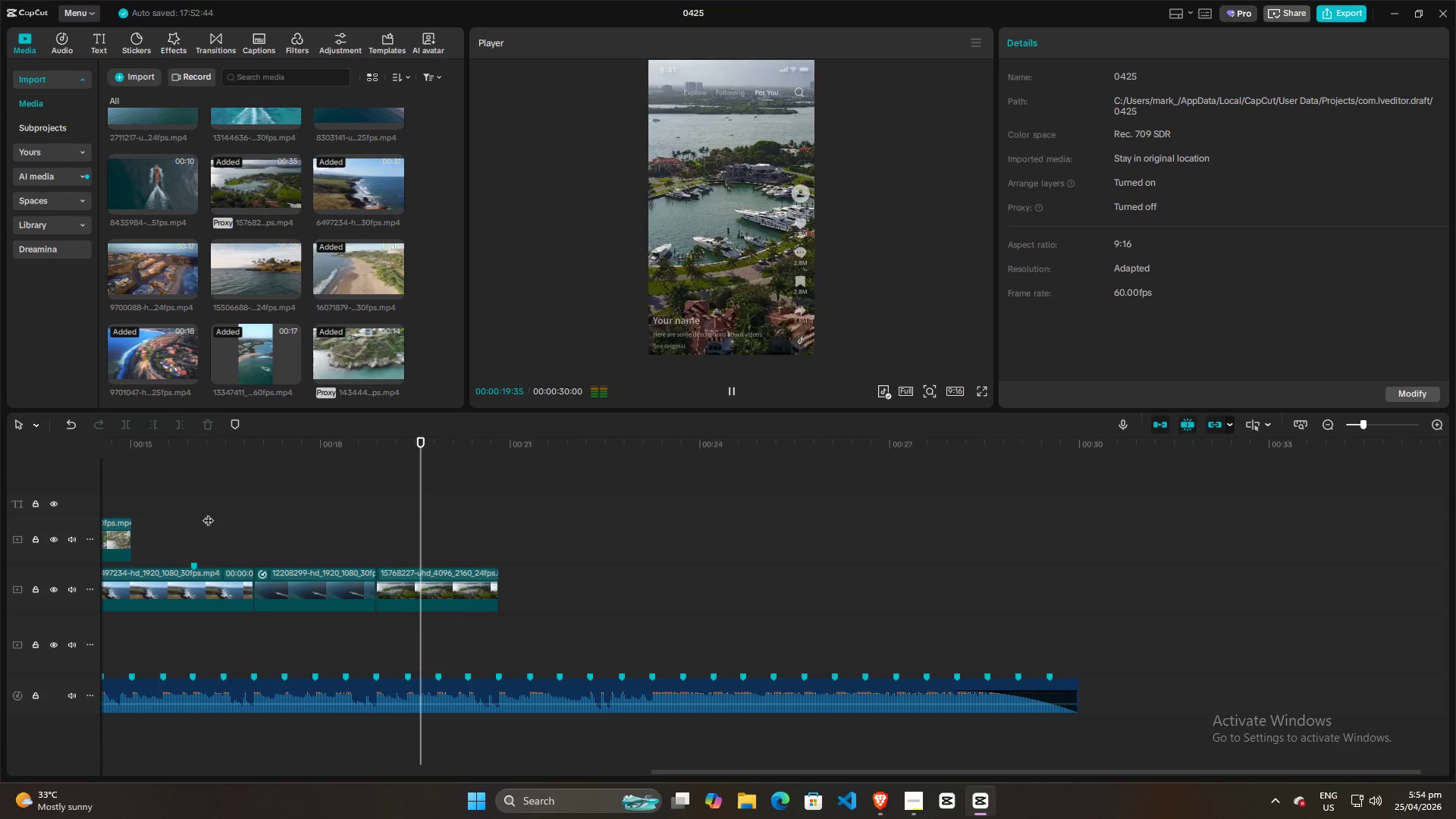 
key(Space)
 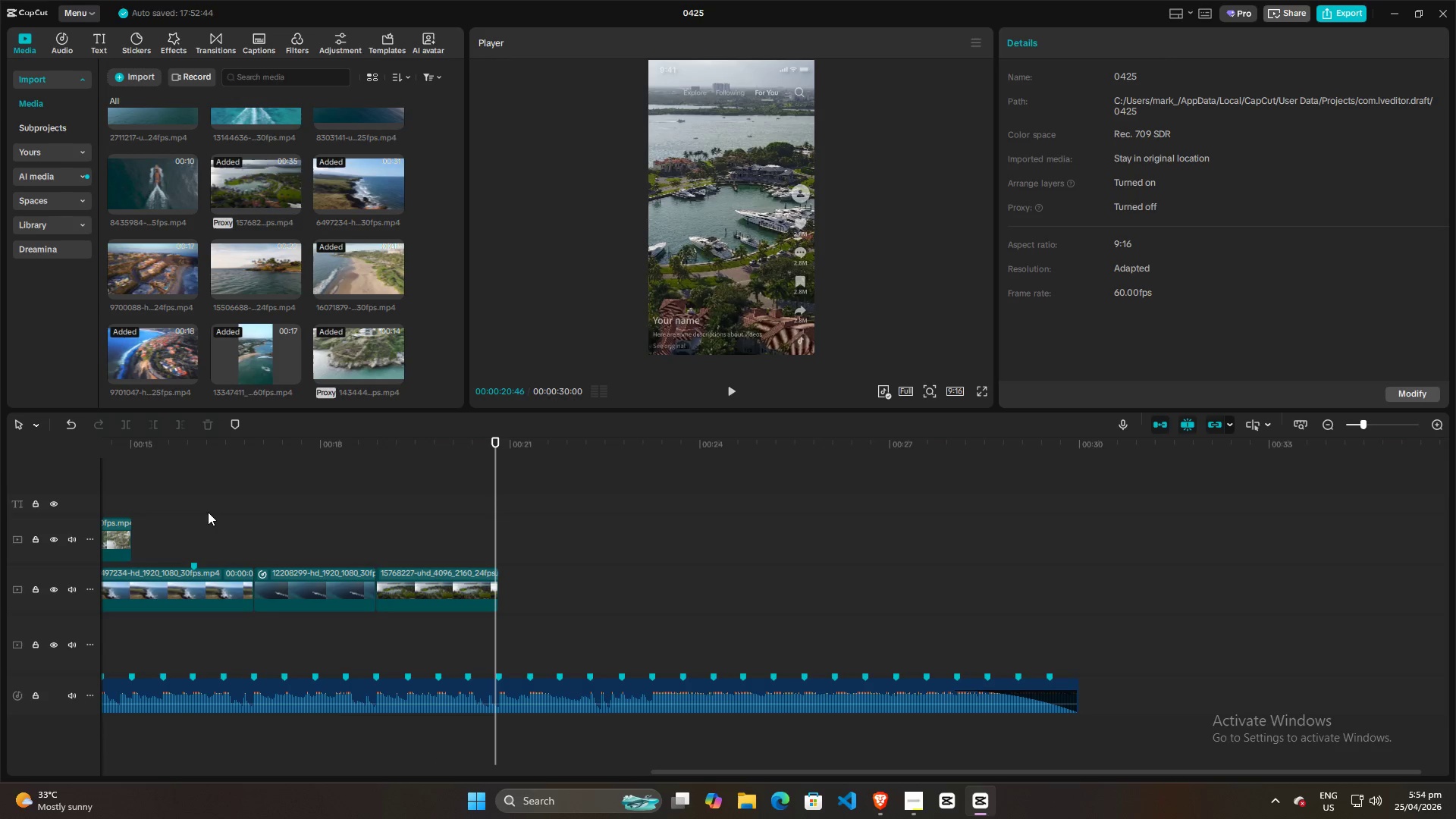 
wait(7.8)
 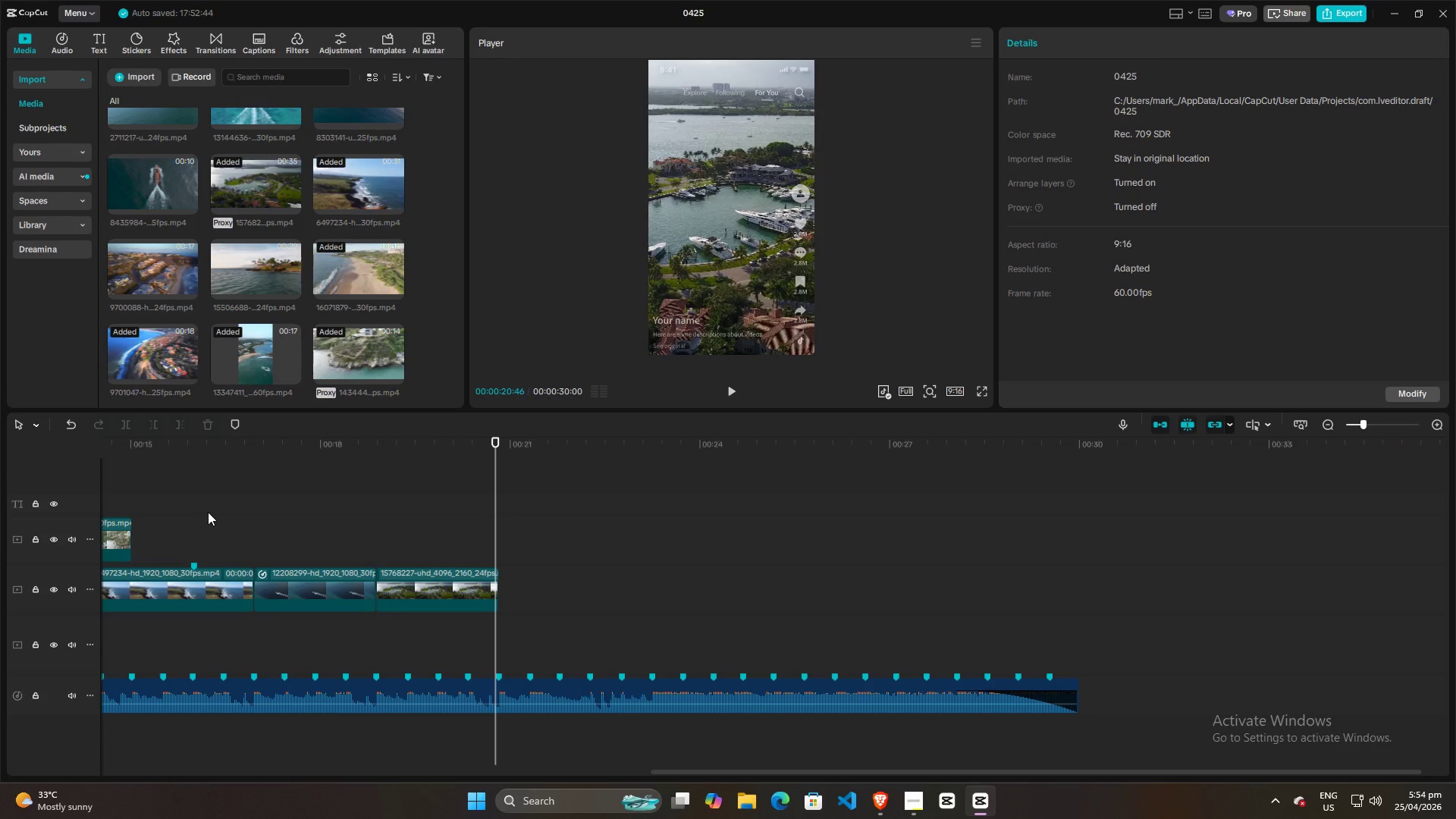 
left_click([284, 533])
 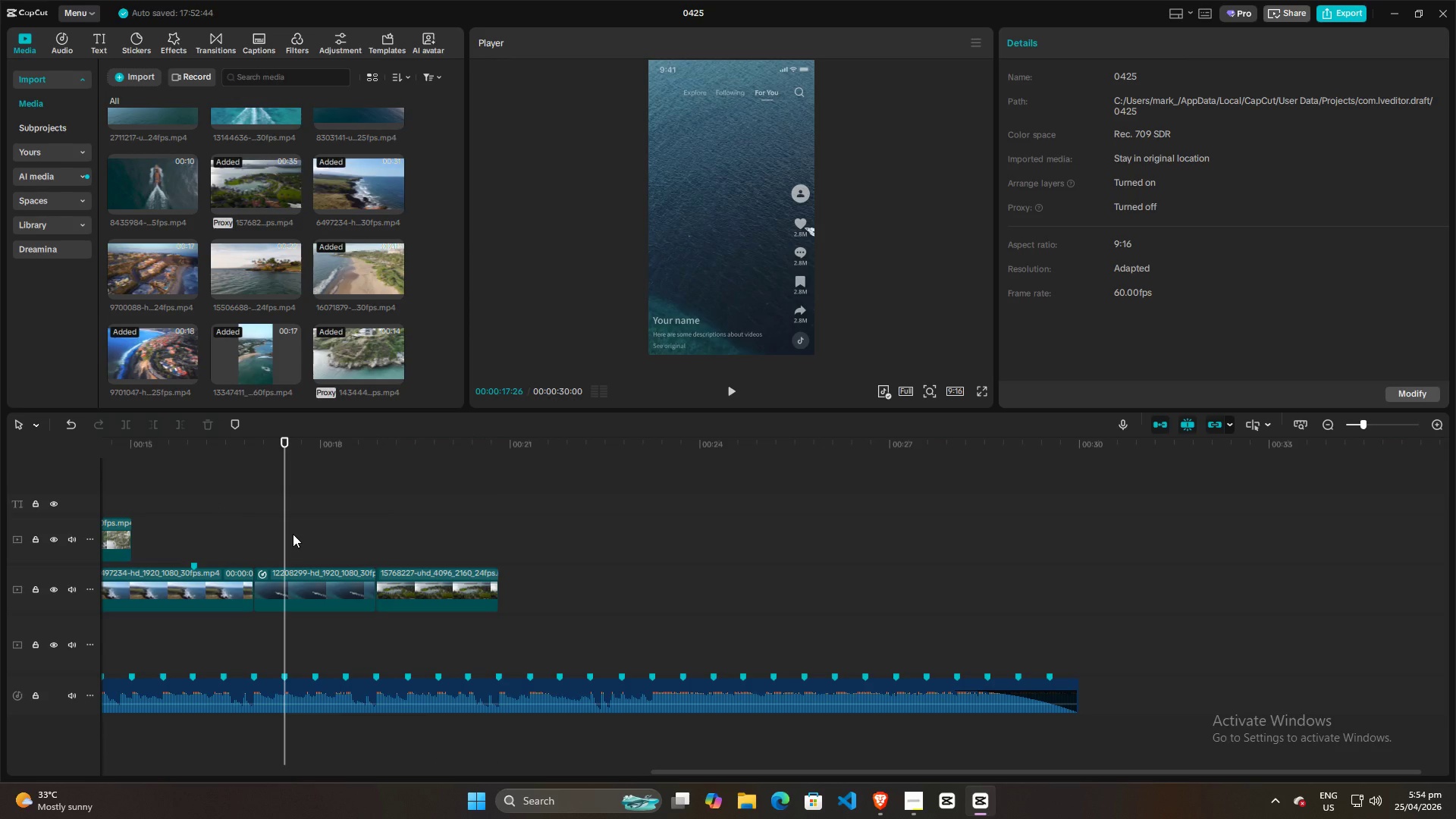 
key(Space)
 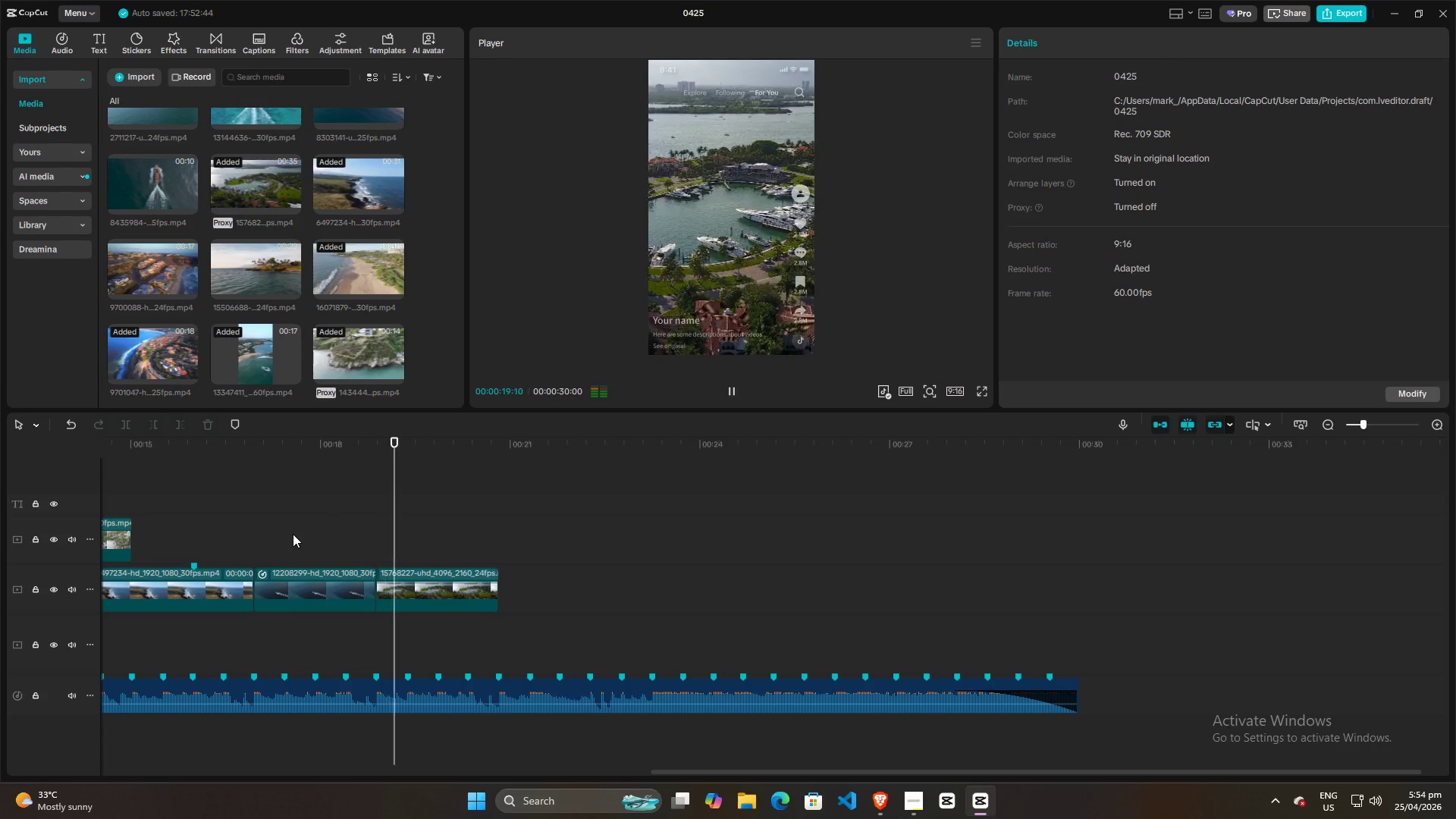 
key(Space)
 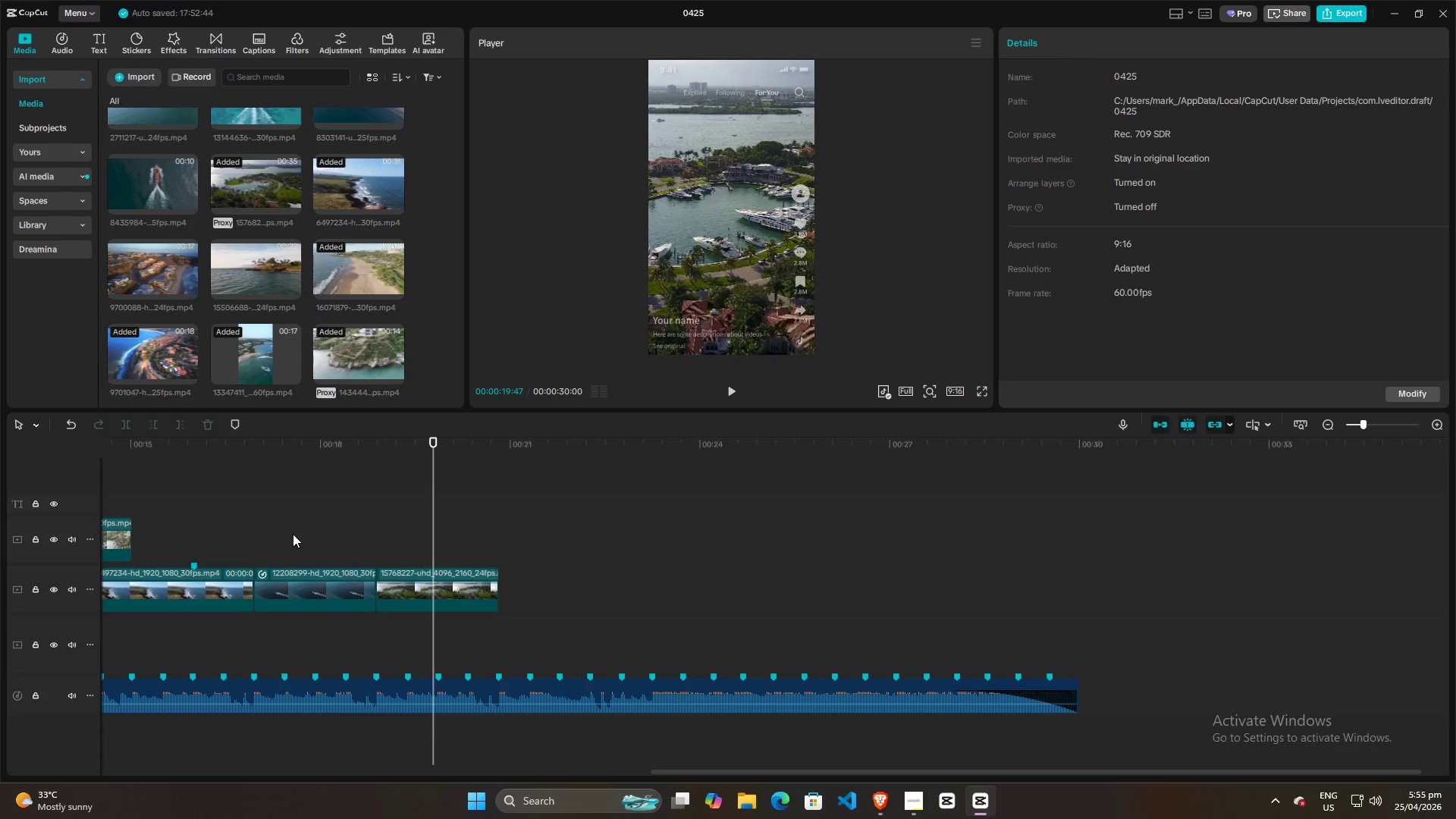 
wait(27.56)
 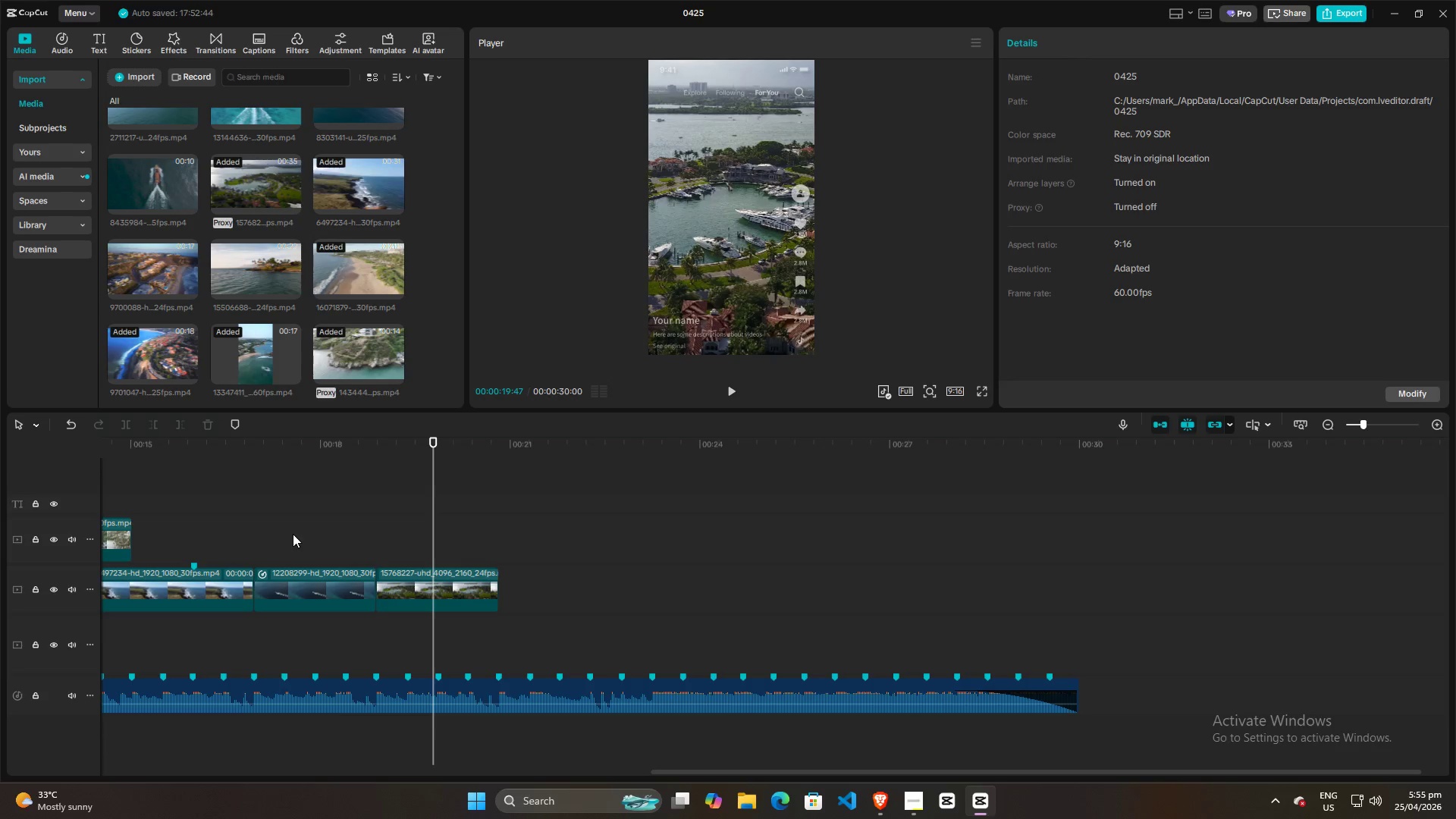 
key(Space)
 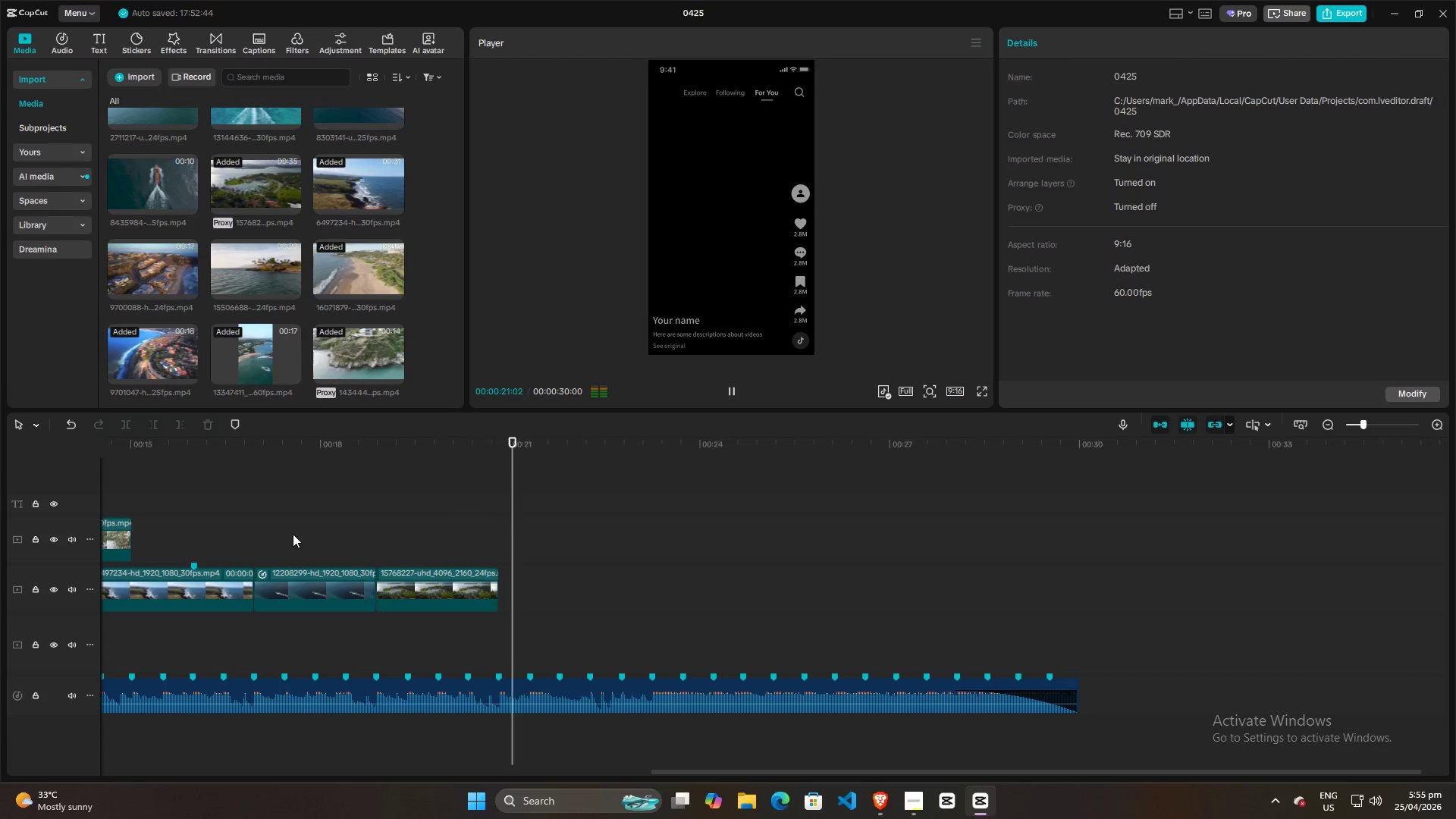 
key(Space)
 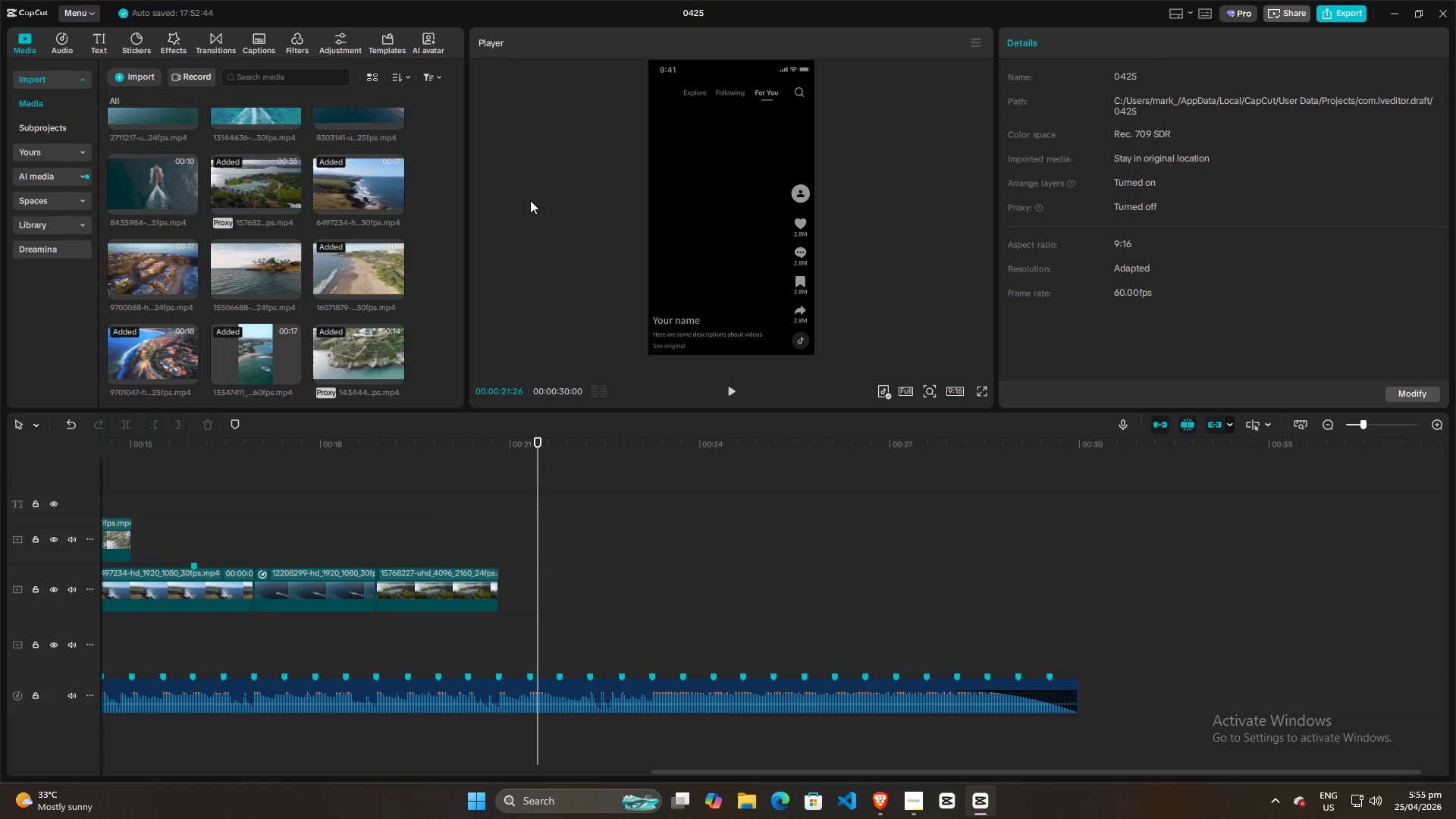 
left_click([365, 507])
 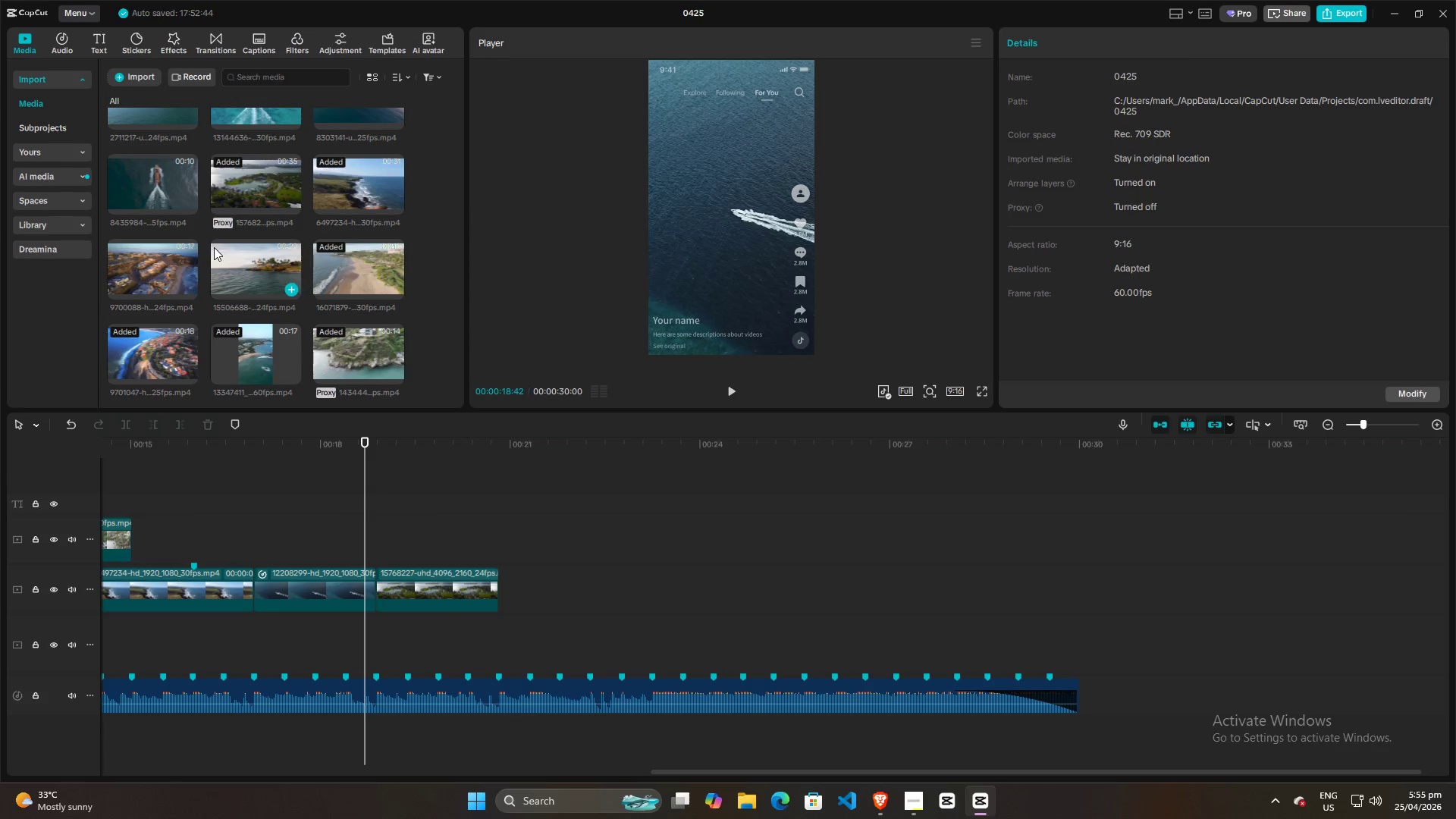 
scroll: coordinate [238, 239], scroll_direction: up, amount: 2.0
 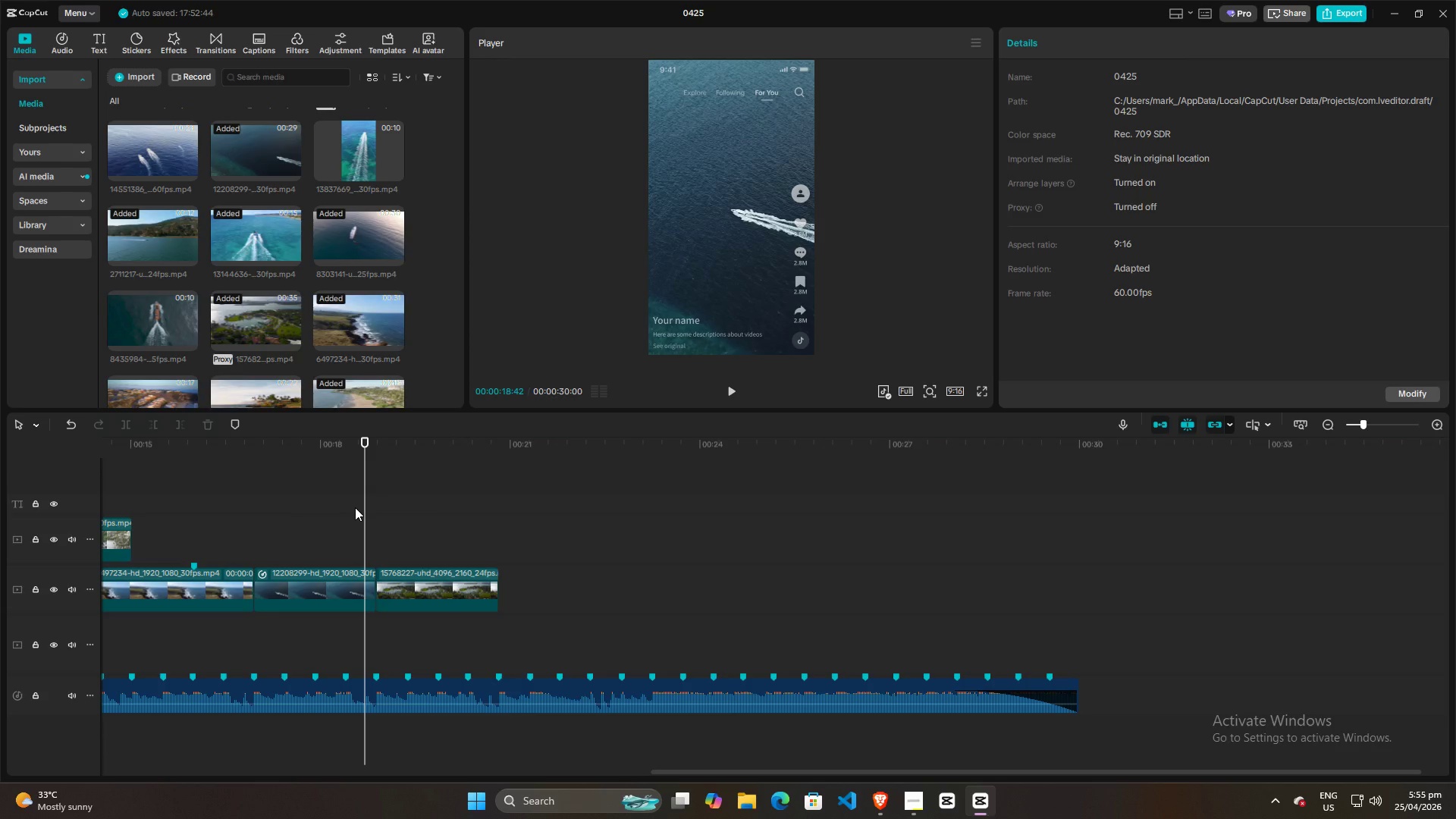 
scroll: coordinate [355, 507], scroll_direction: down, amount: 3.0
 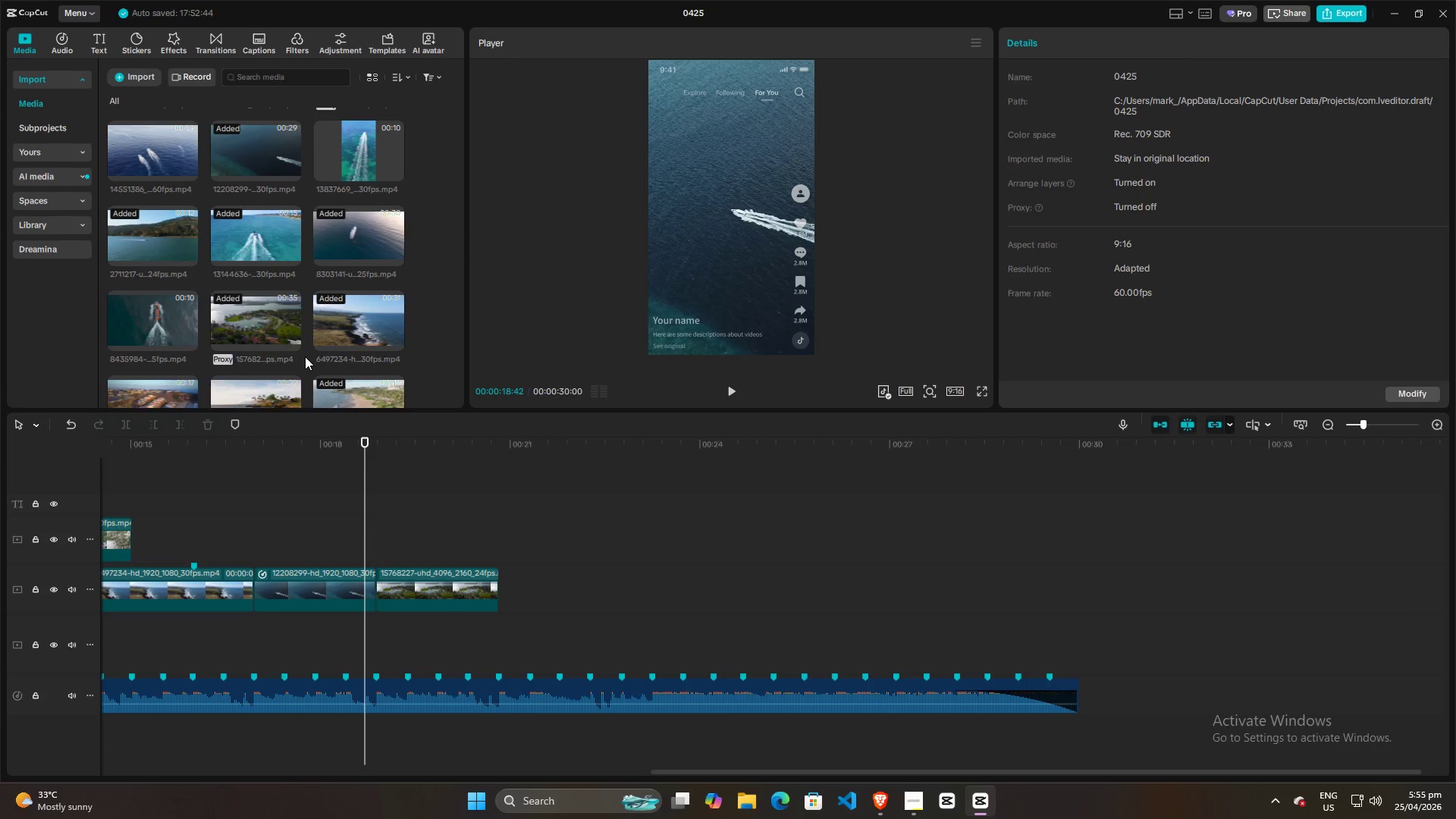 
scroll: coordinate [306, 356], scroll_direction: up, amount: 4.0
 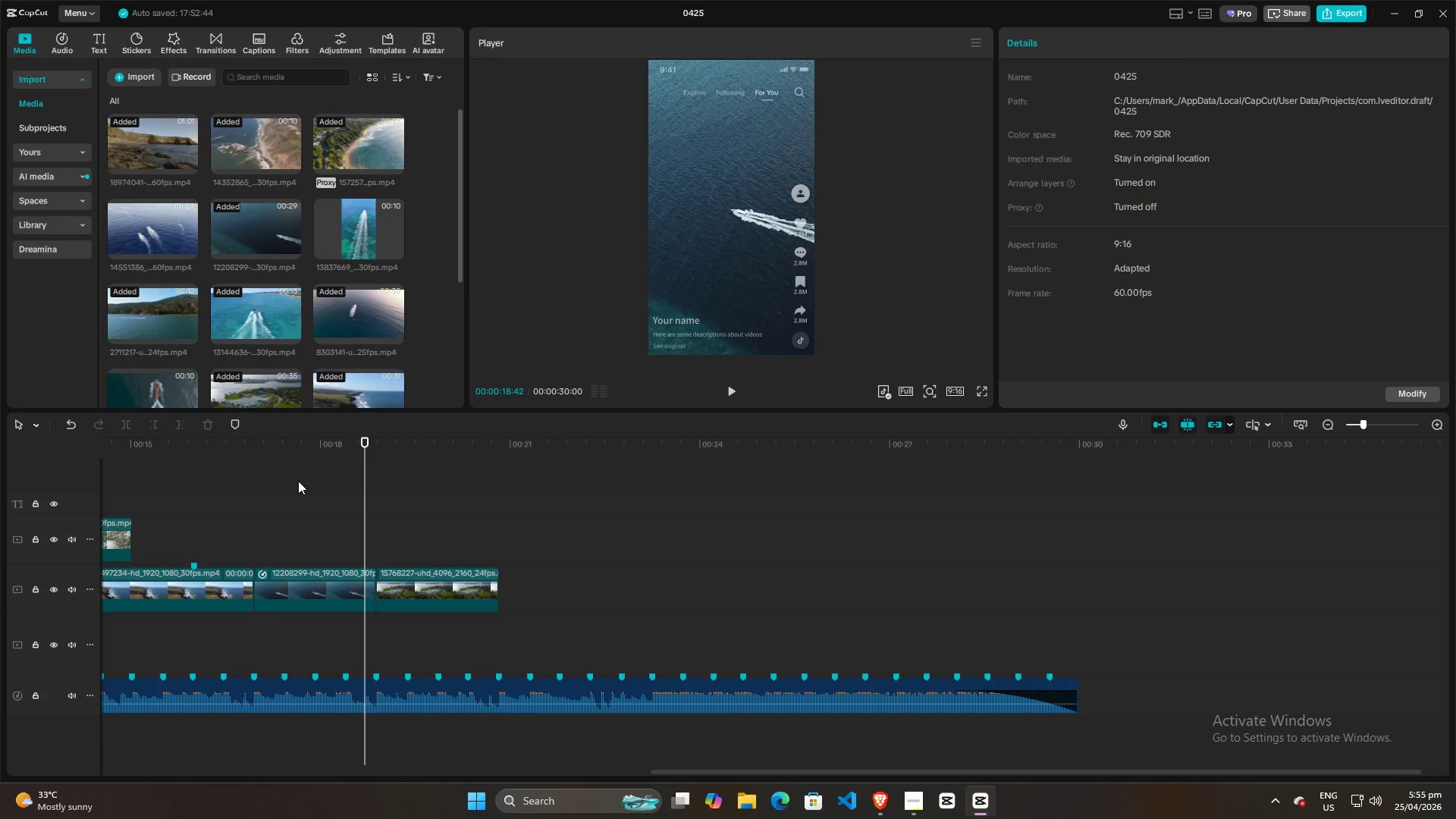 
left_click([243, 524])
 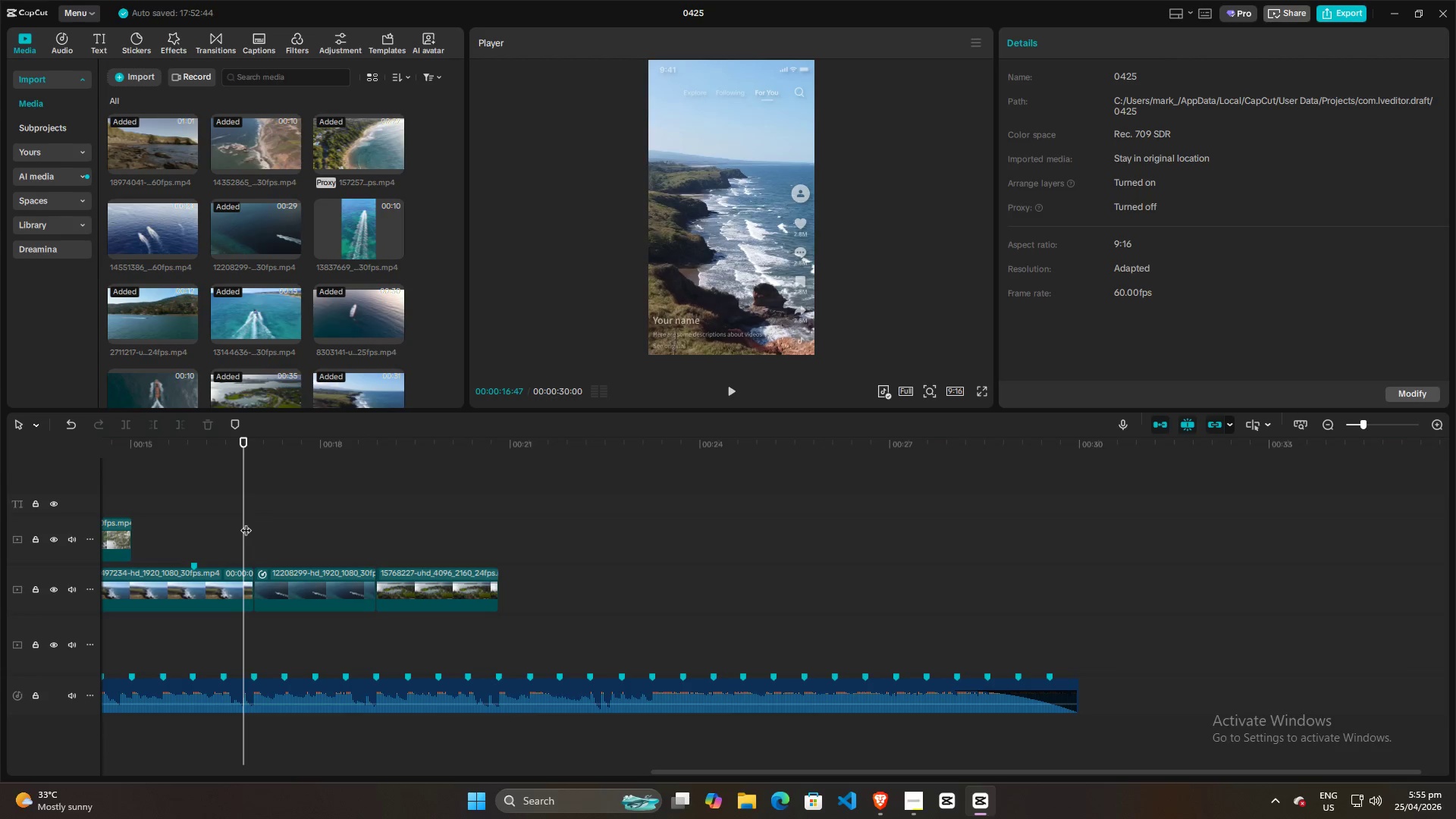 
left_click_drag(start_coordinate=[246, 522], to_coordinate=[670, 497])
 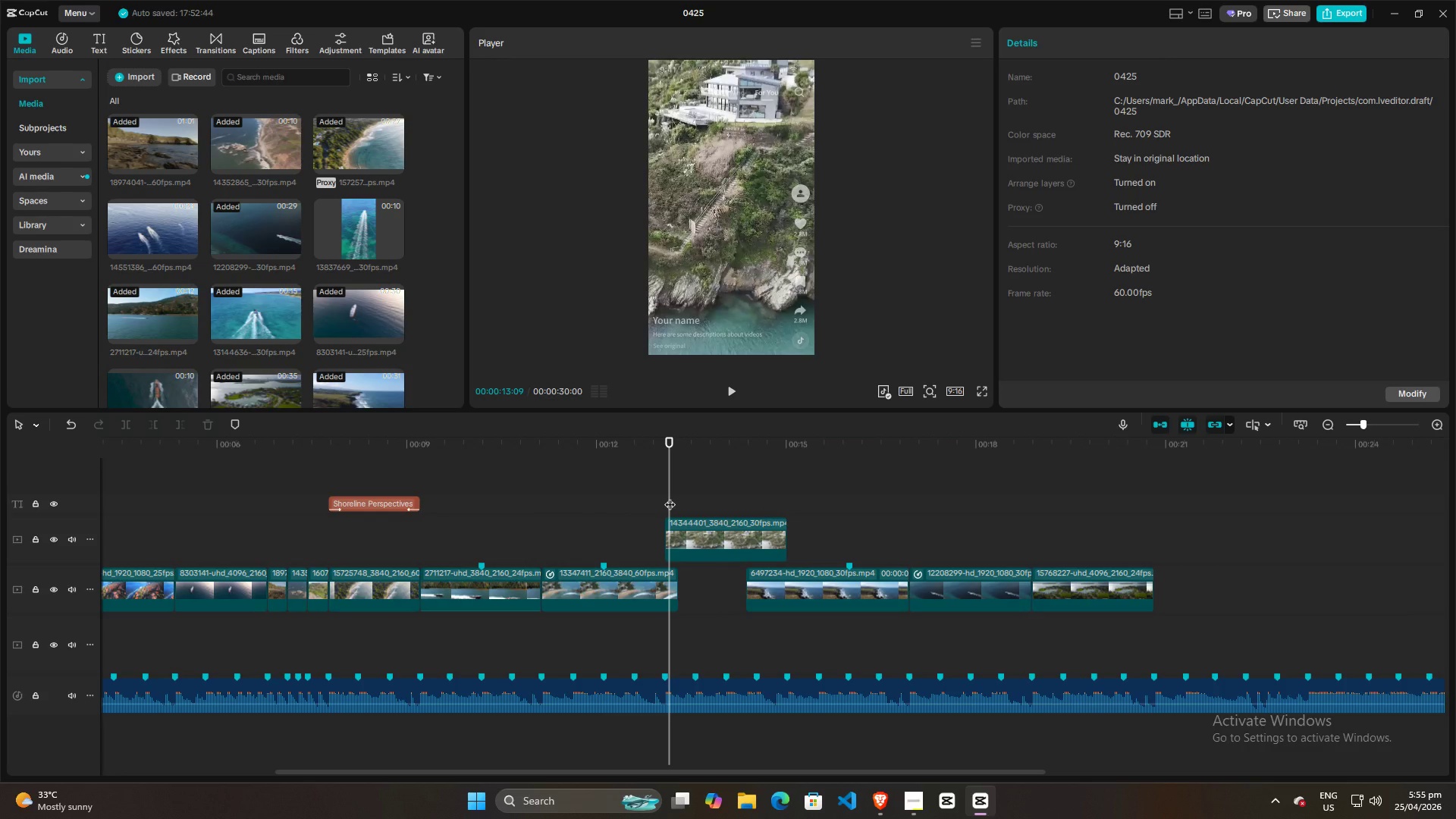 
key(Space)
 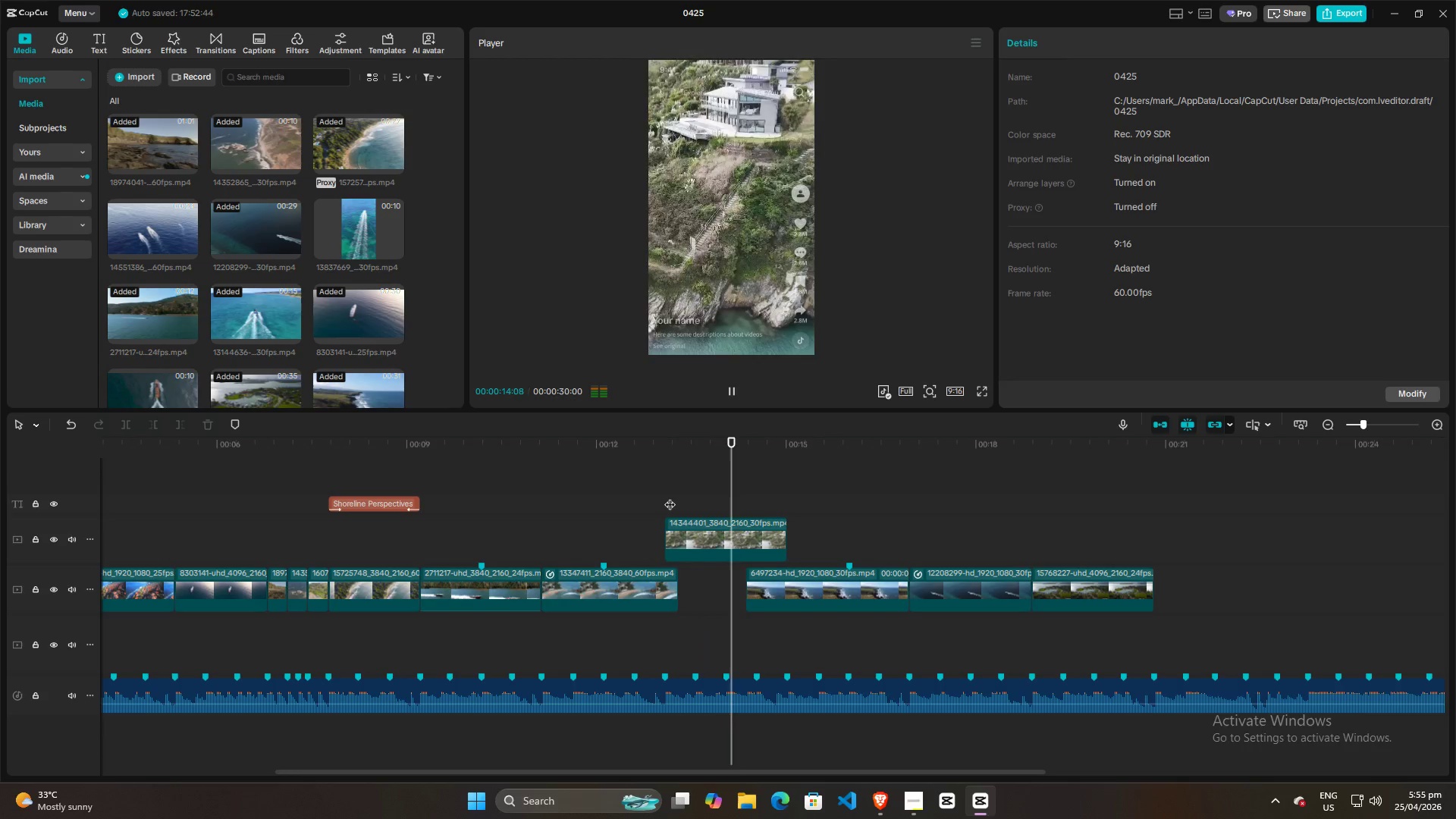 
key(Space)
 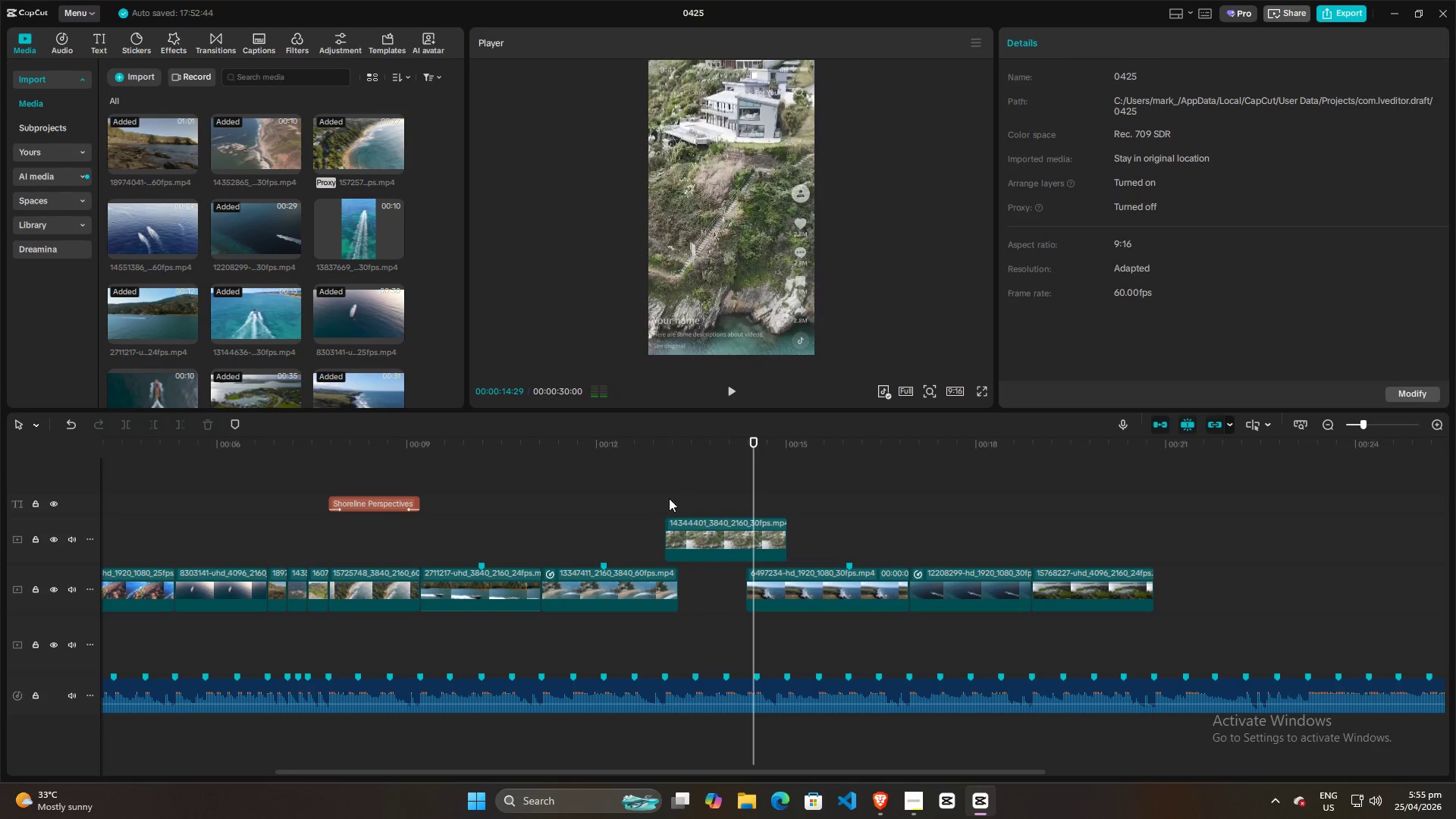 
left_click([663, 498])
 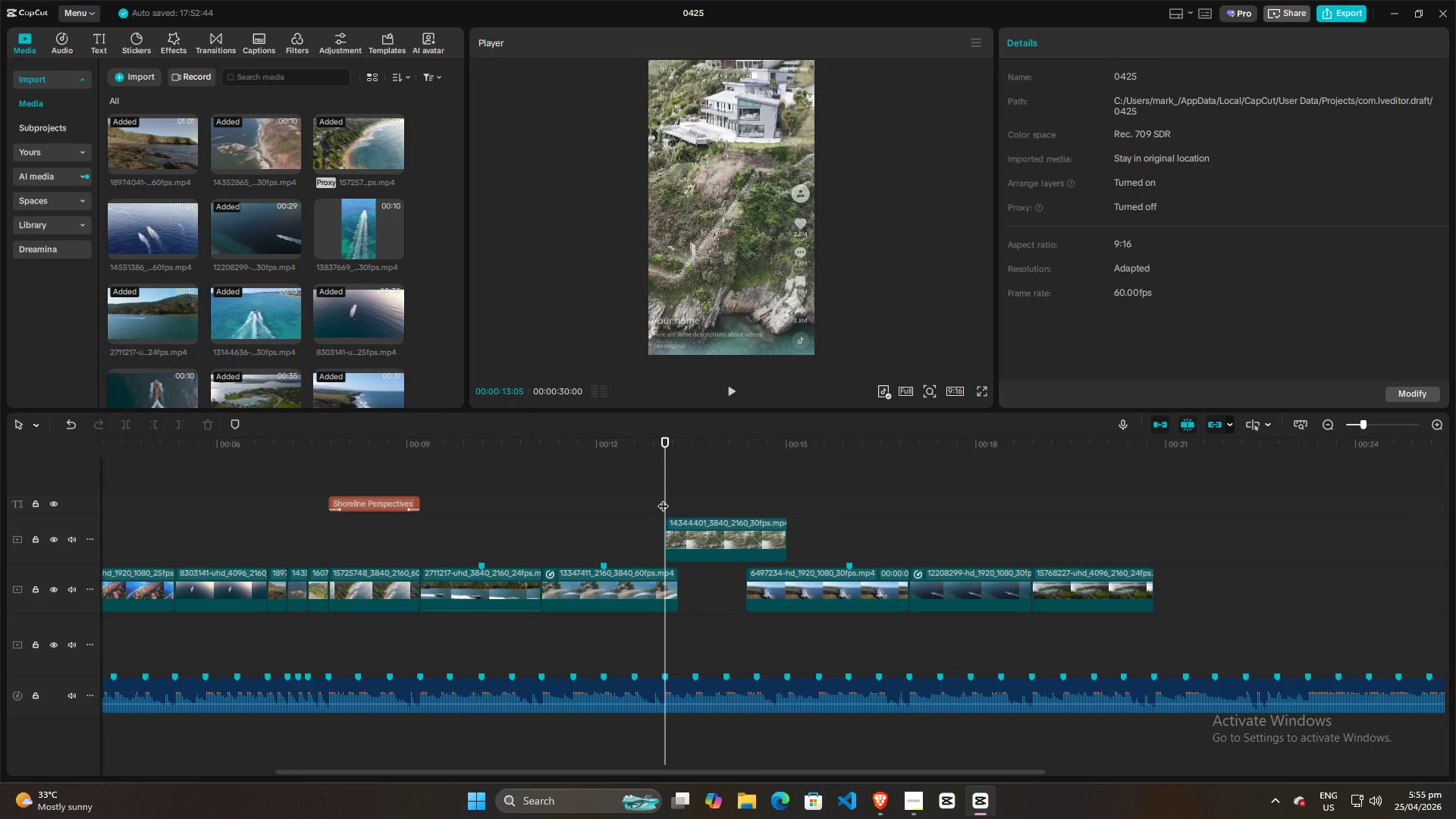 
key(Space)
 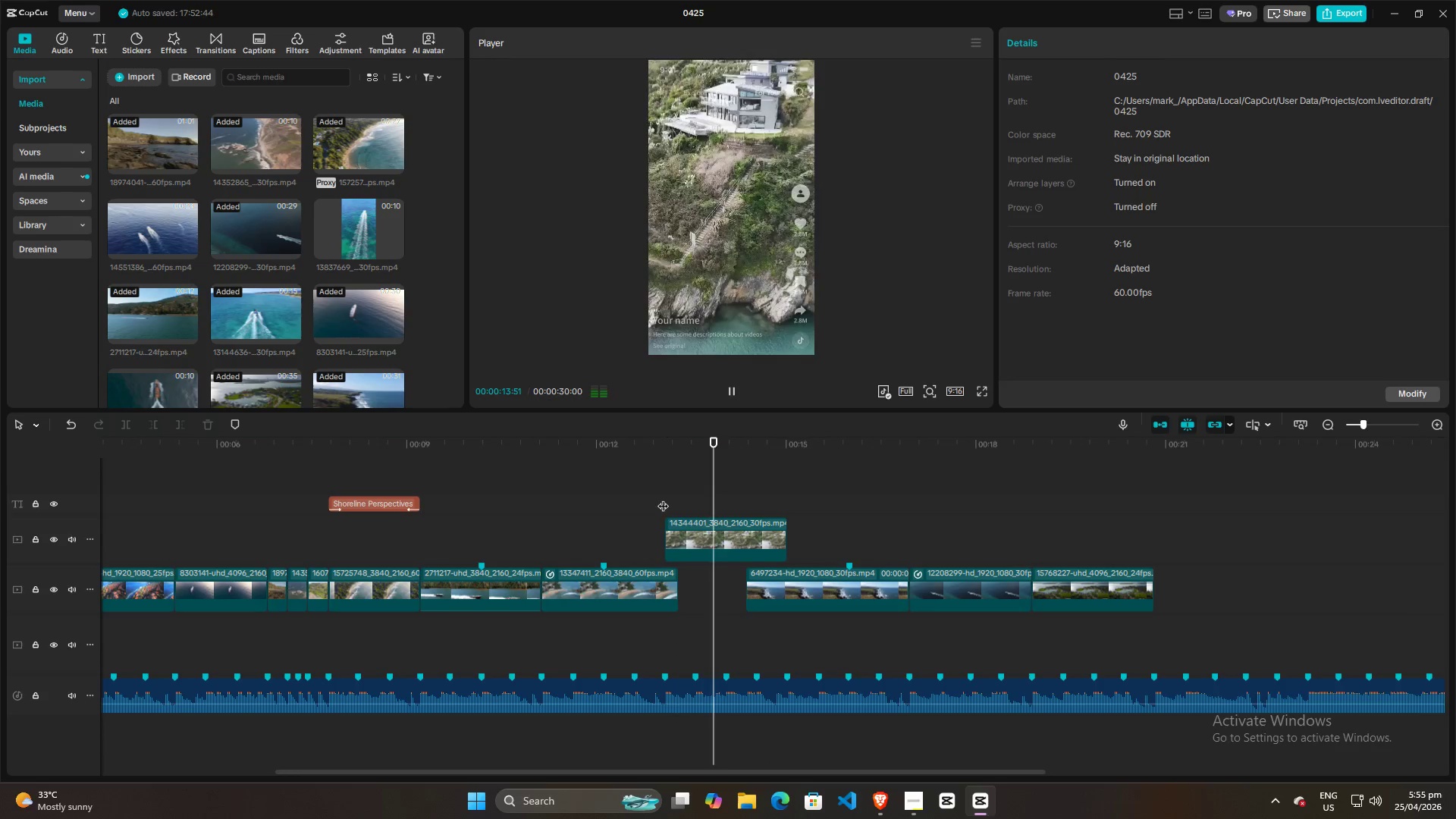 
key(Space)
 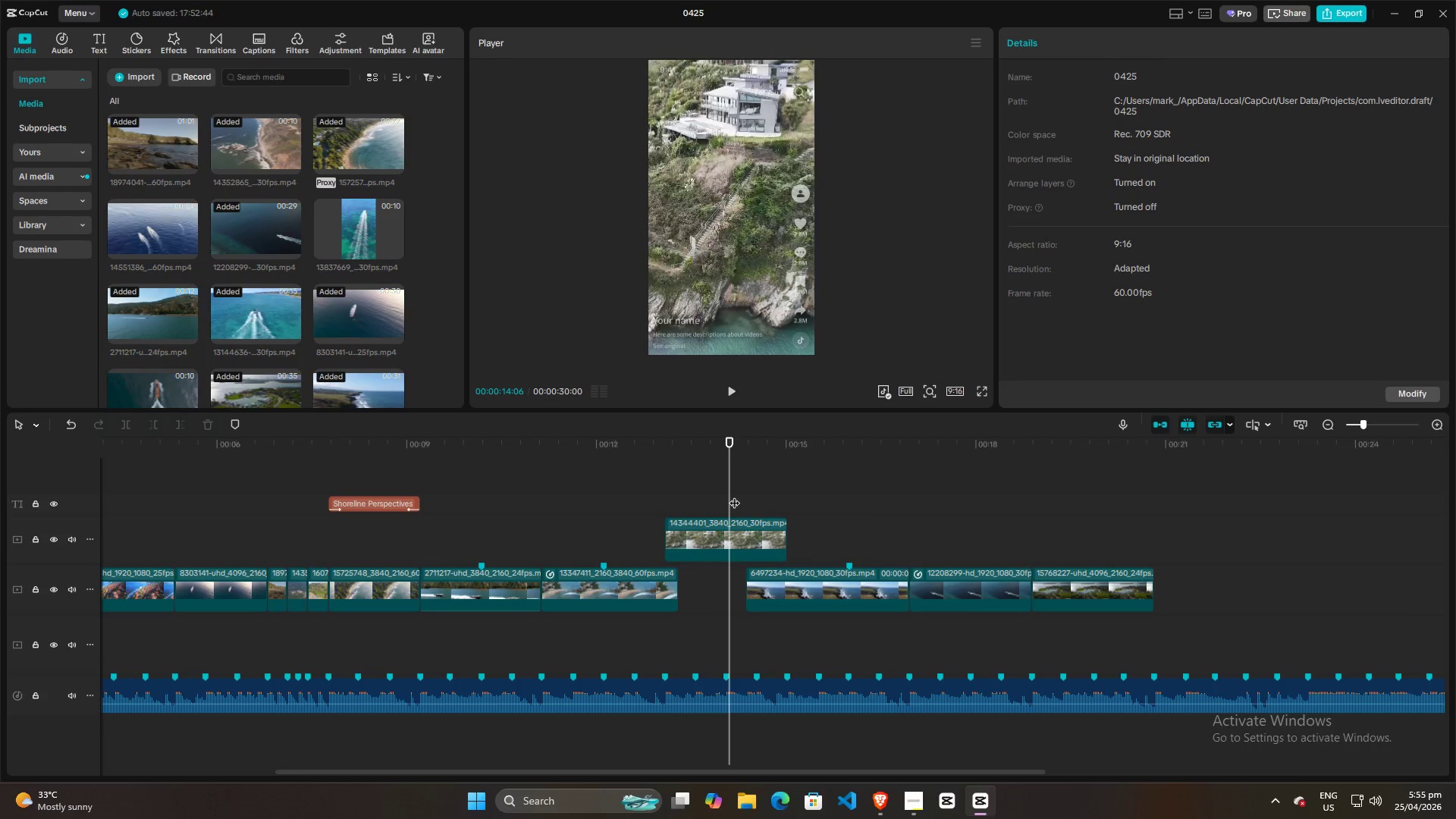 
left_click_drag(start_coordinate=[734, 495], to_coordinate=[686, 483])
 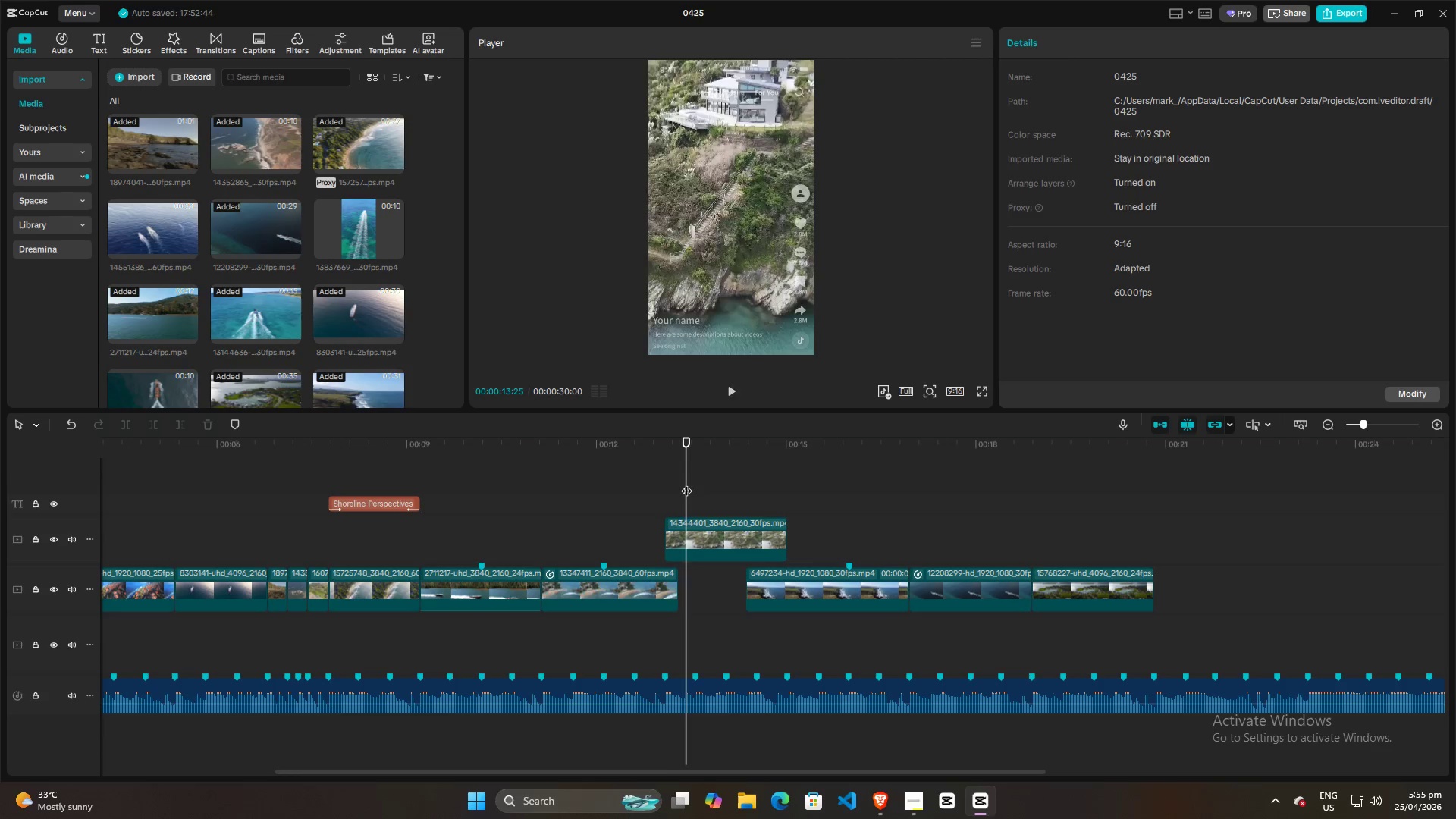 
key(Space)
 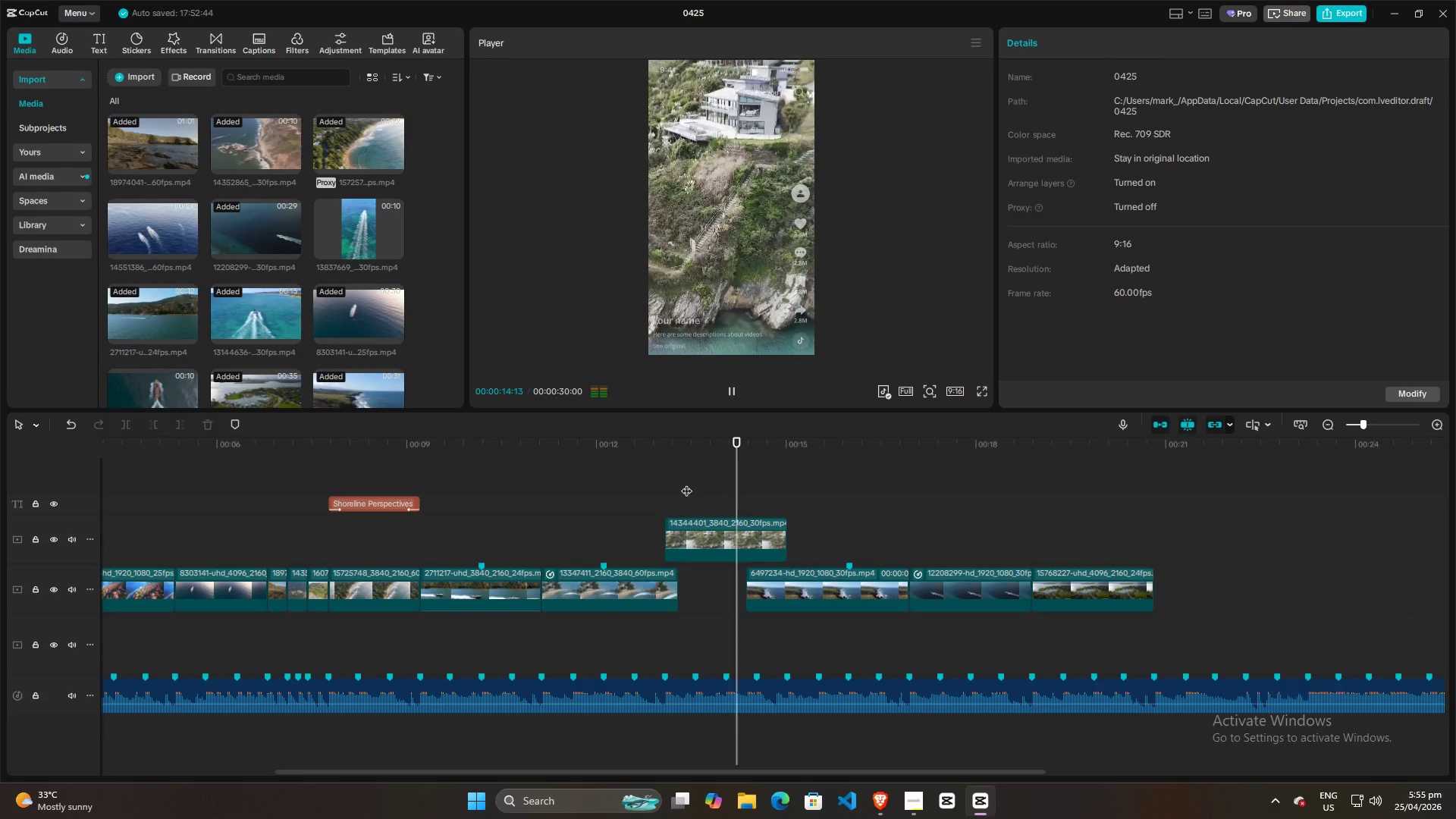 
key(Space)
 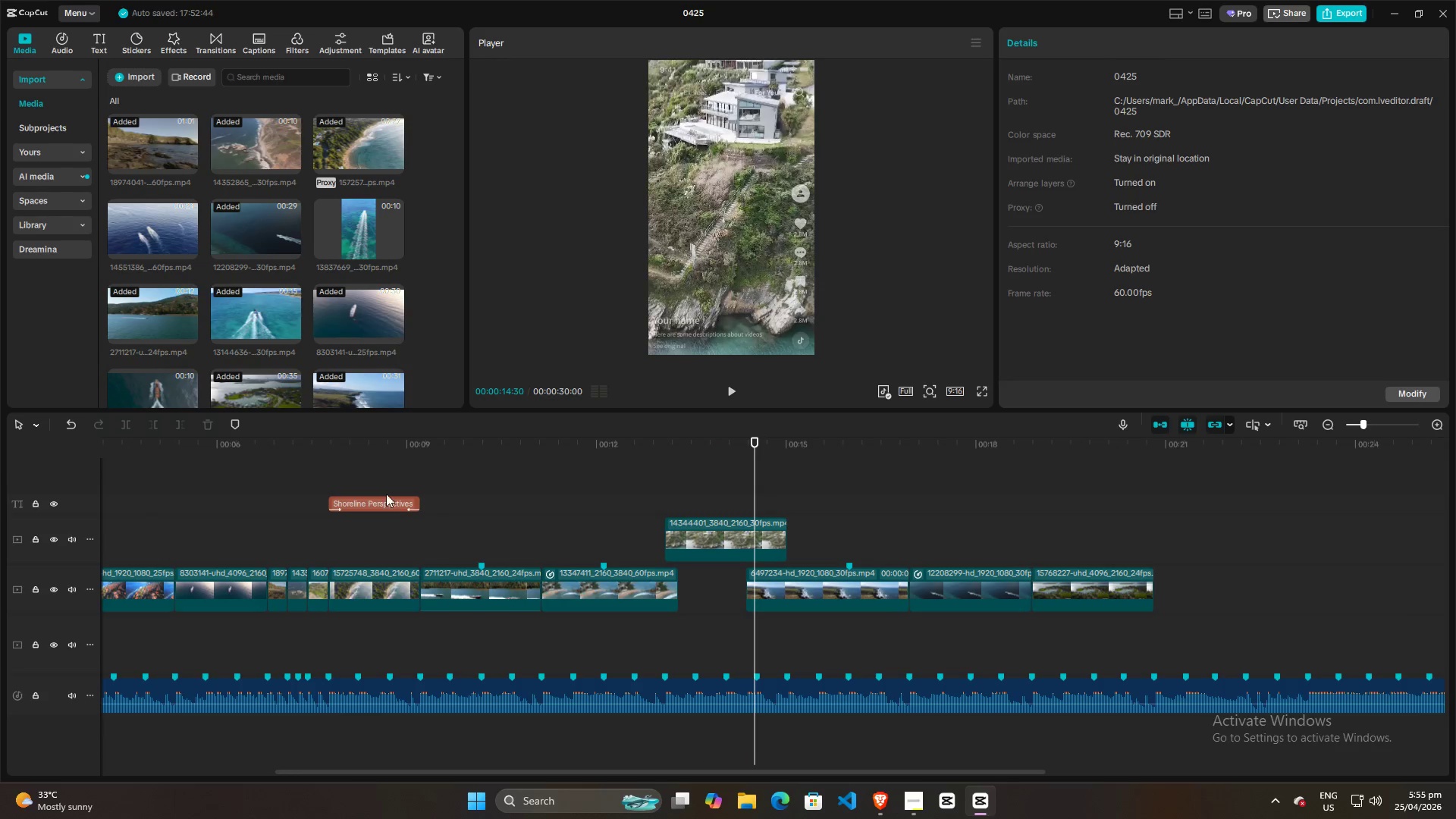 
left_click([179, 499])
 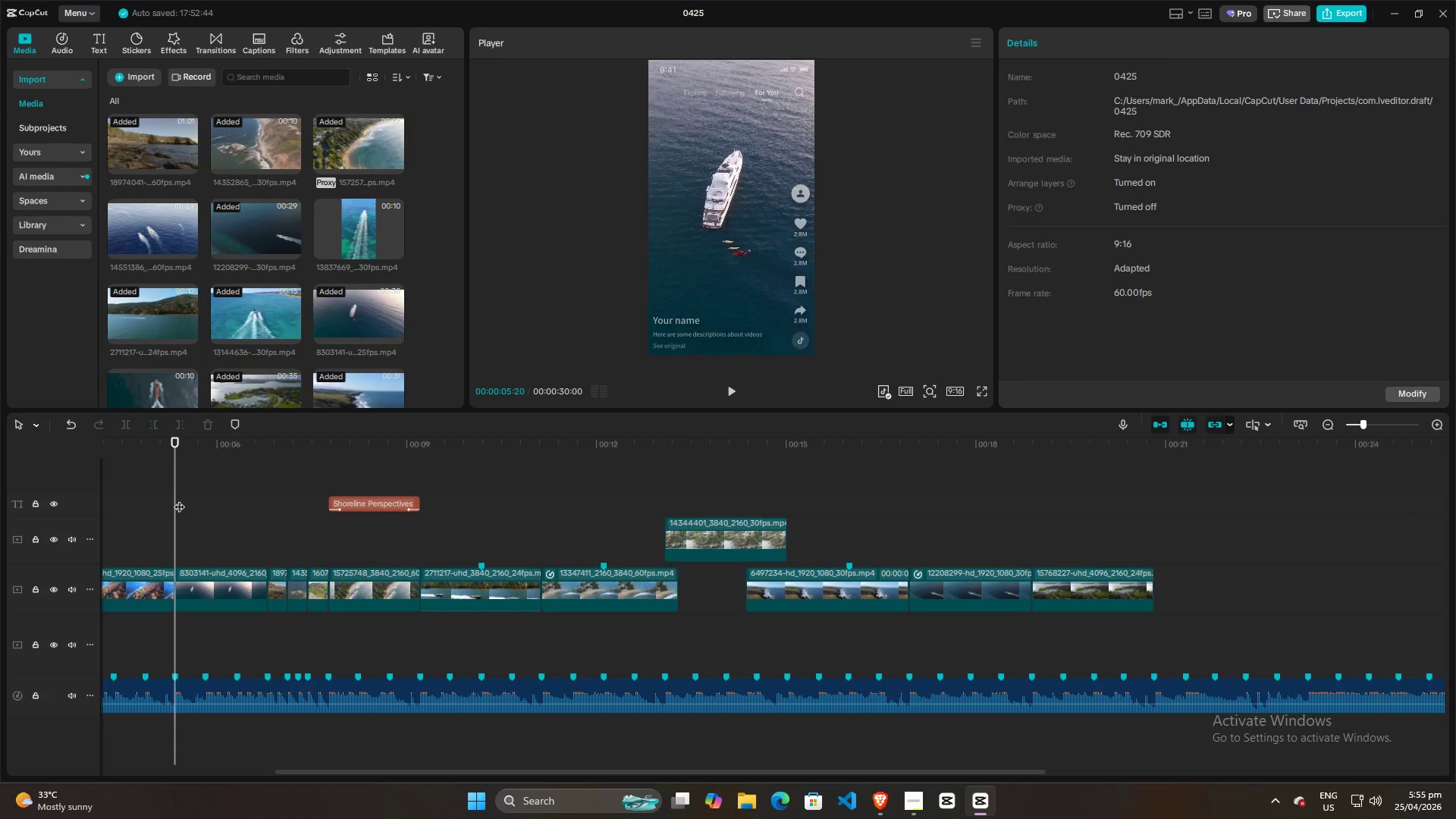 
left_click_drag(start_coordinate=[179, 499], to_coordinate=[101, 499])
 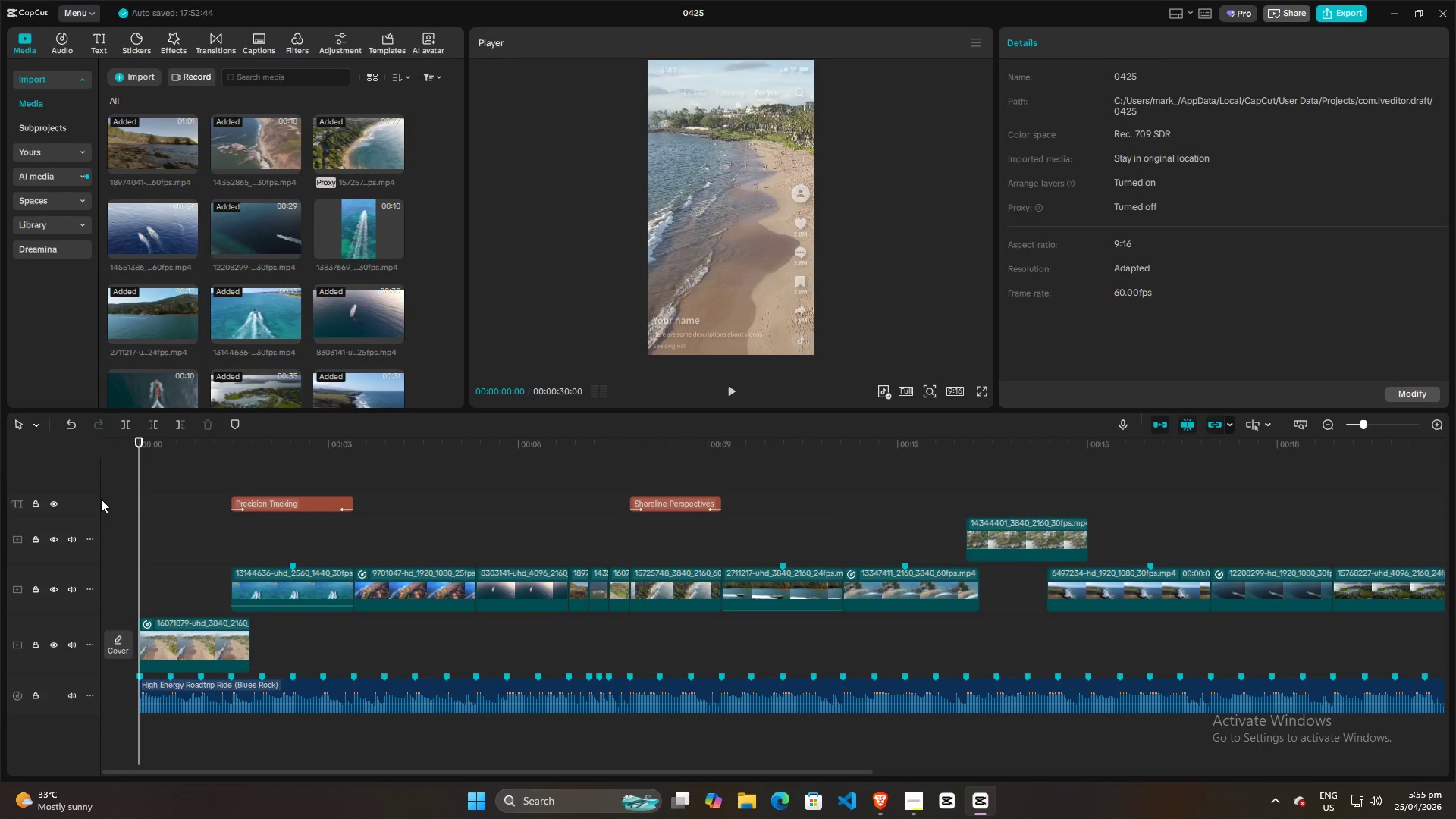 
key(Space)
 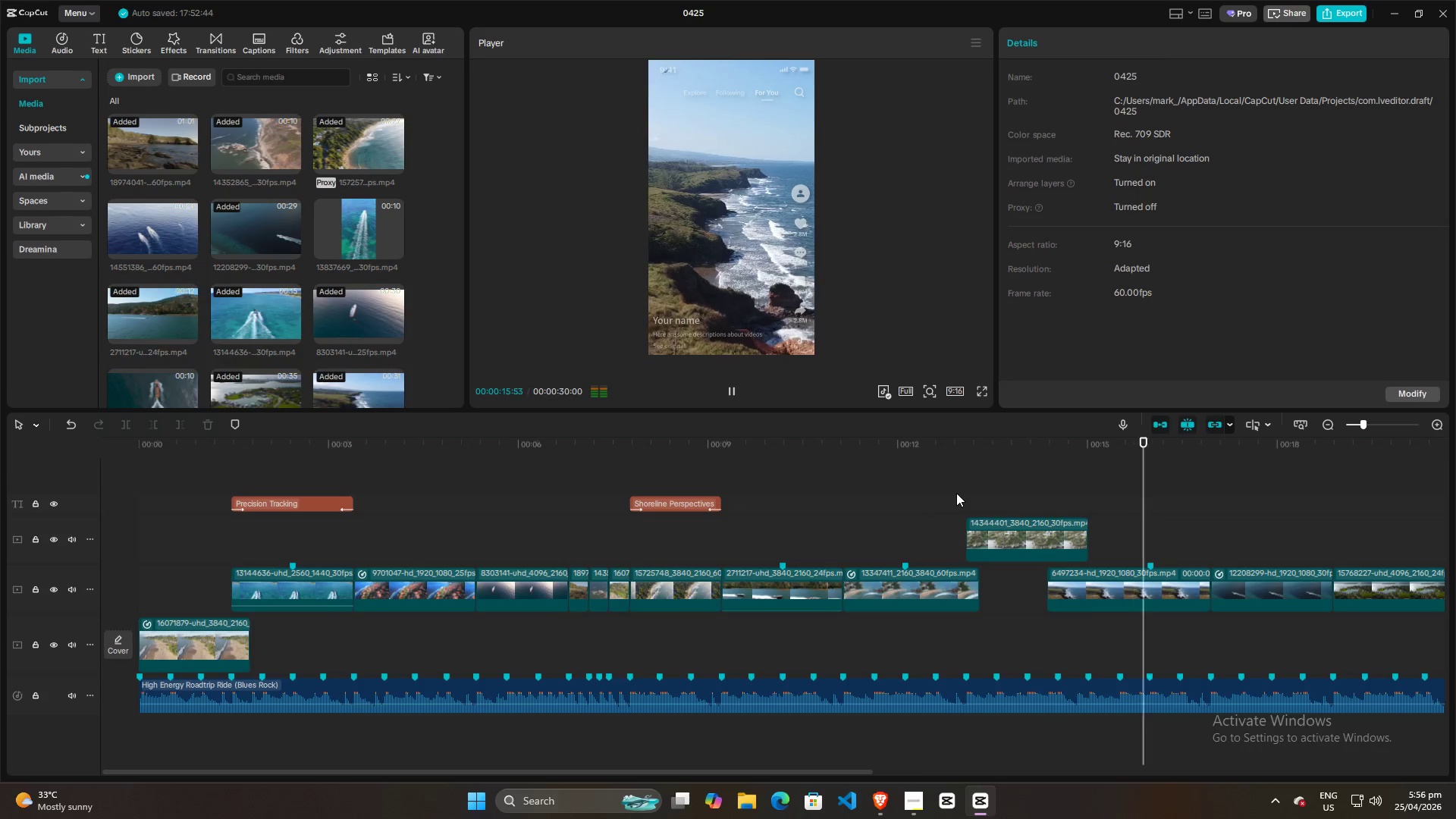 
wait(20.95)
 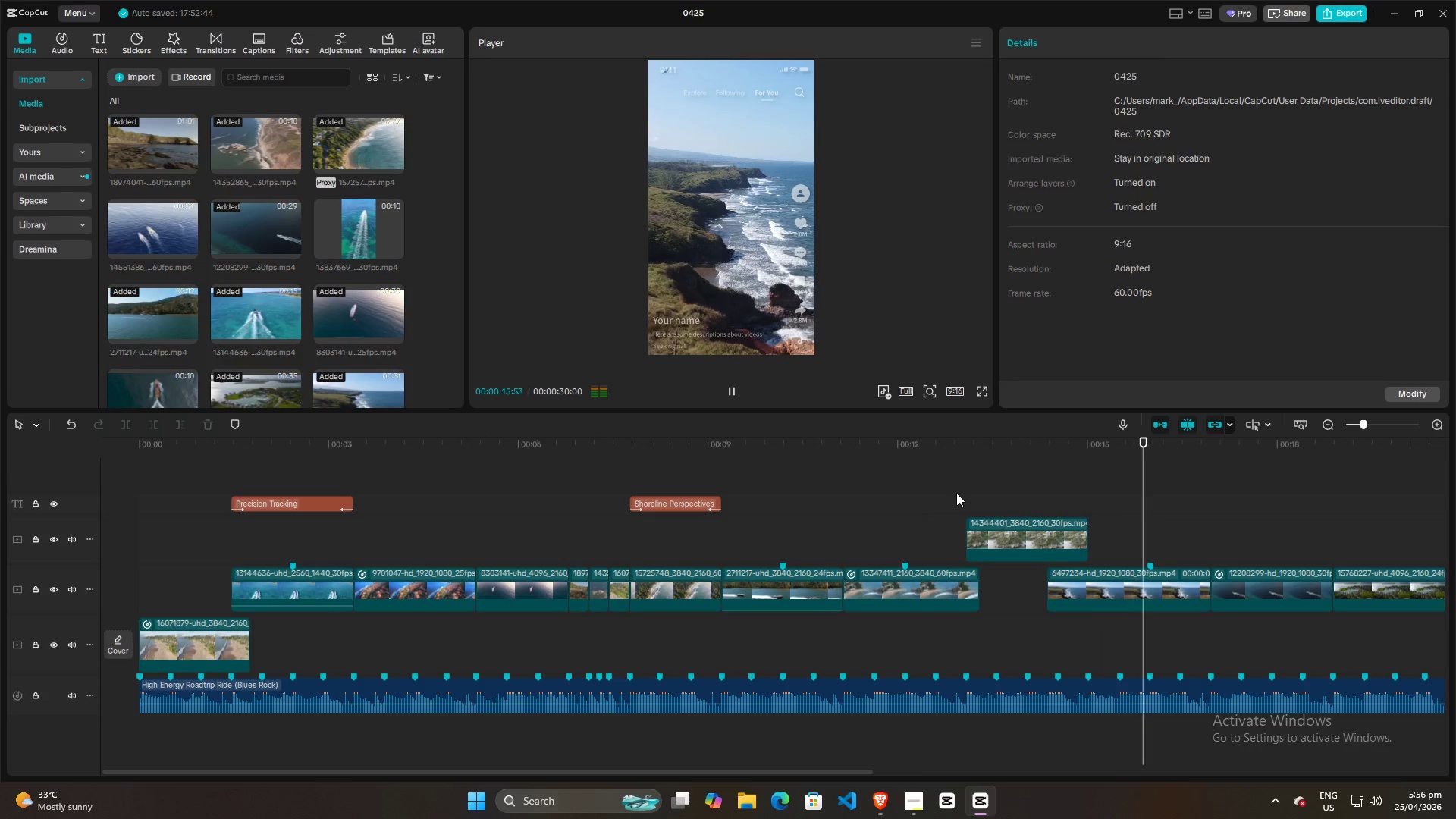 
key(Space)
 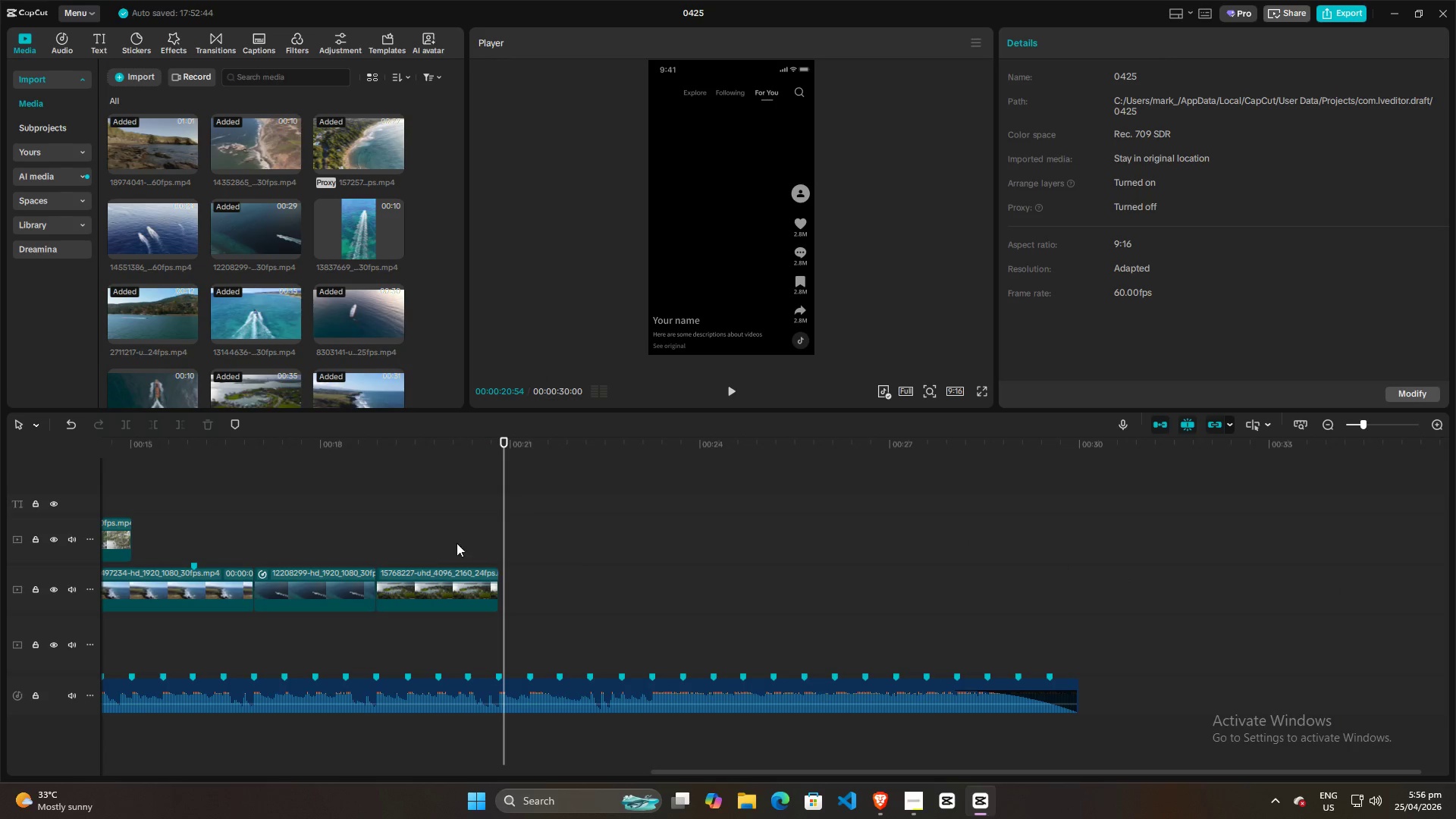 
left_click([384, 537])
 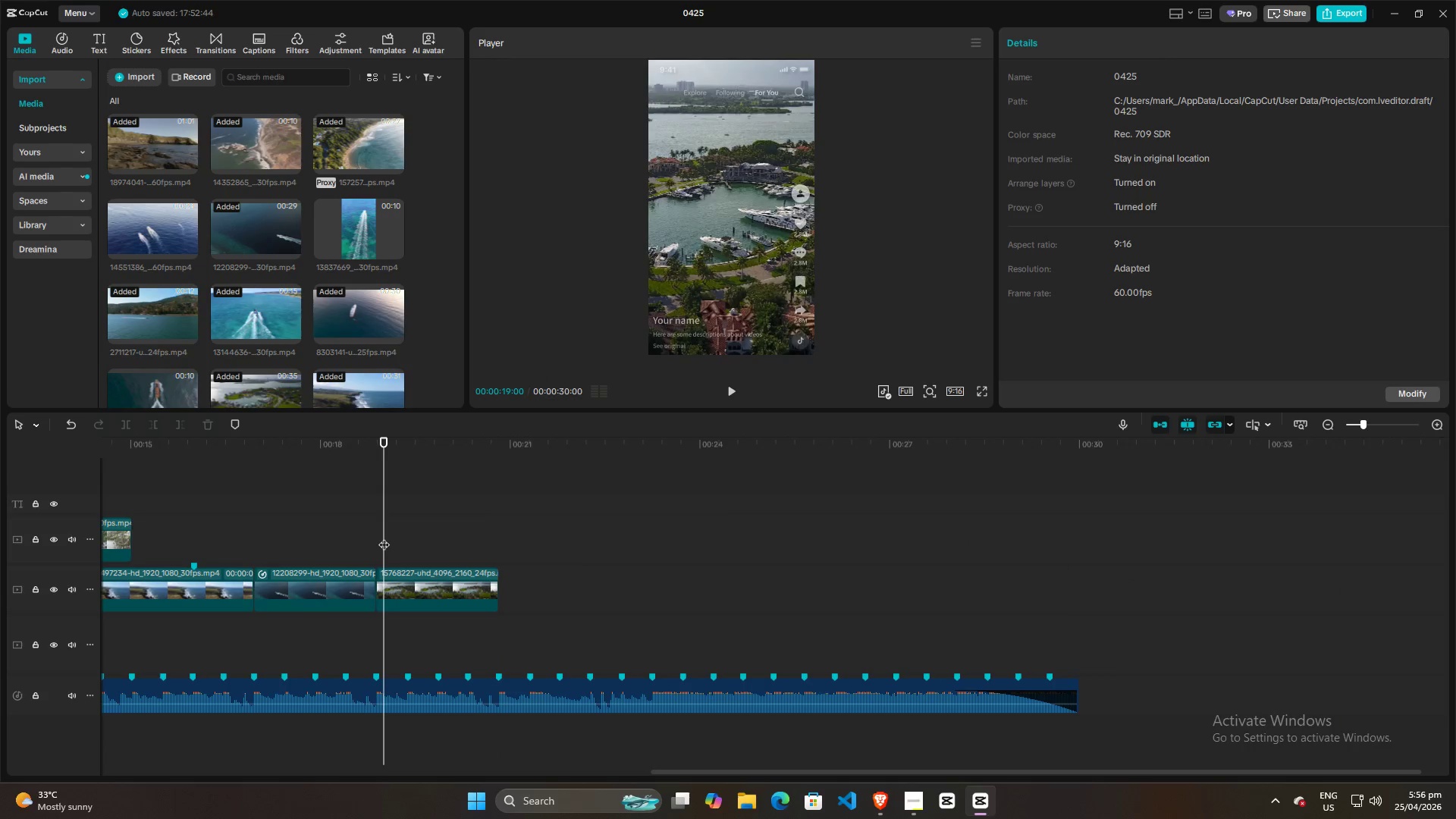 
key(Space)
 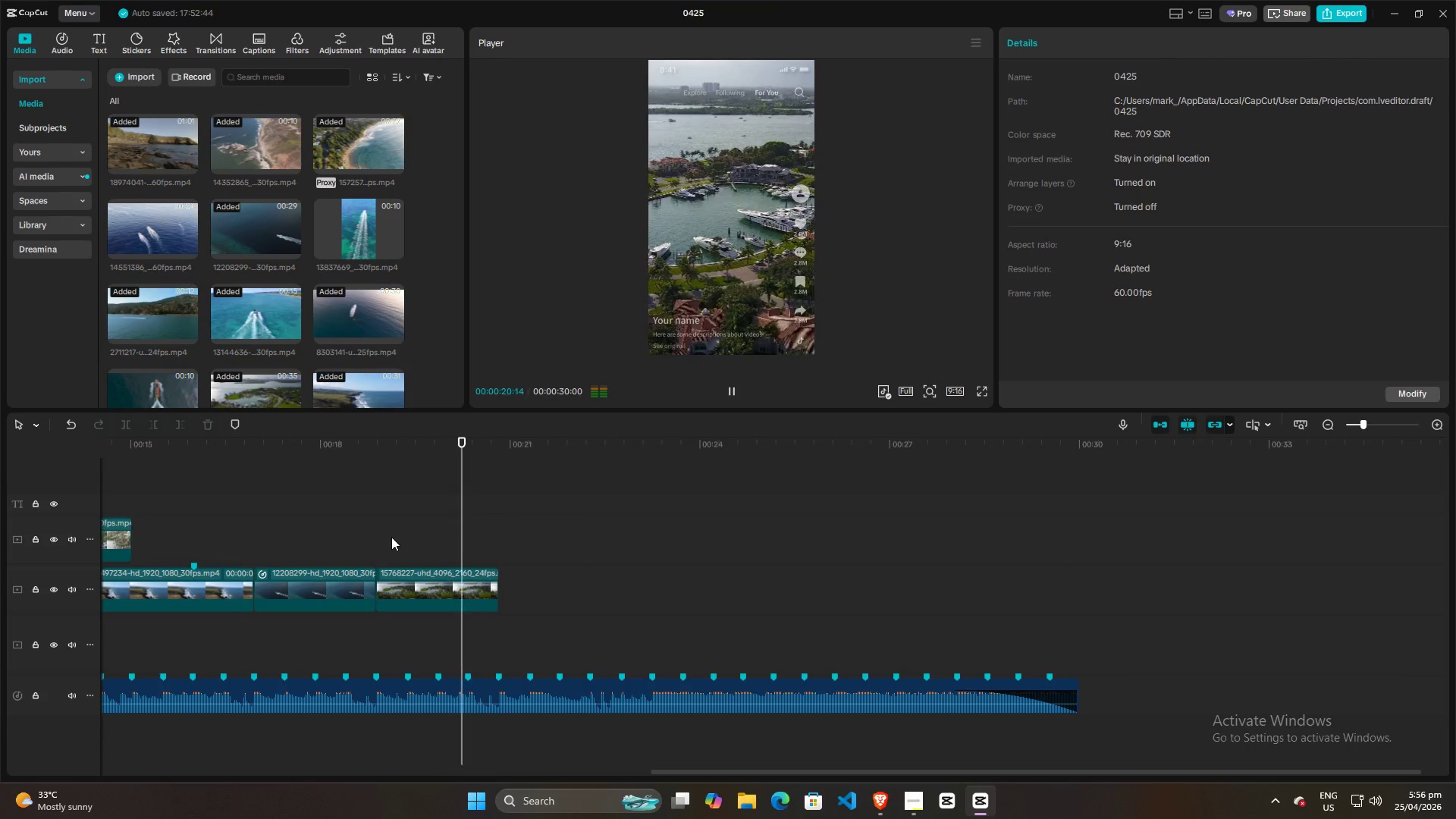 
key(Space)
 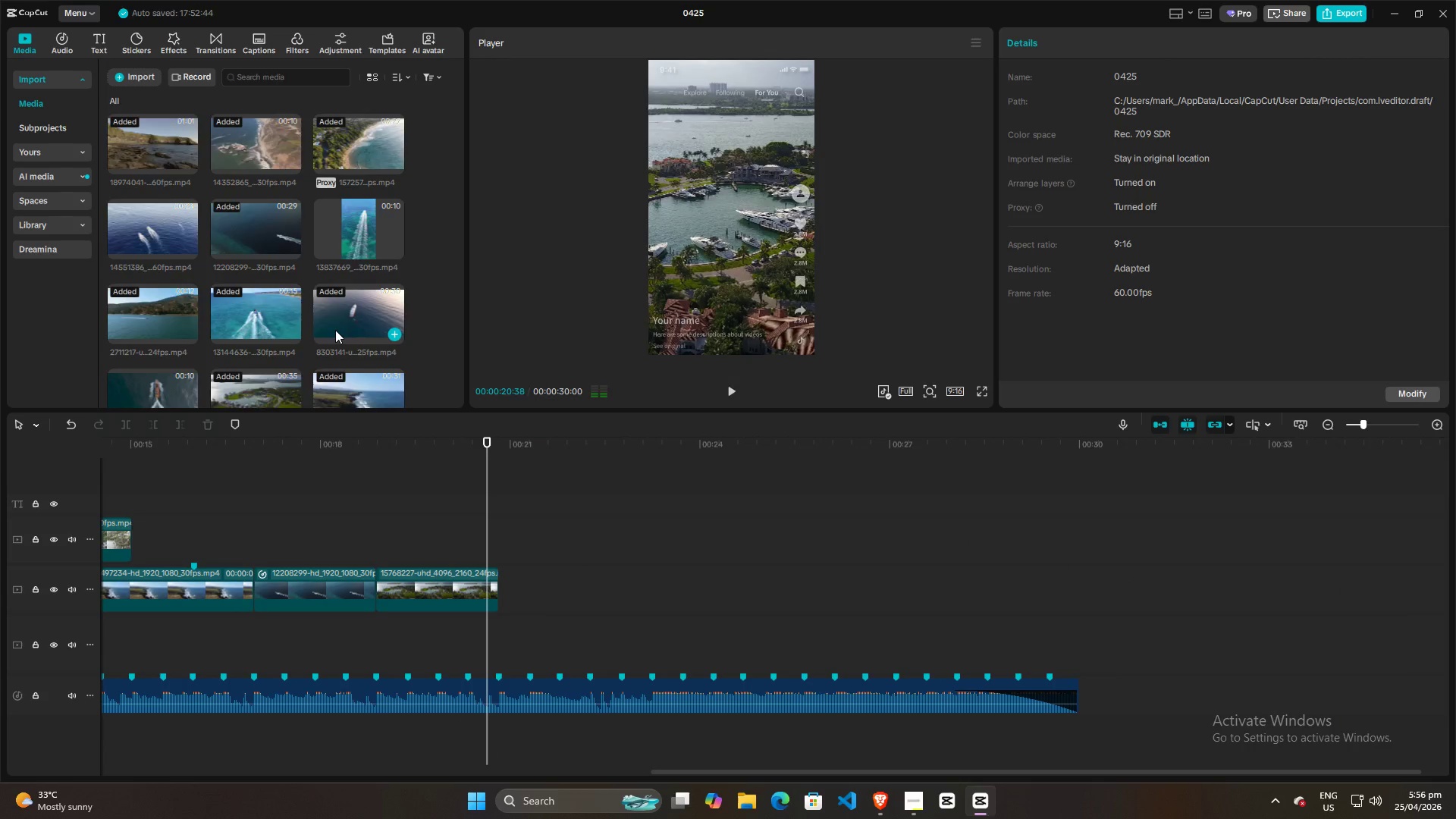 
scroll: coordinate [328, 295], scroll_direction: down, amount: 6.0
 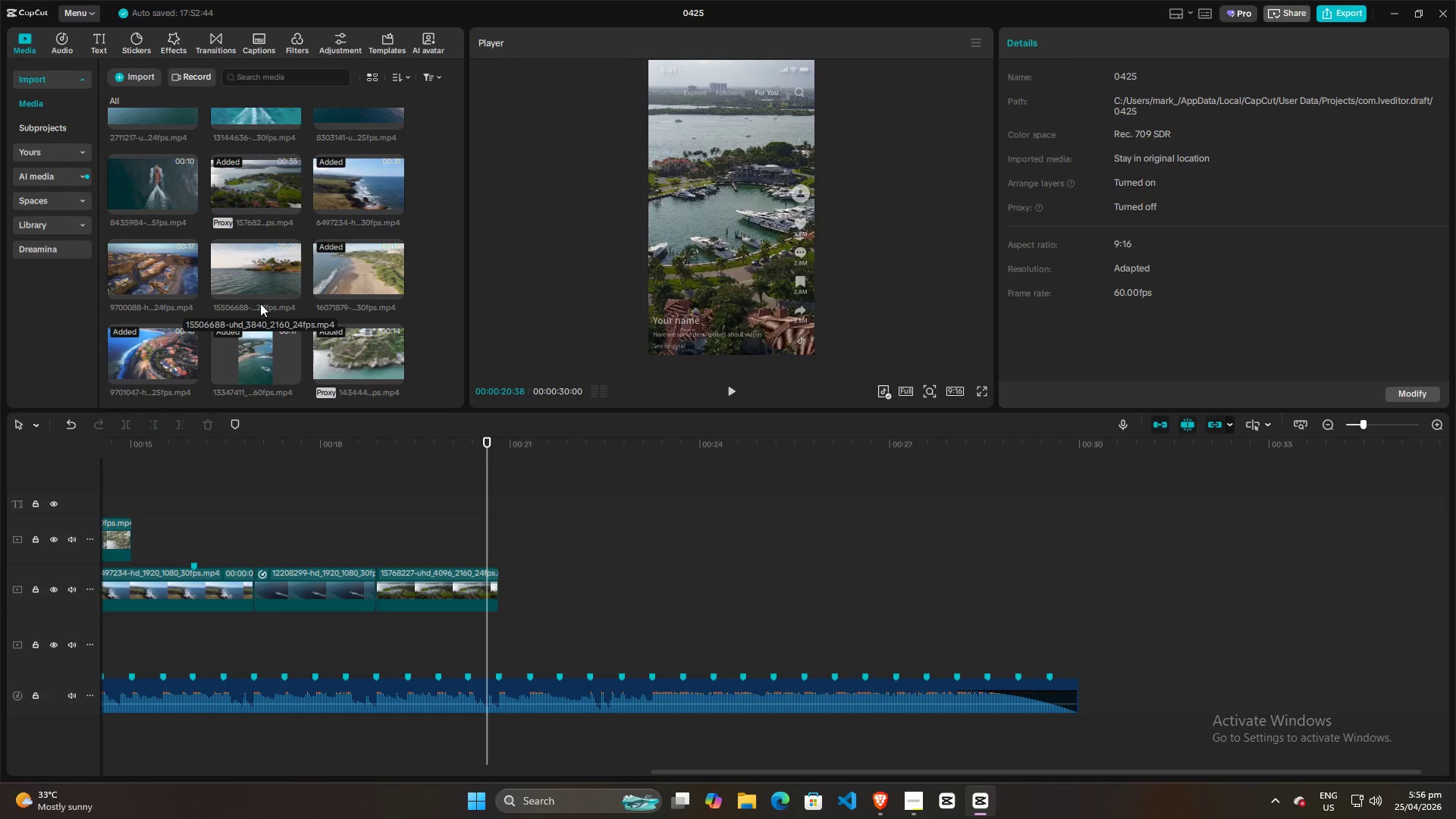 
left_click([124, 261])
 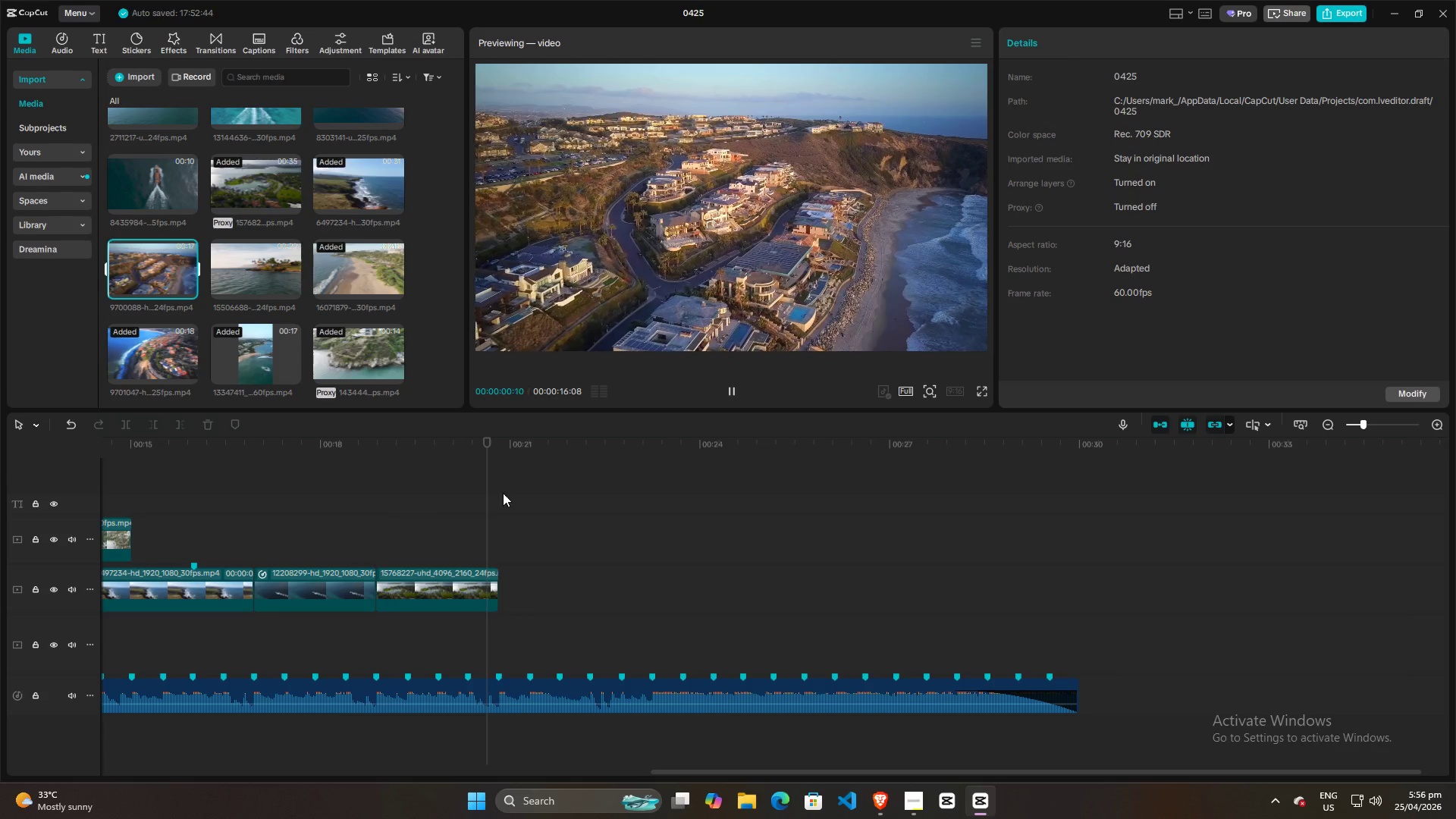 
left_click([524, 519])
 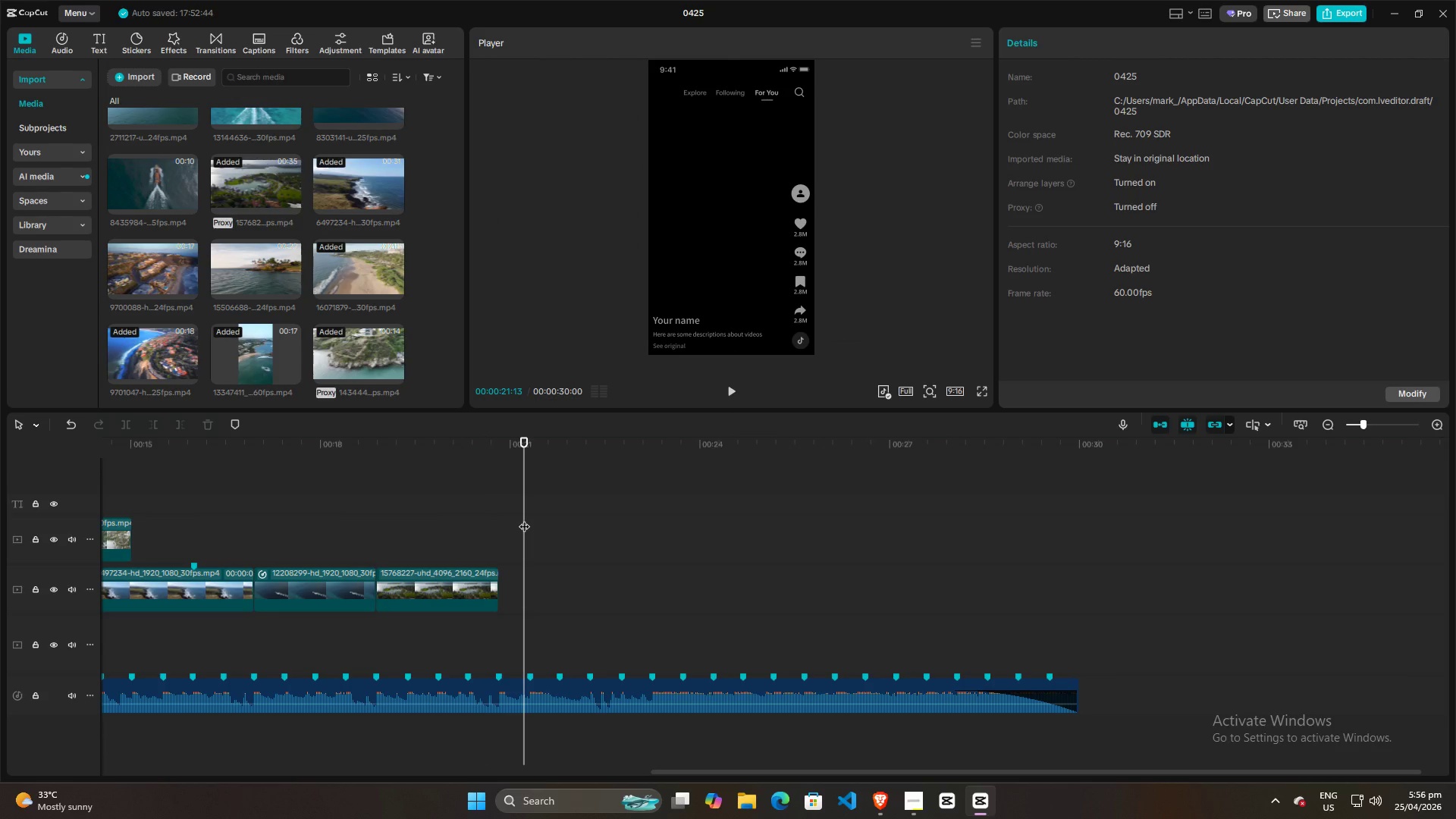 
key(Space)
 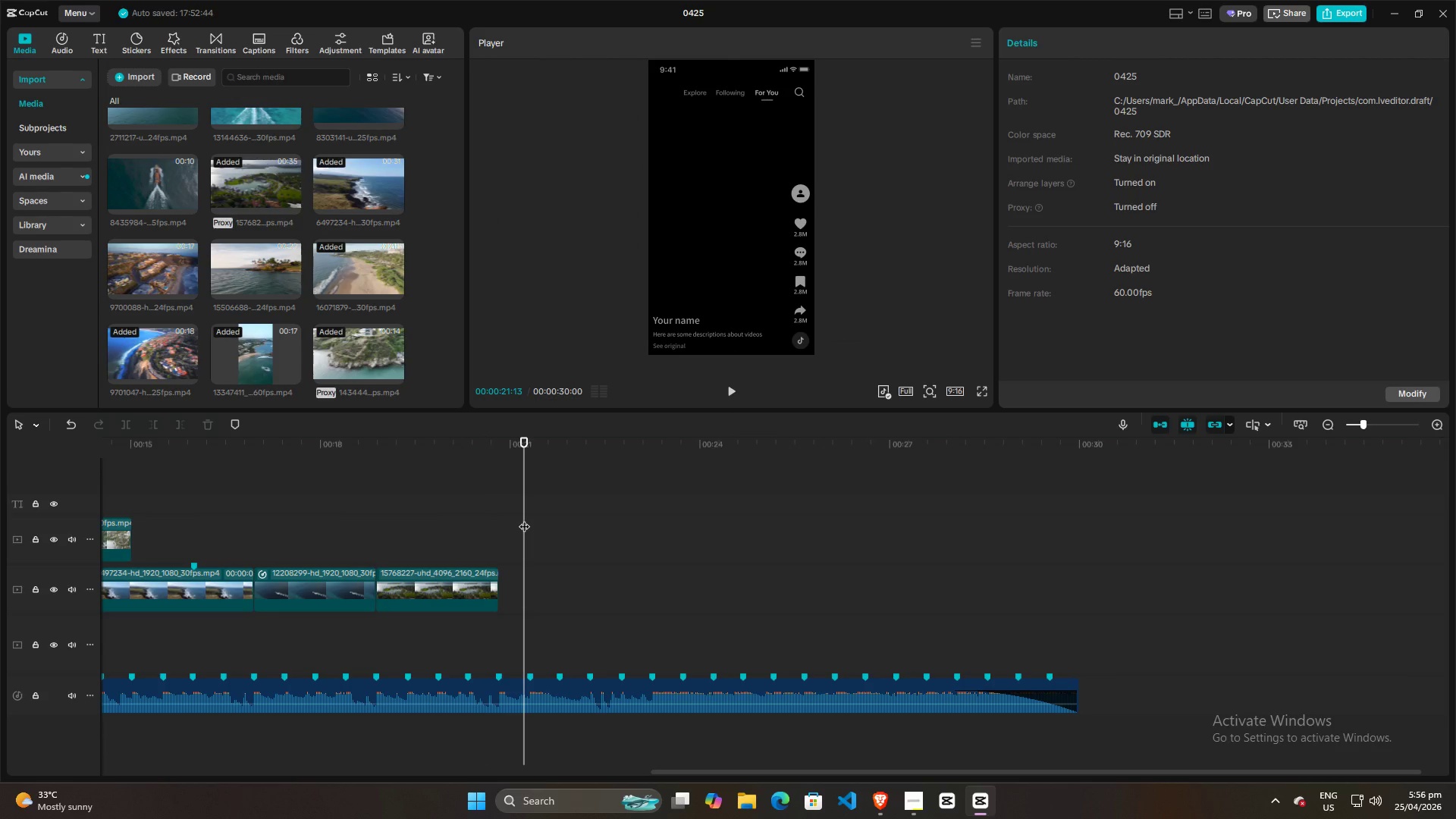 
key(Space)
 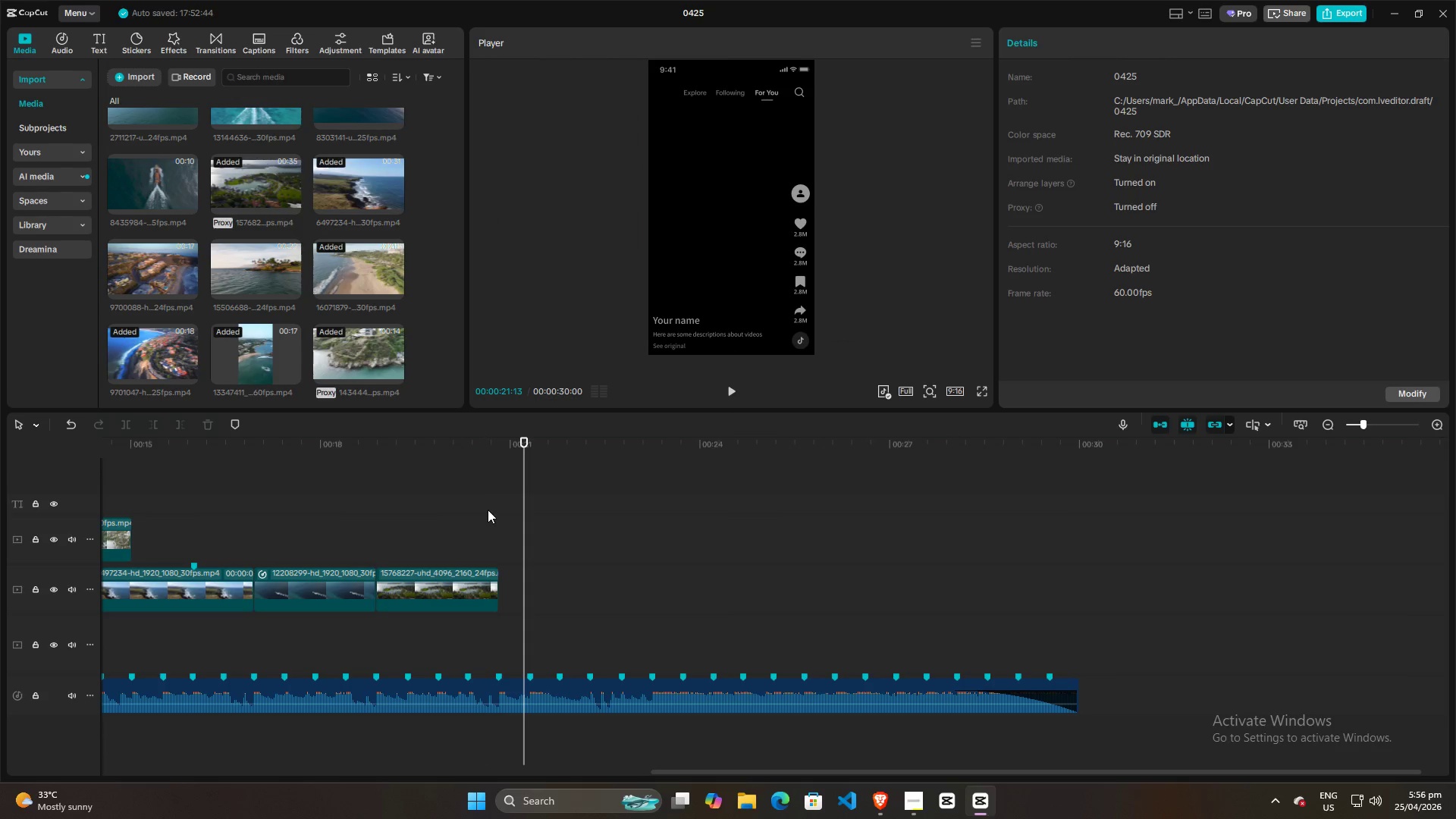 
left_click([488, 510])
 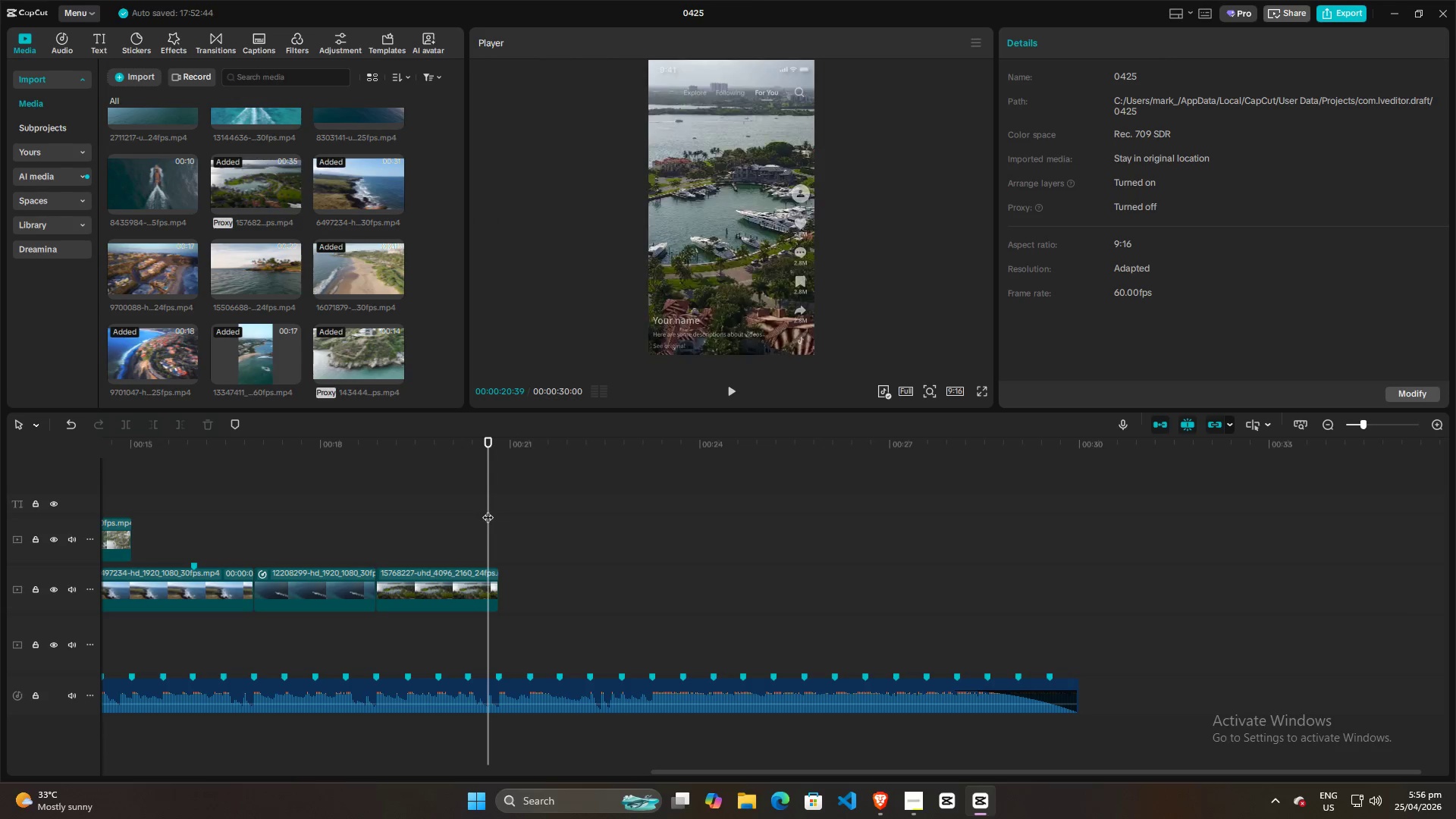 
key(Space)
 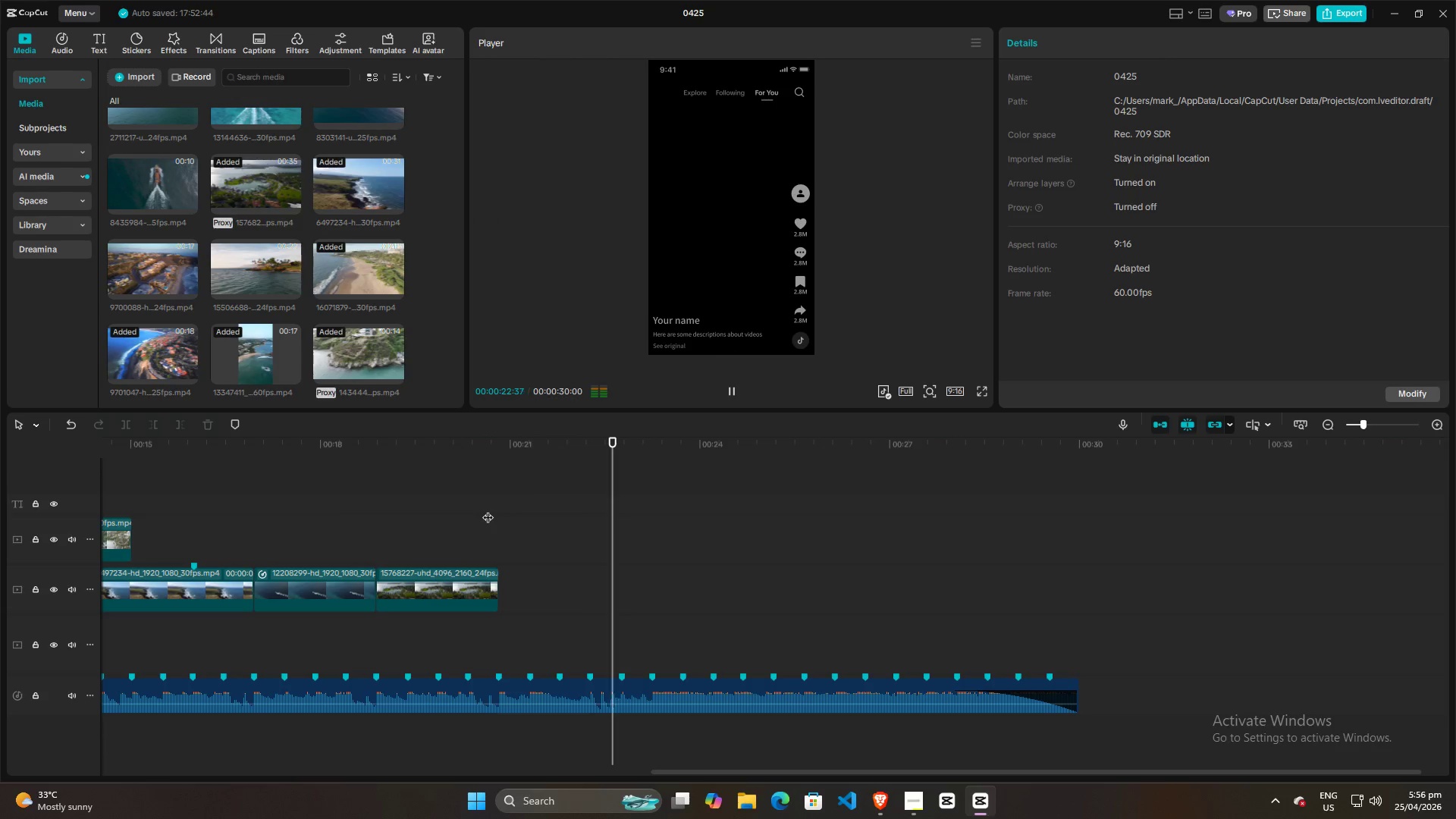 
key(Space)
 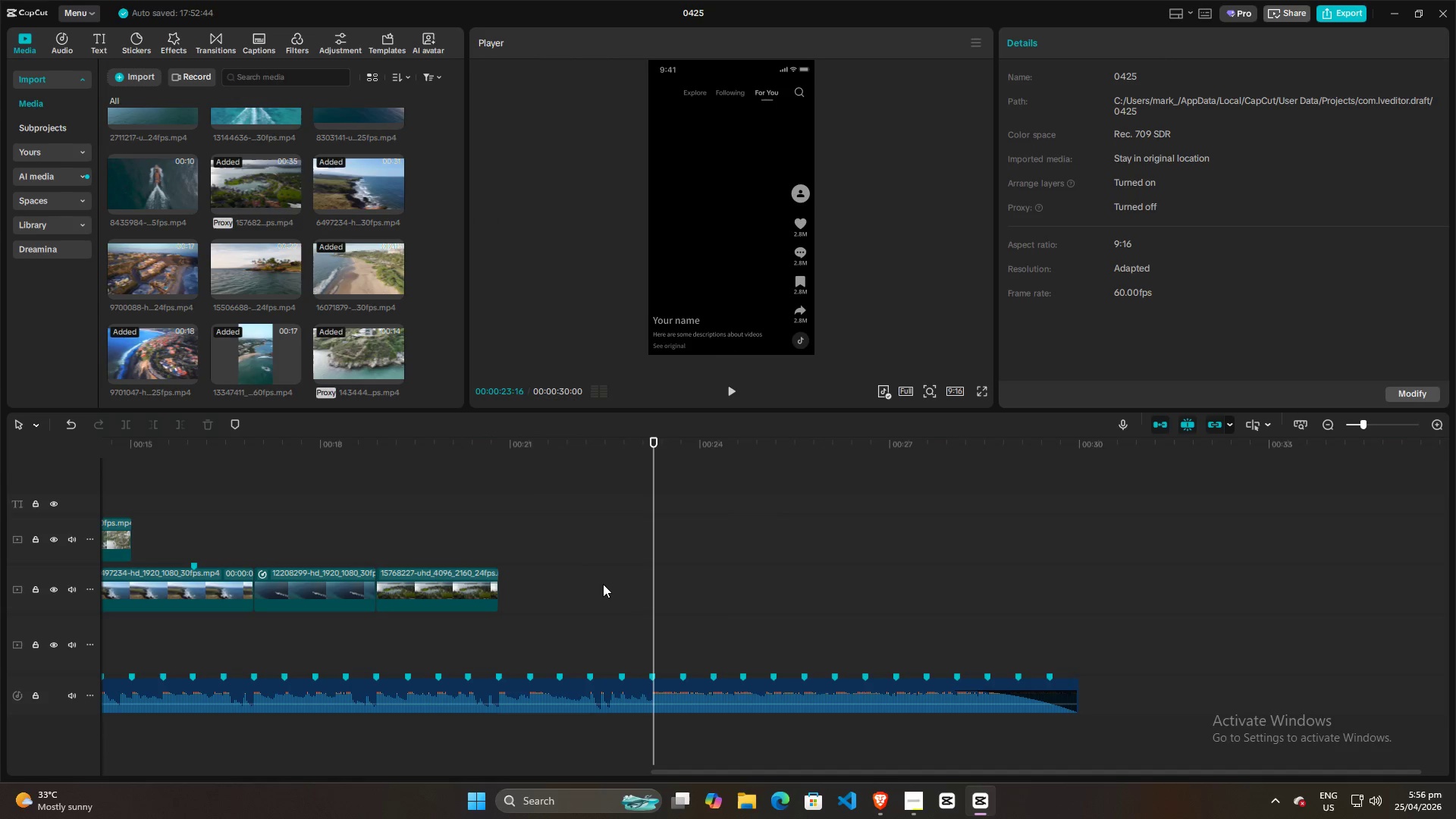 
hold_key(key=ControlLeft, duration=1.31)
scroll: coordinate [599, 598], scroll_direction: up, amount: 15.0
 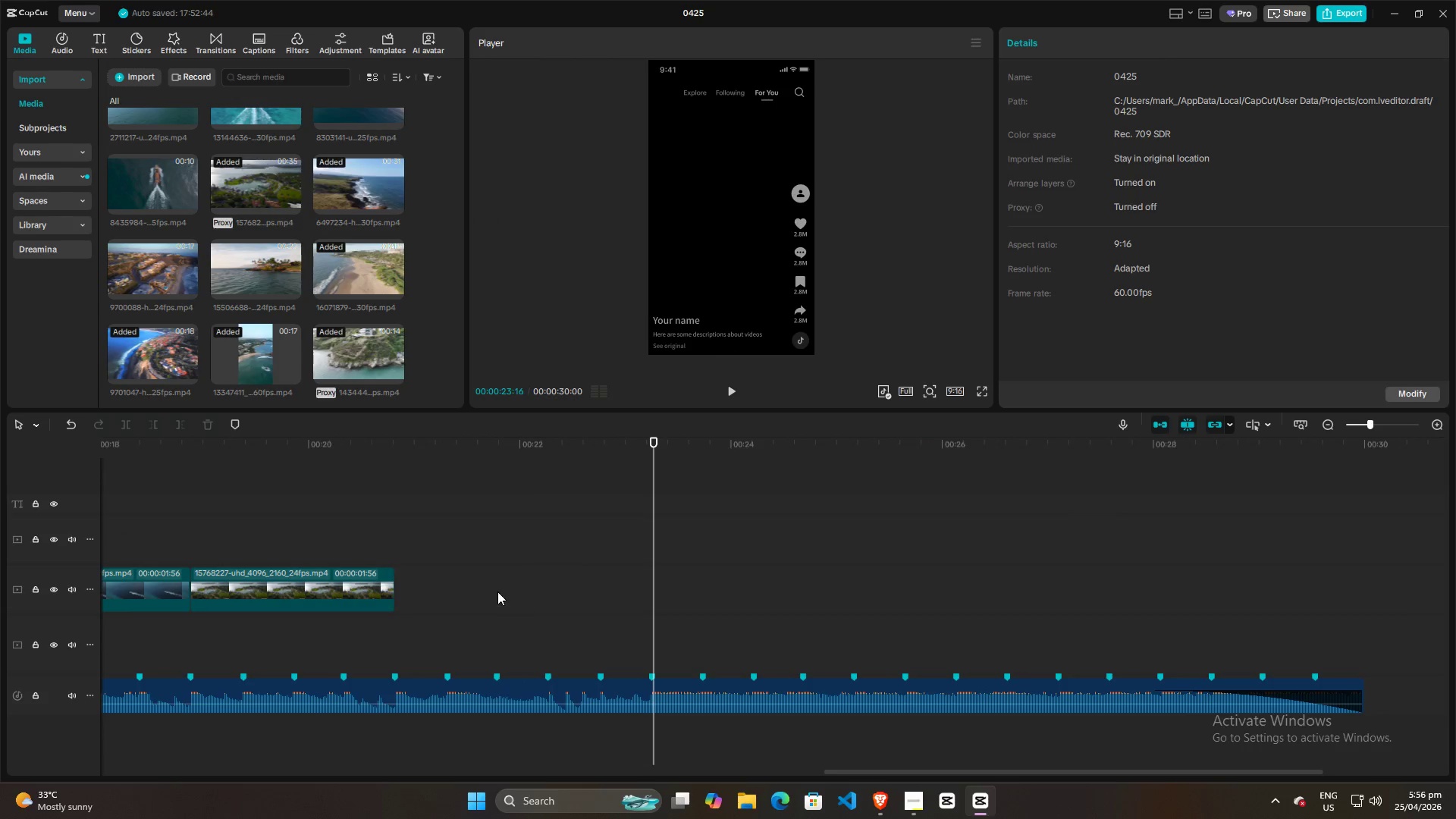 
left_click([489, 588])
 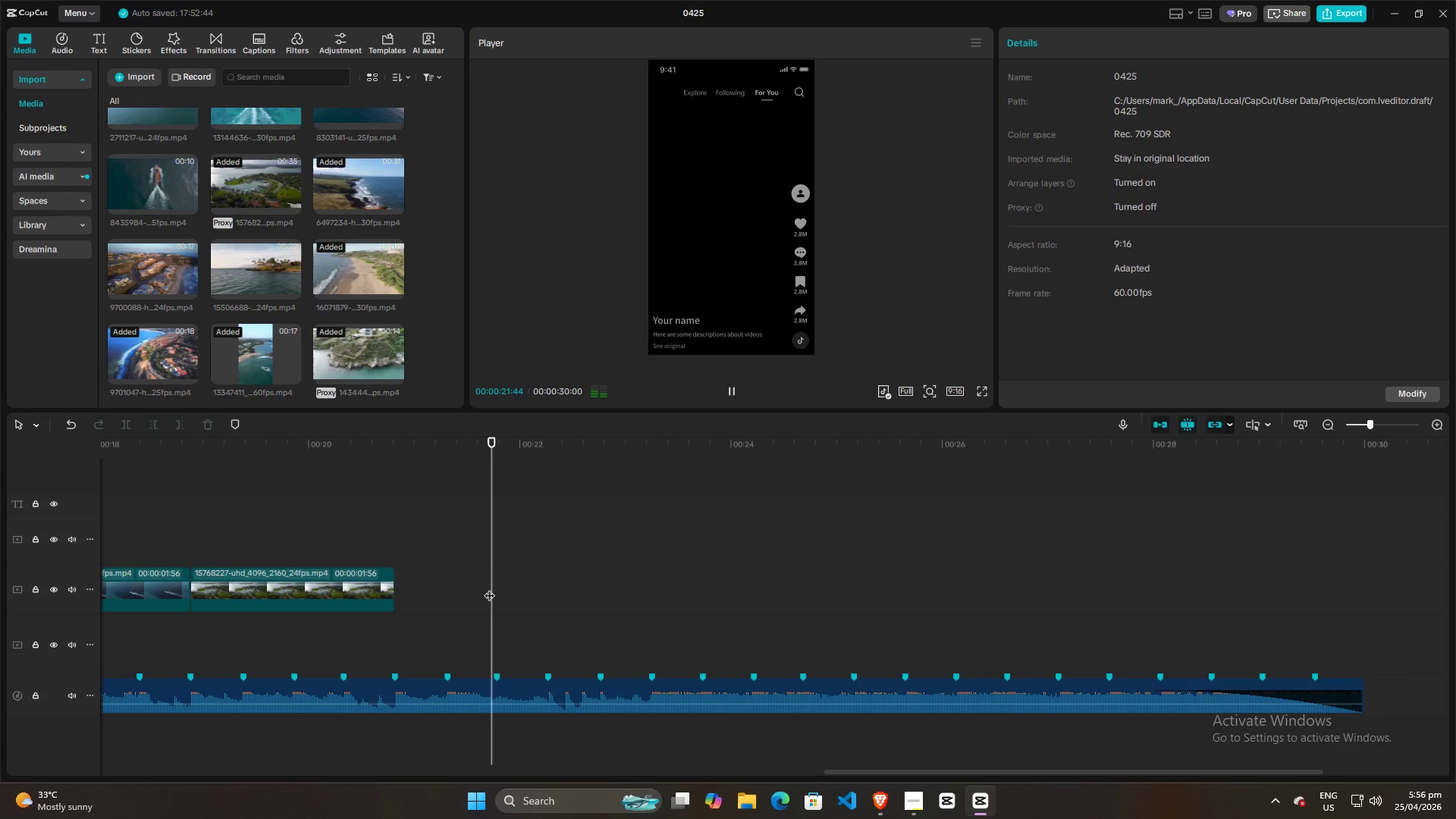 
key(Space)
 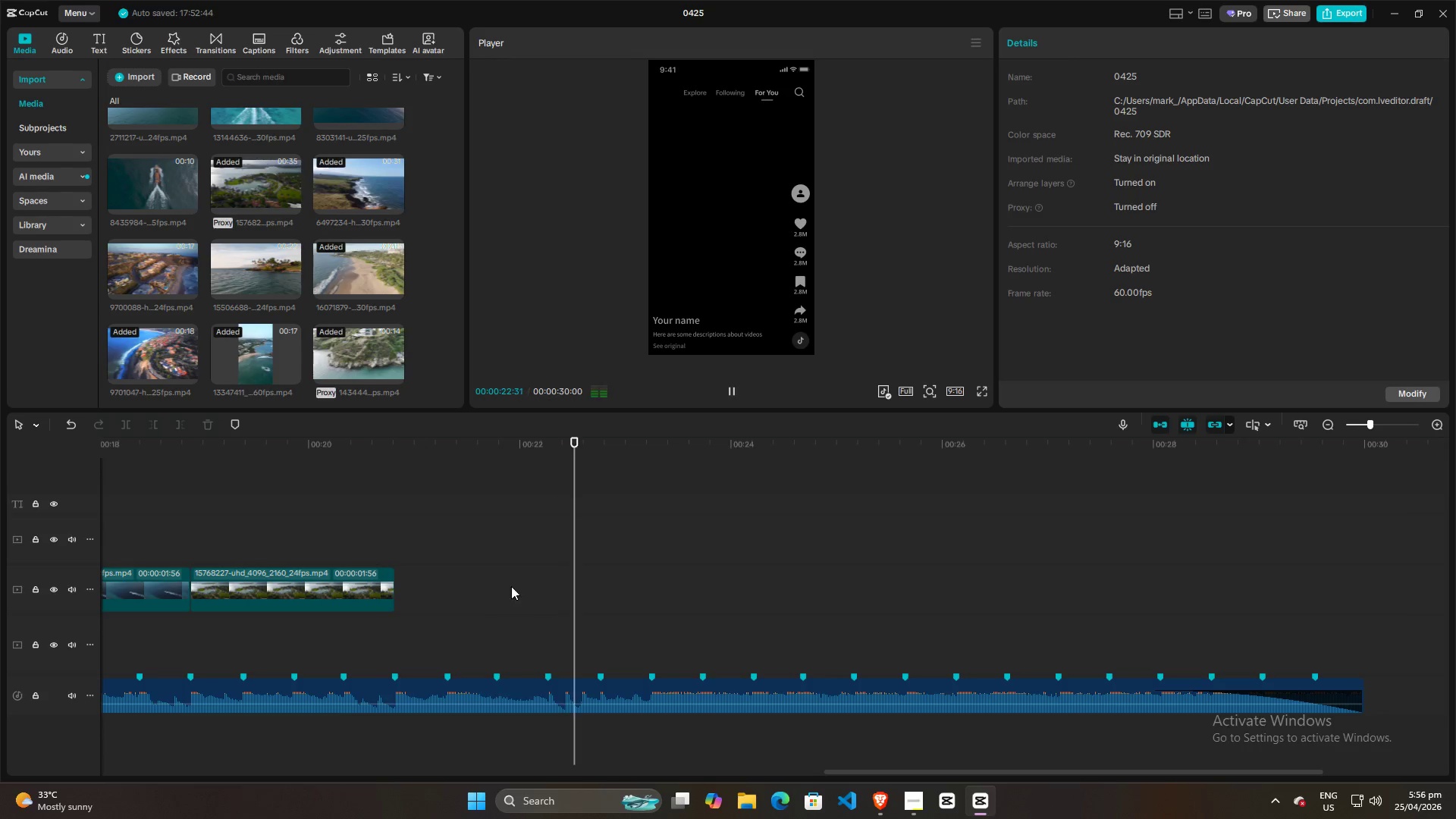 
key(Space)
 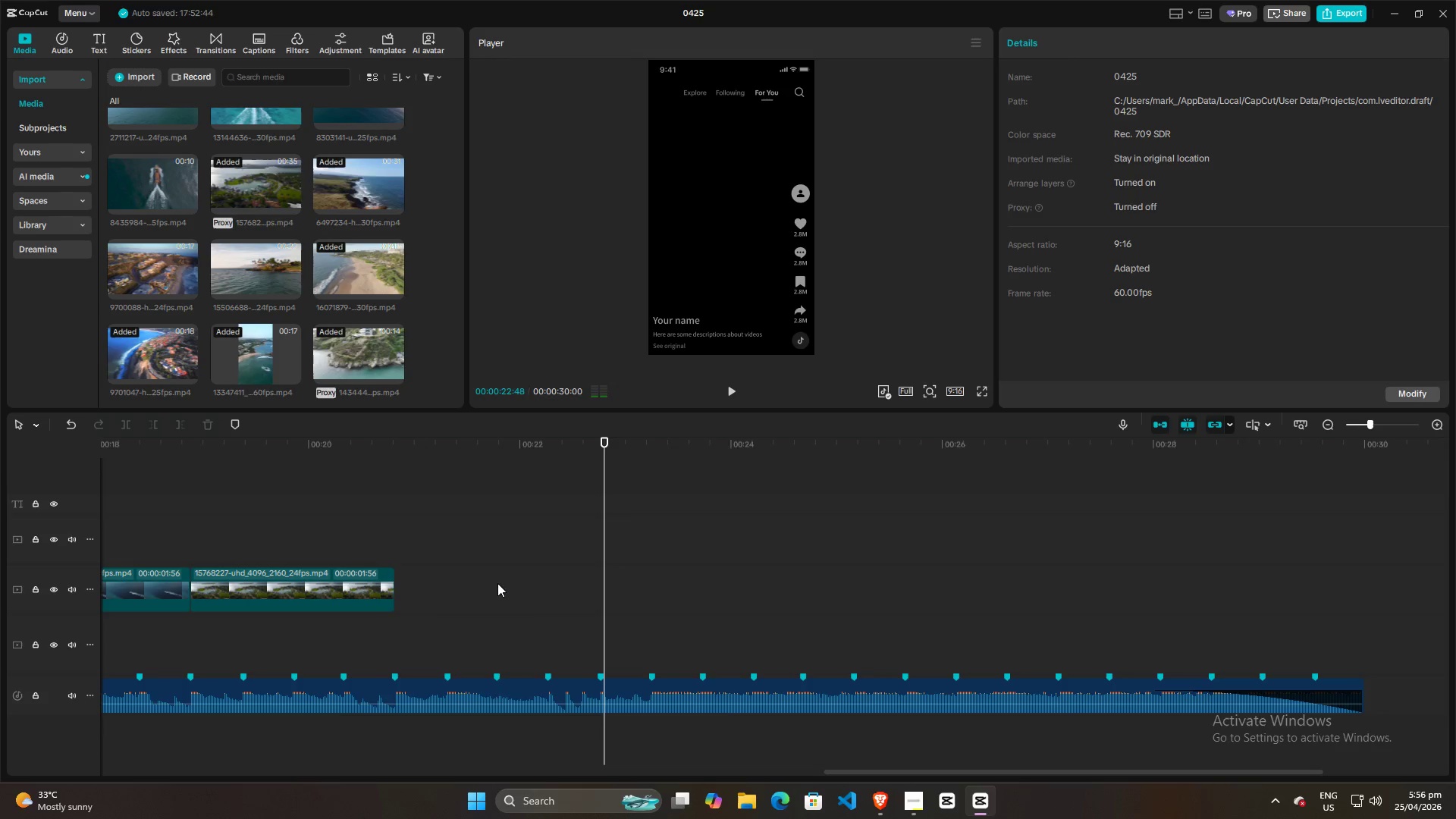 
left_click([442, 583])
 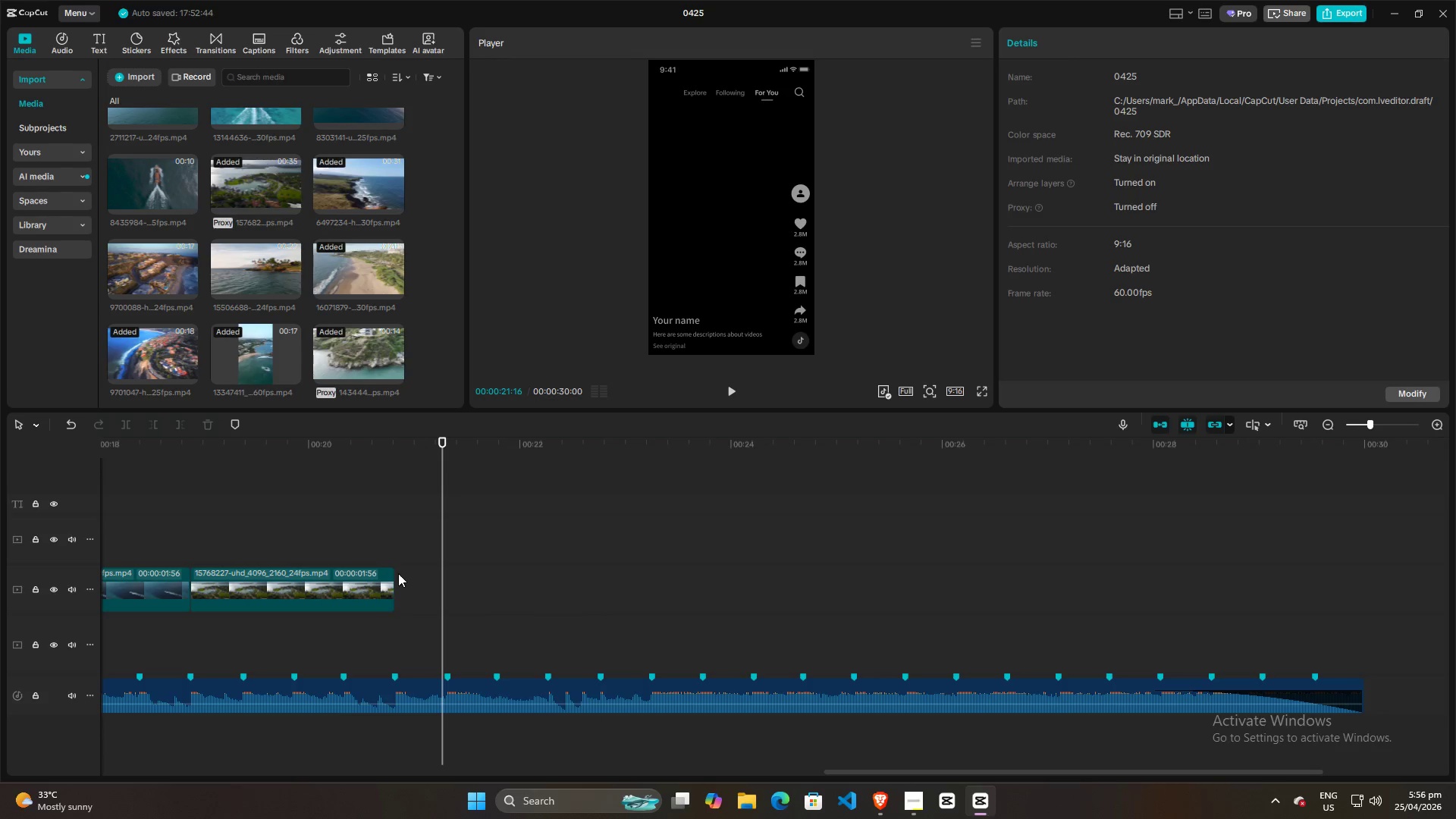 
left_click([383, 537])
 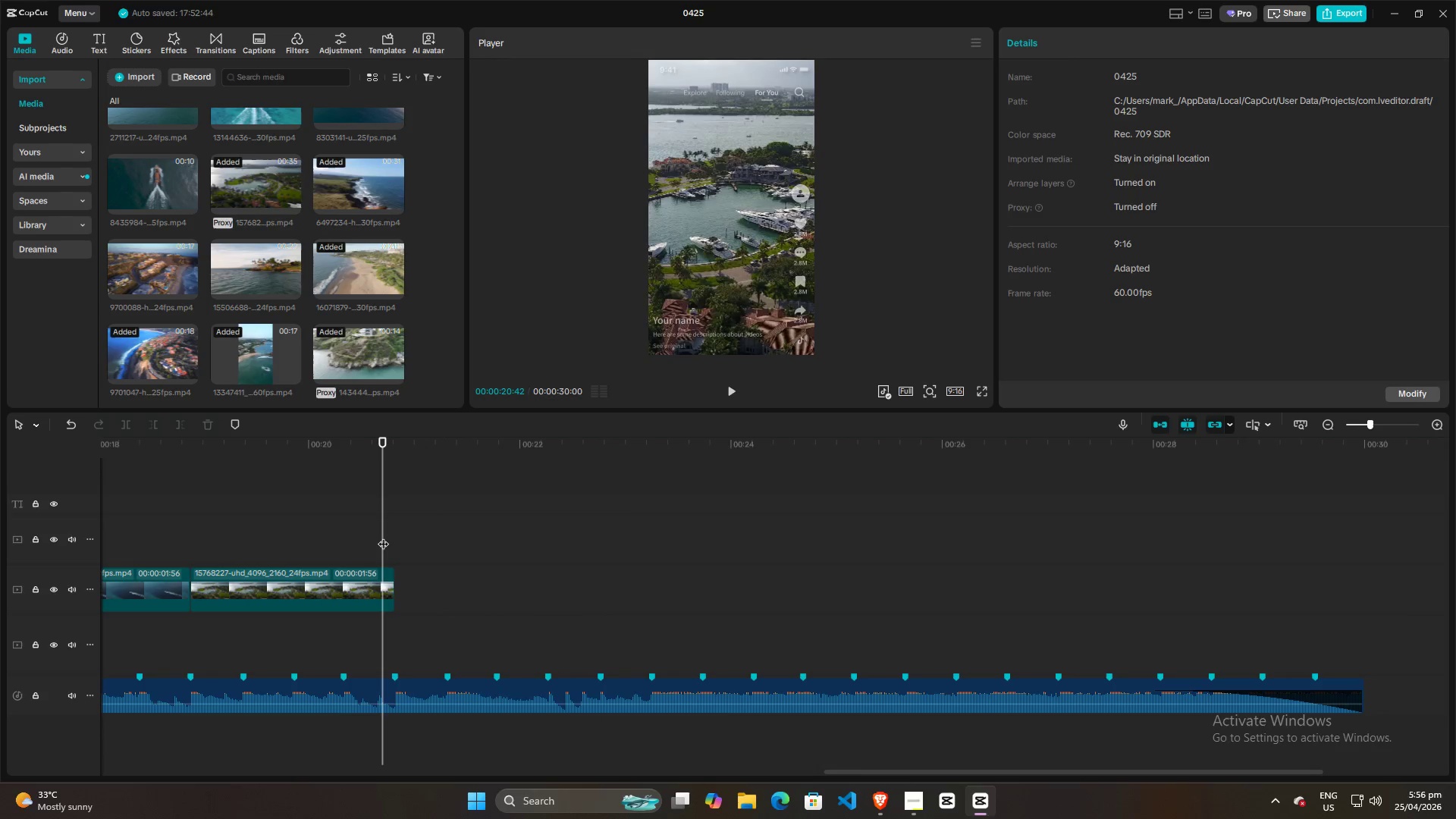 
key(Space)
 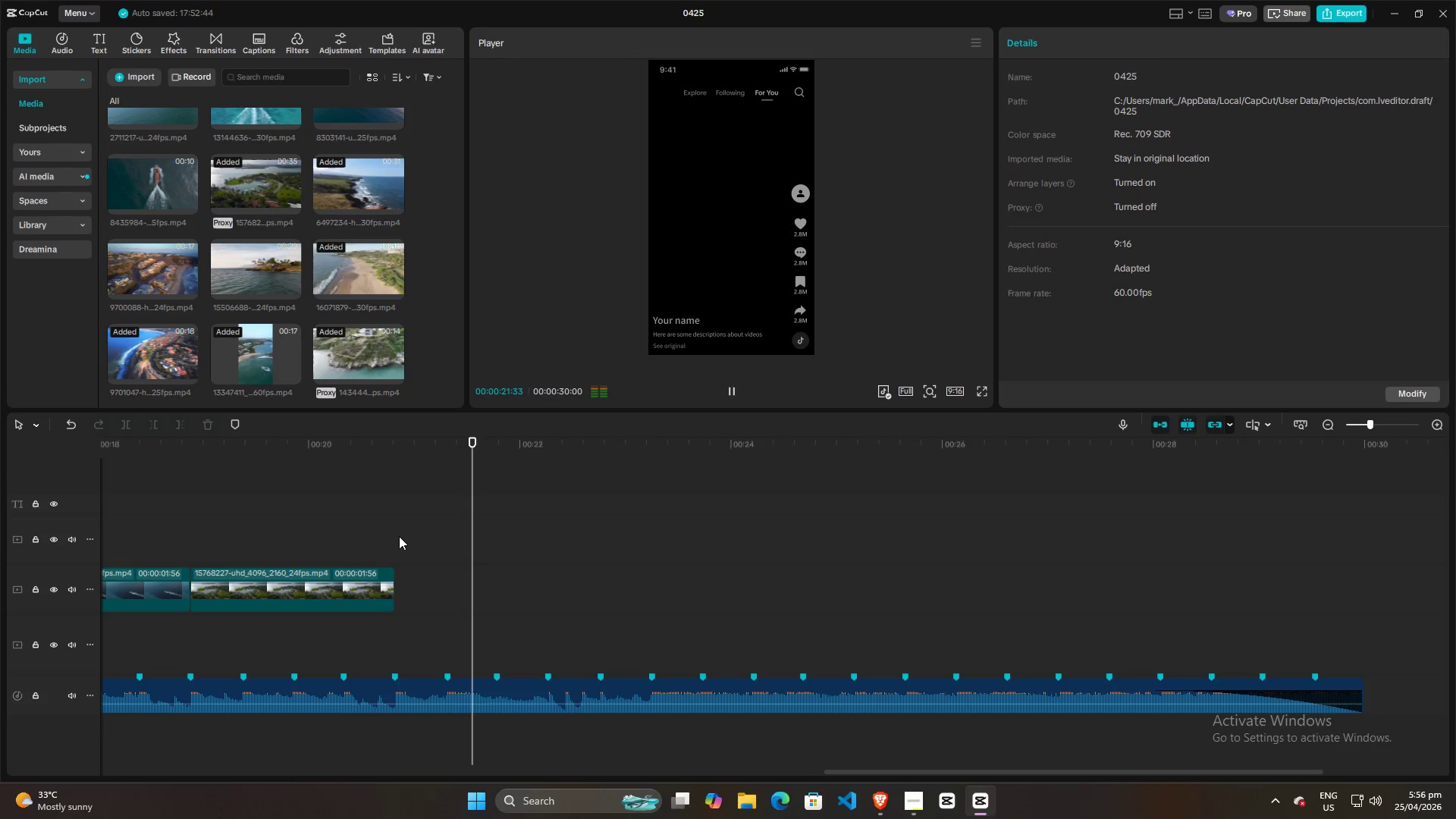 
key(Space)
 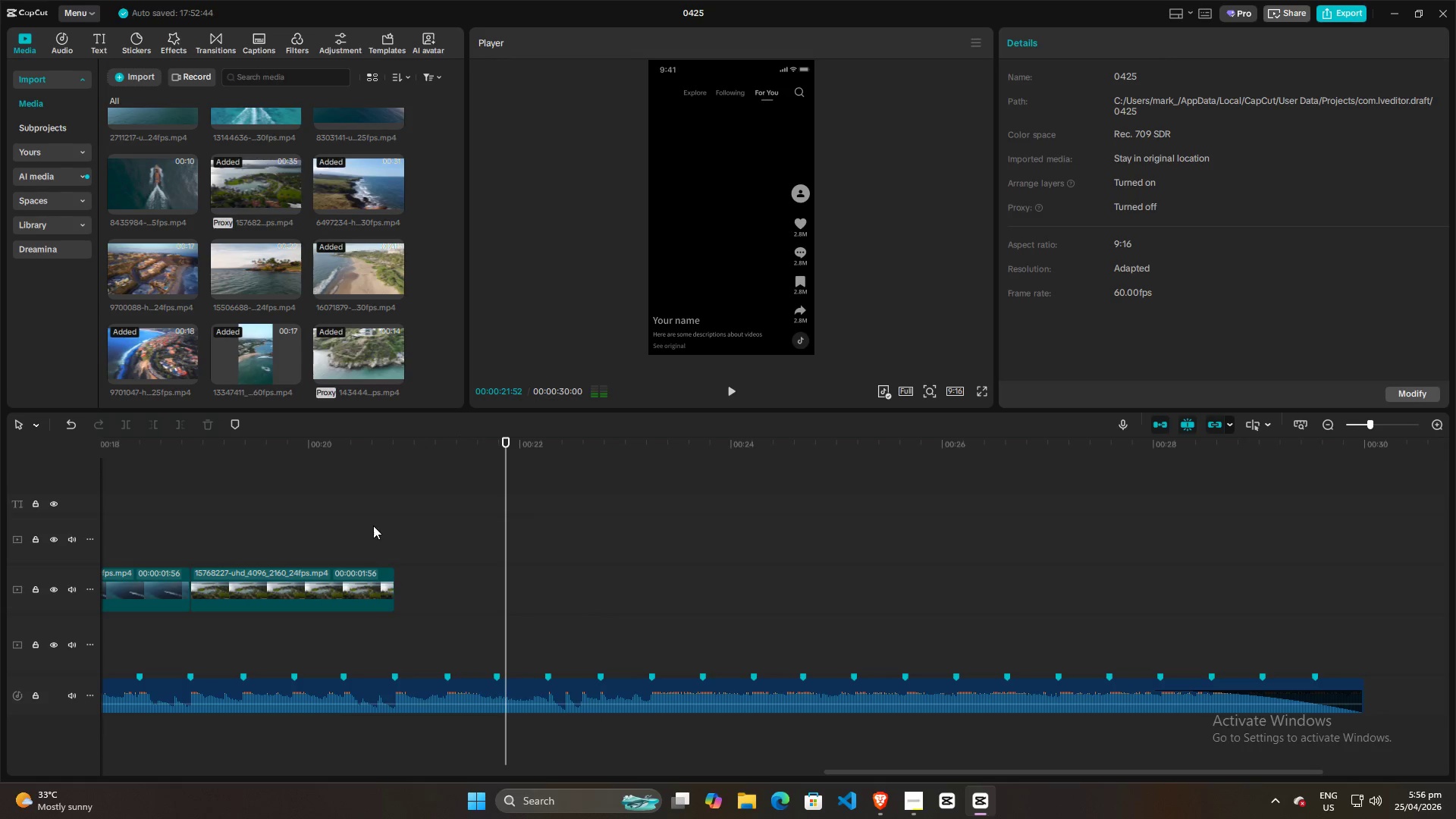 
left_click([372, 526])
 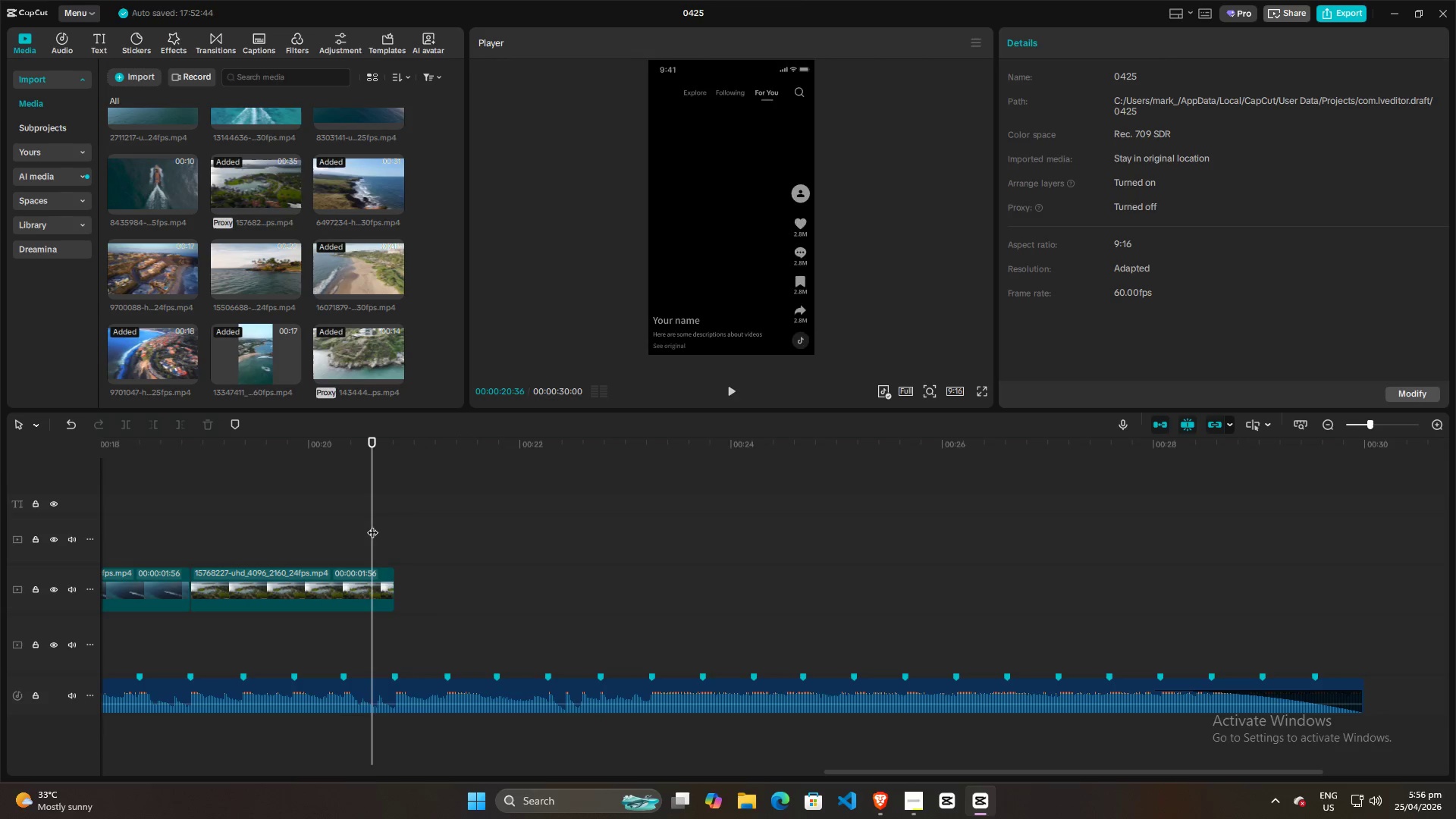 
key(Space)
 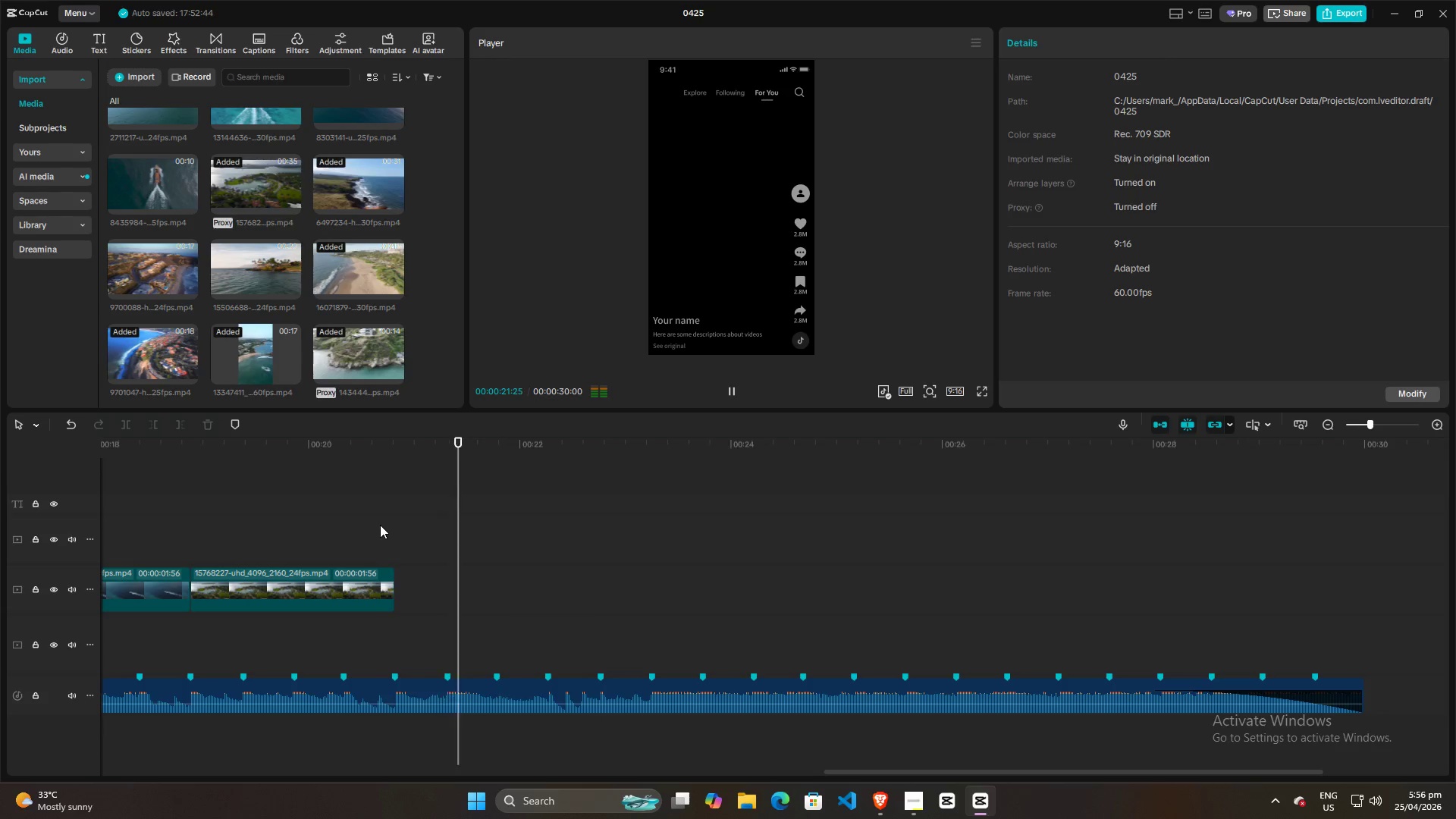 
key(Space)
 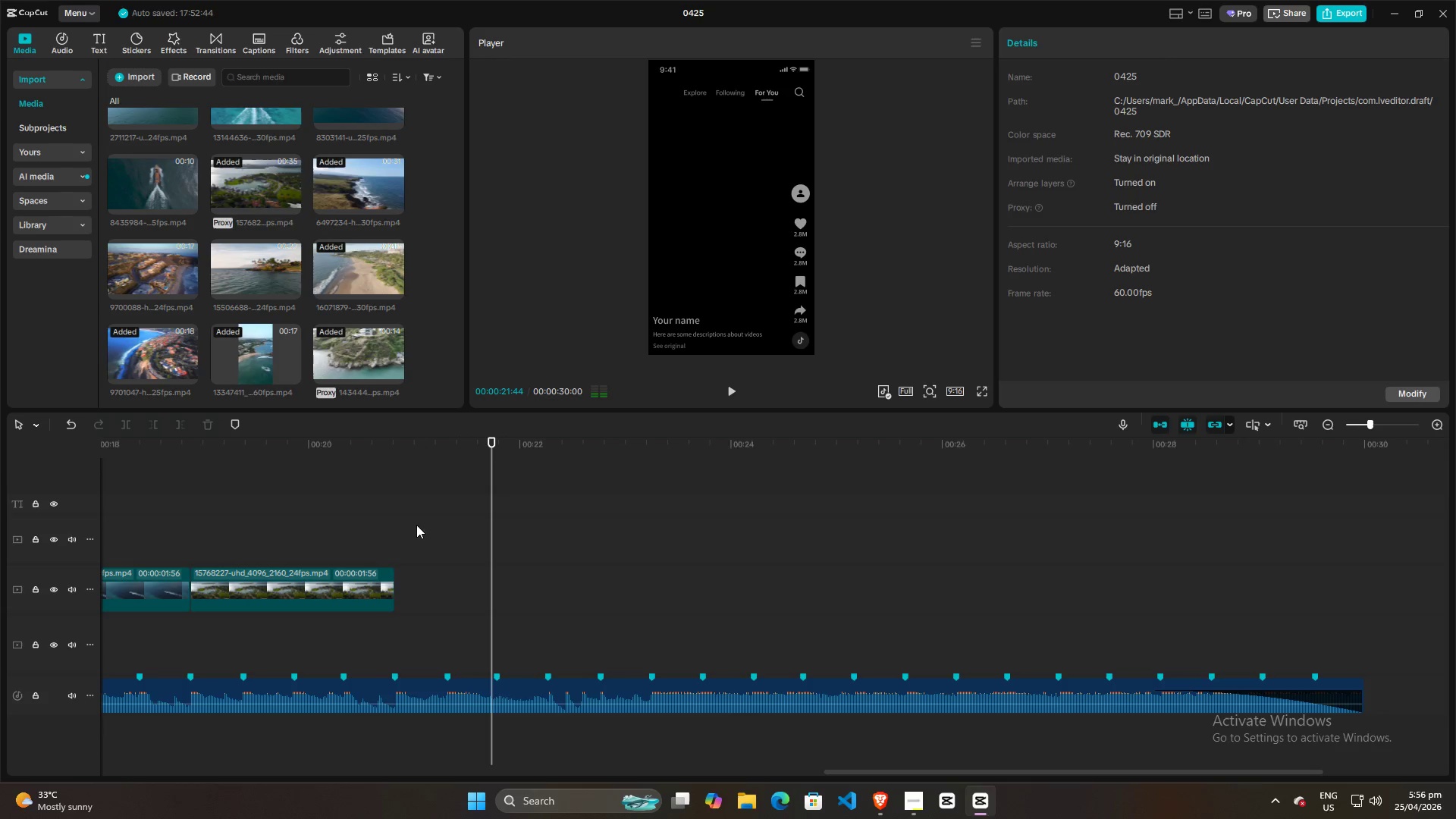 
left_click([416, 525])
 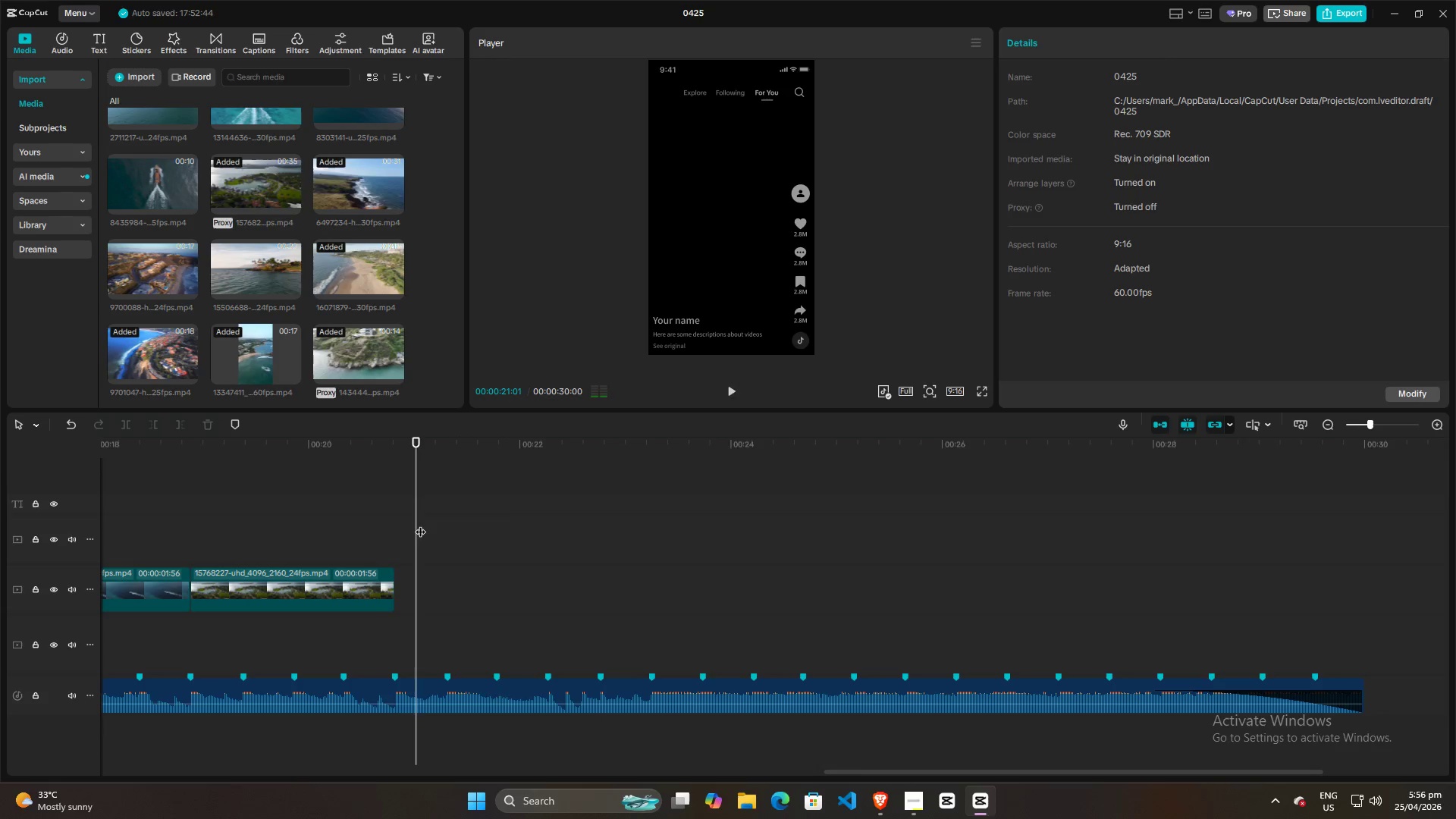 
key(Space)
 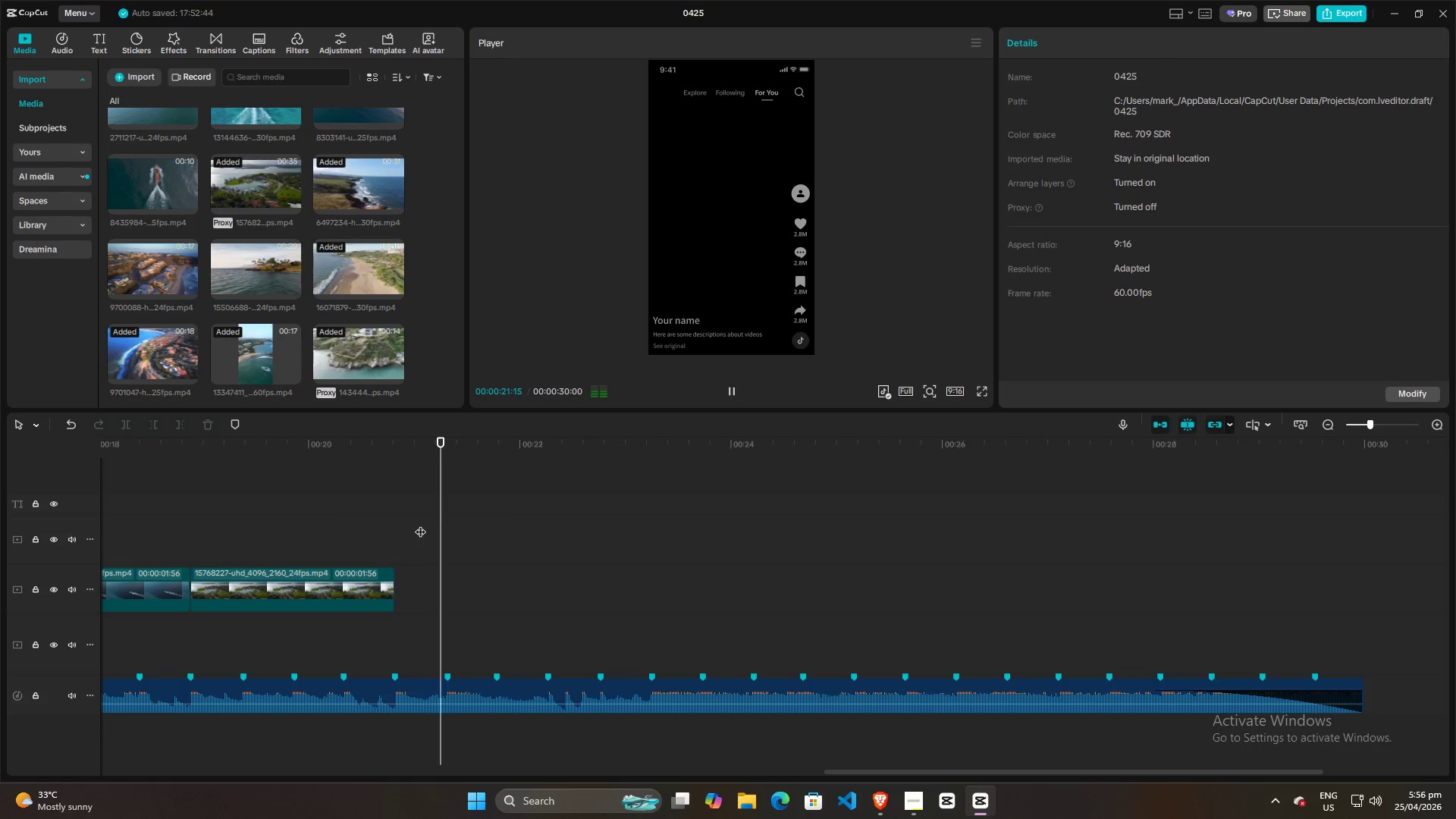 
key(Space)
 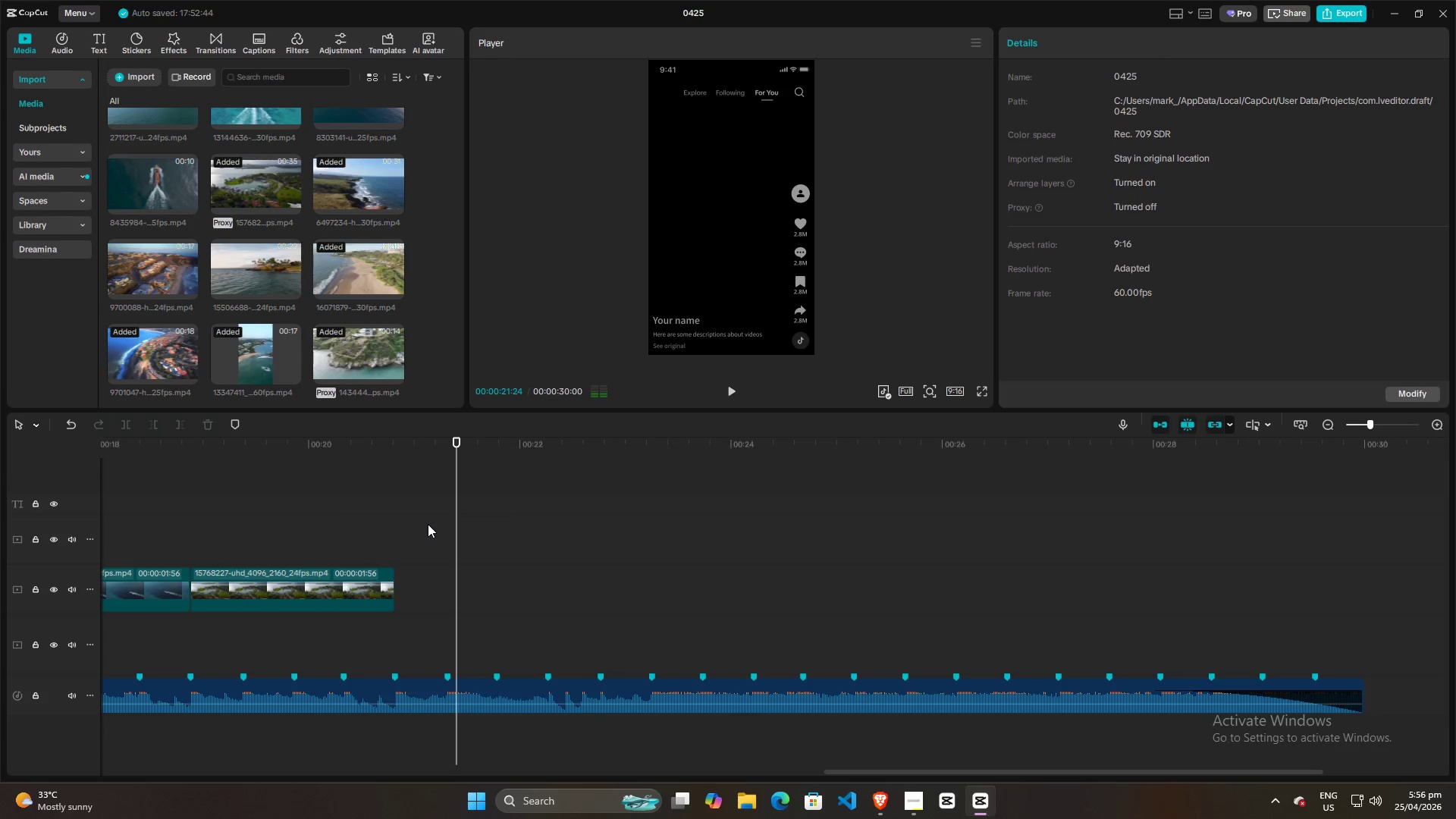 
key(Space)
 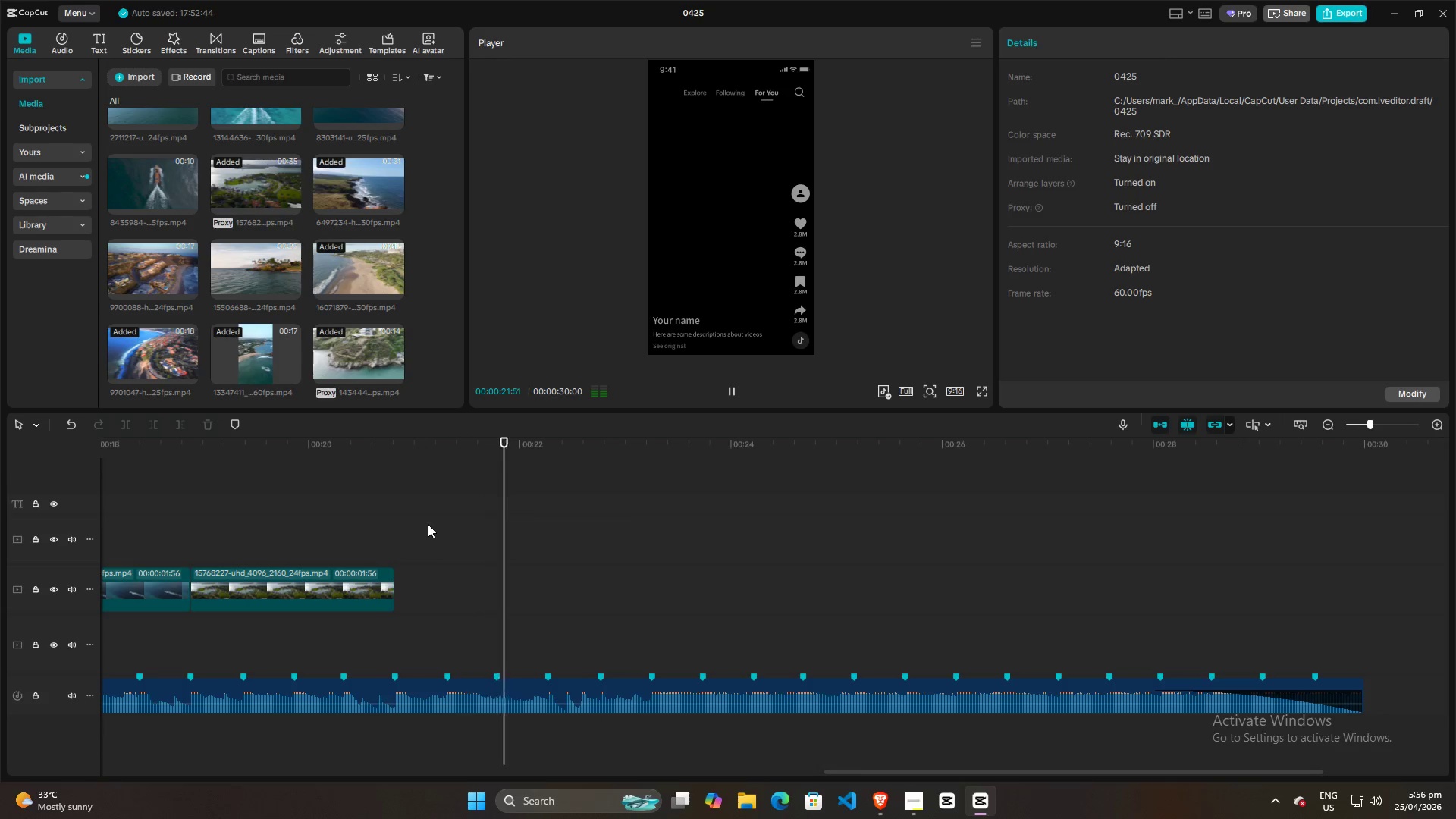 
key(Space)
 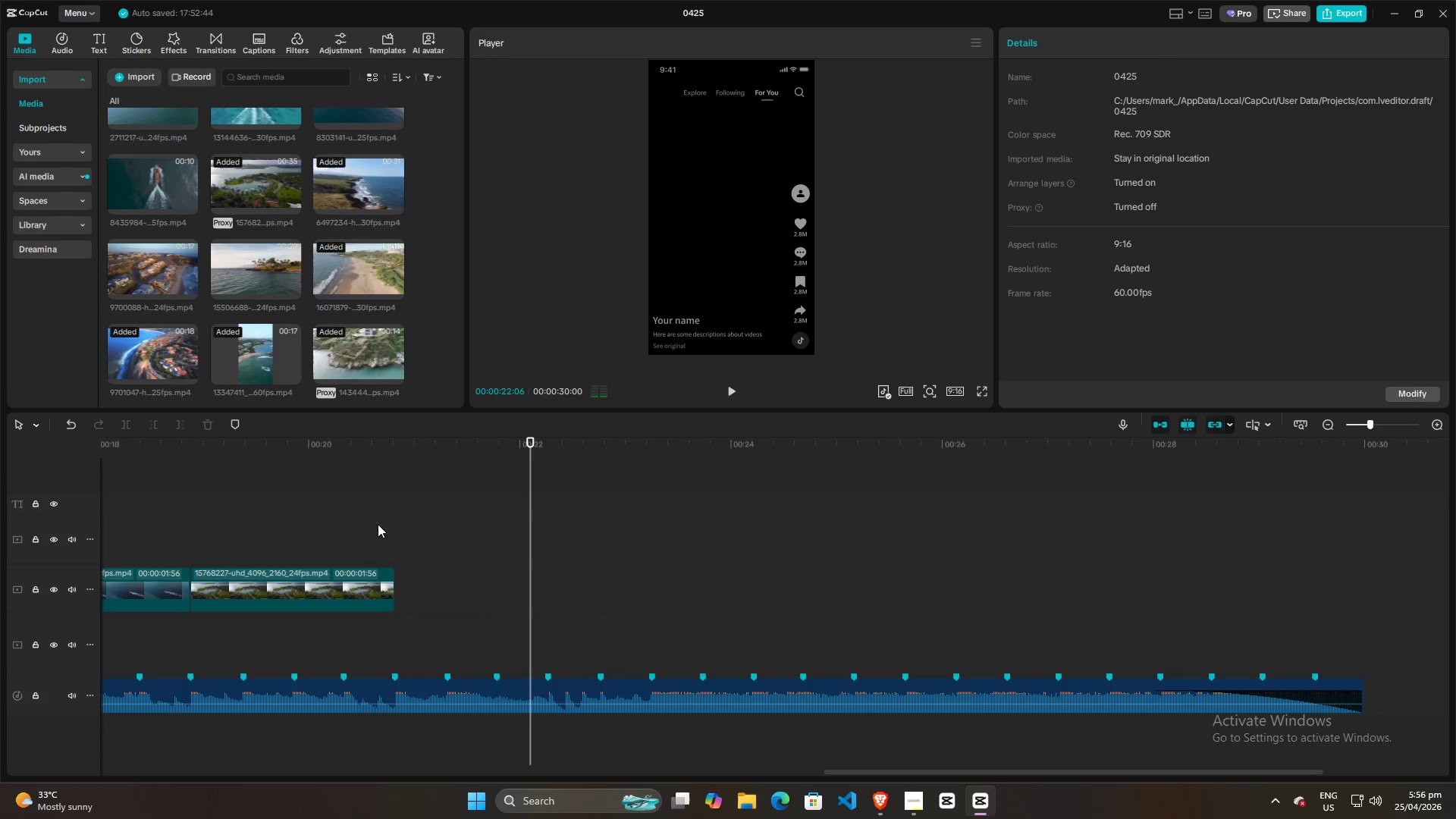 
left_click([369, 524])
 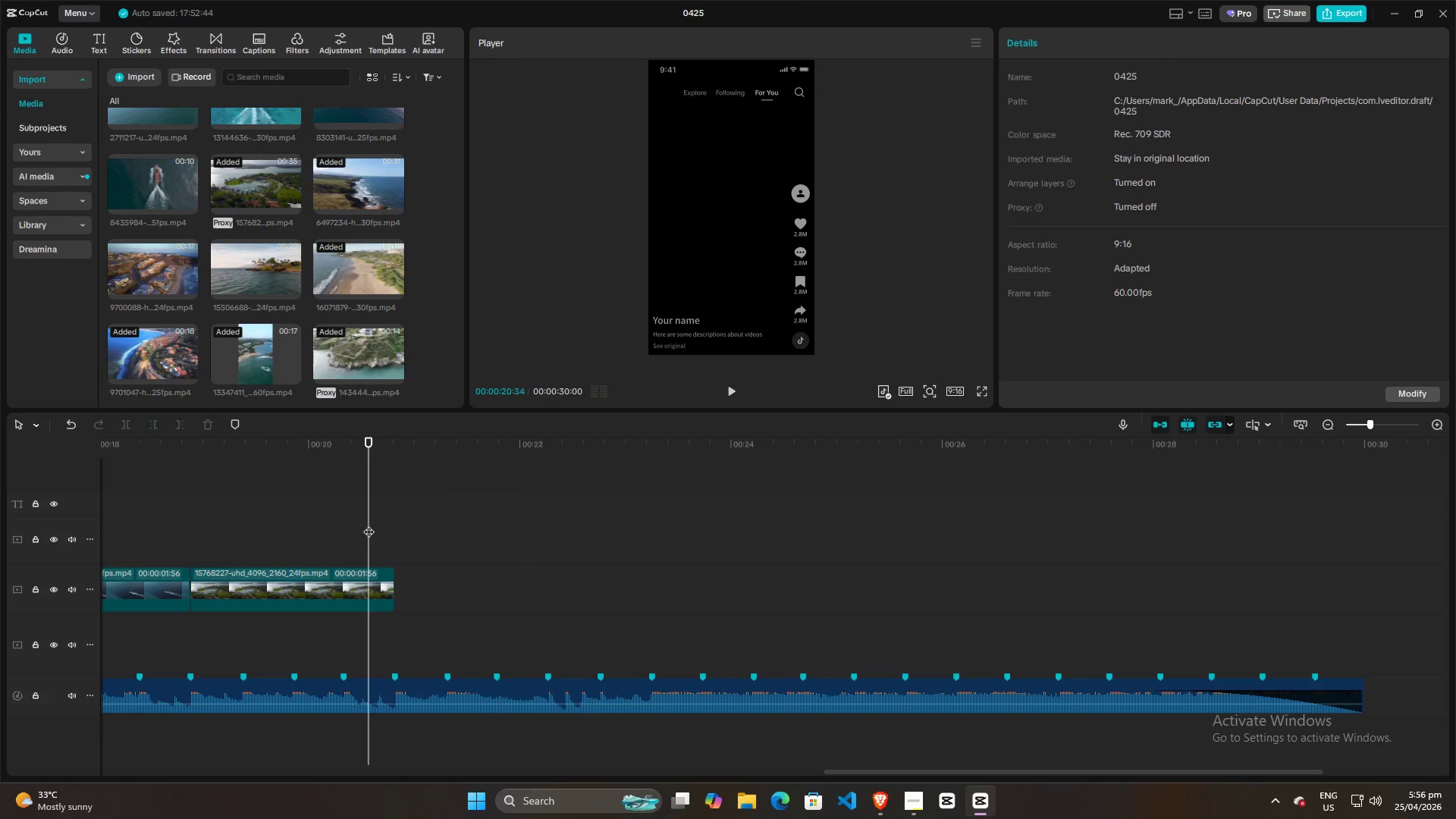 
key(Space)
 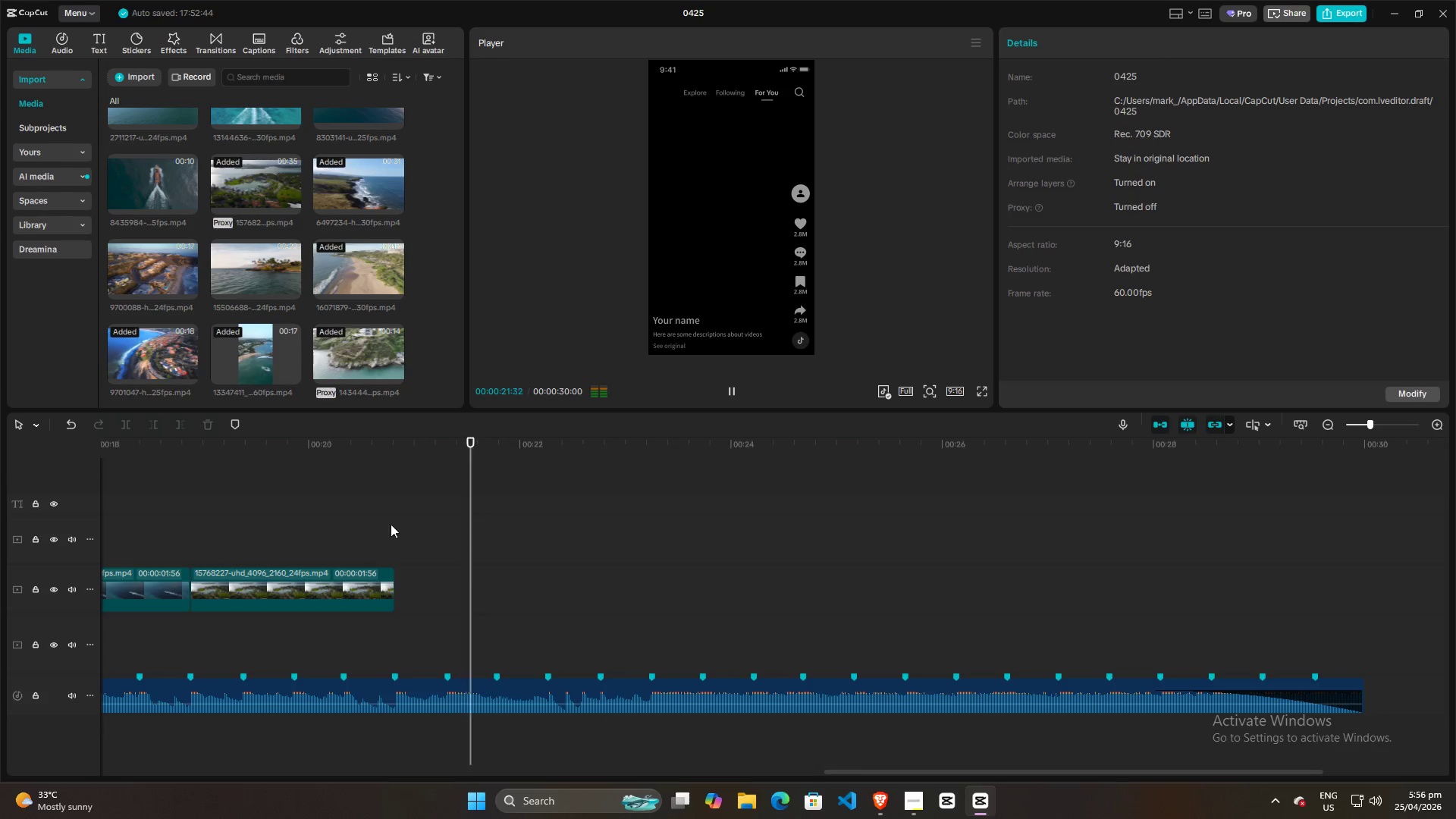 
key(Space)
 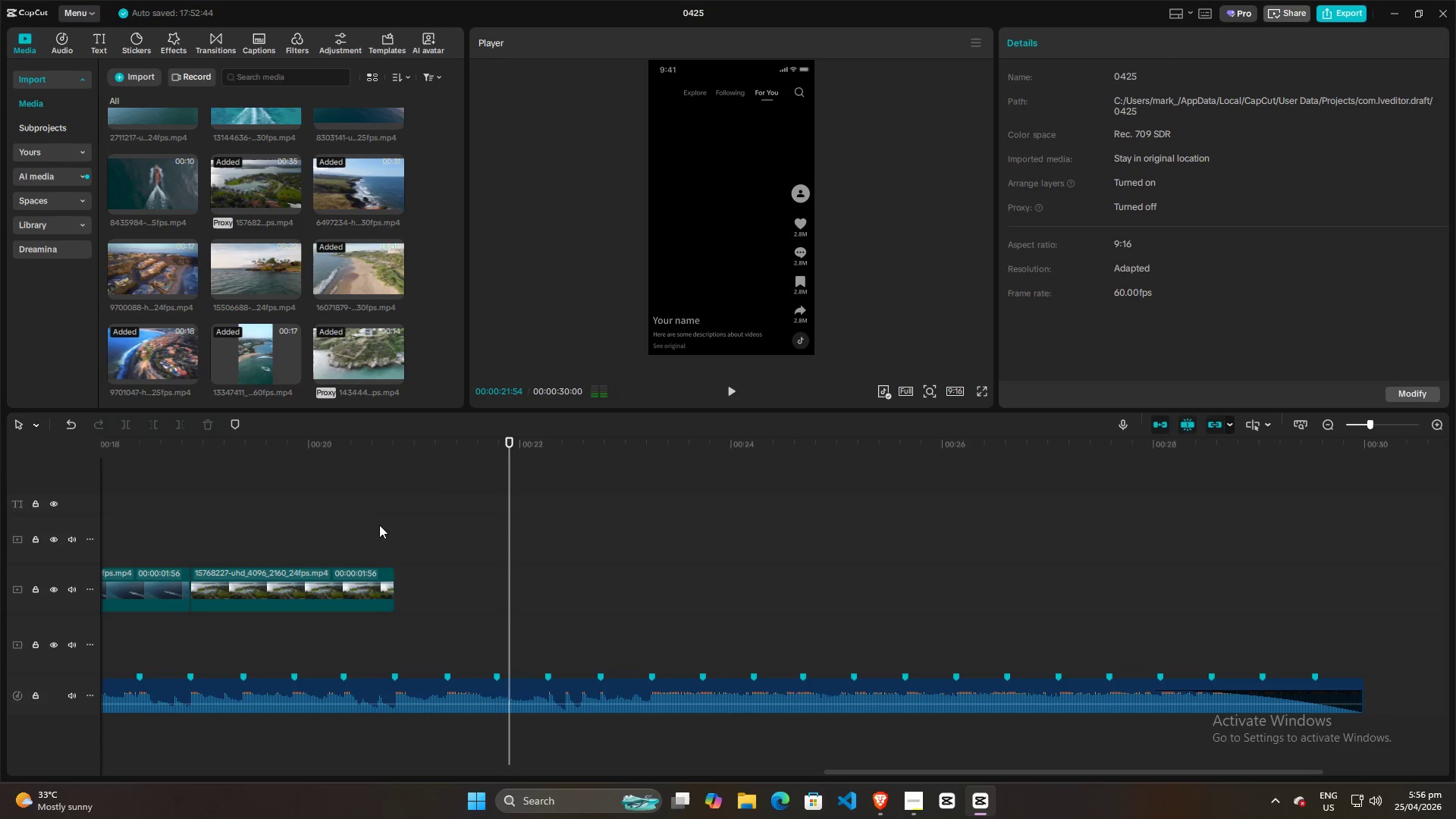 
left_click([378, 525])
 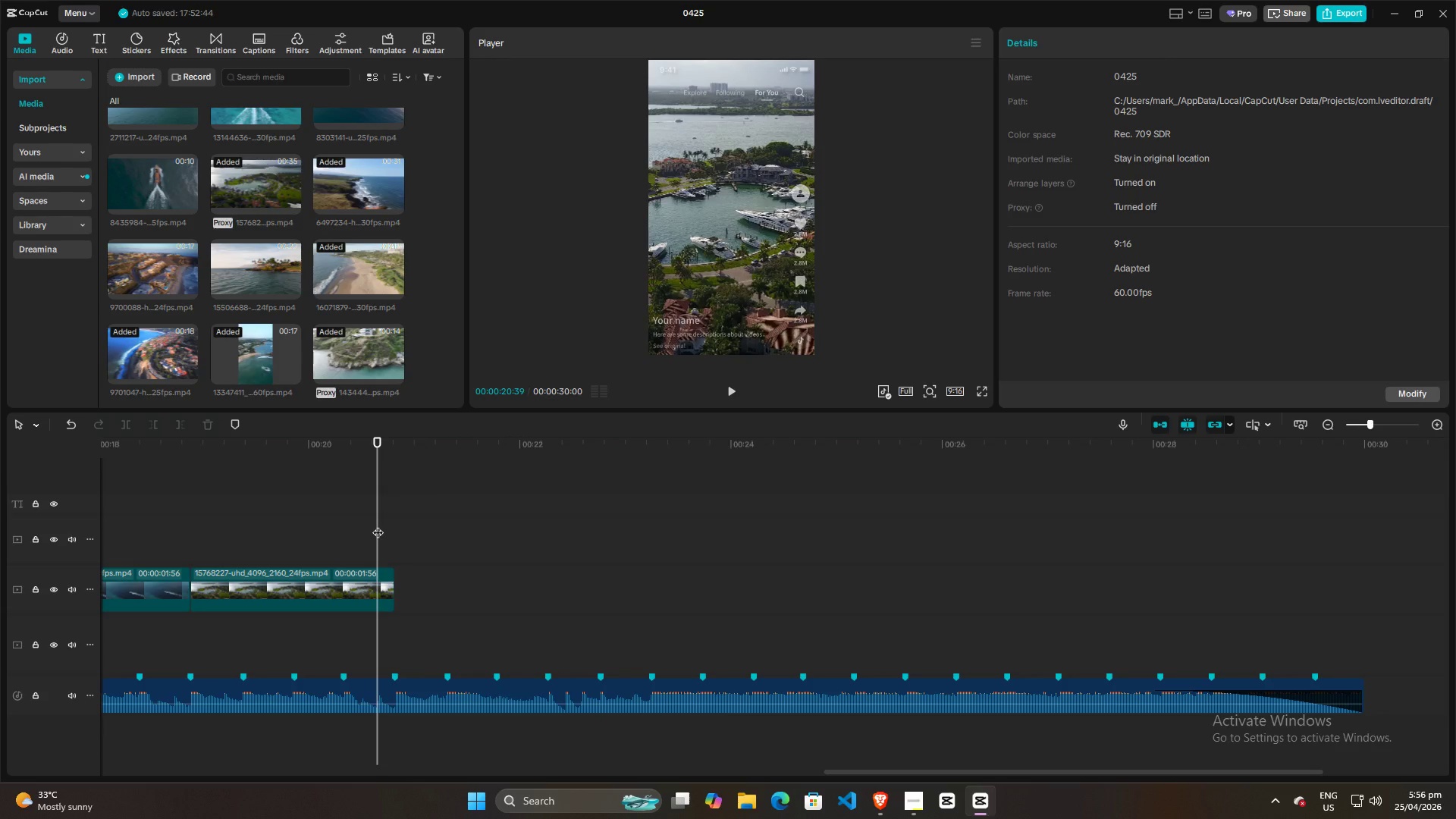 
key(Space)
 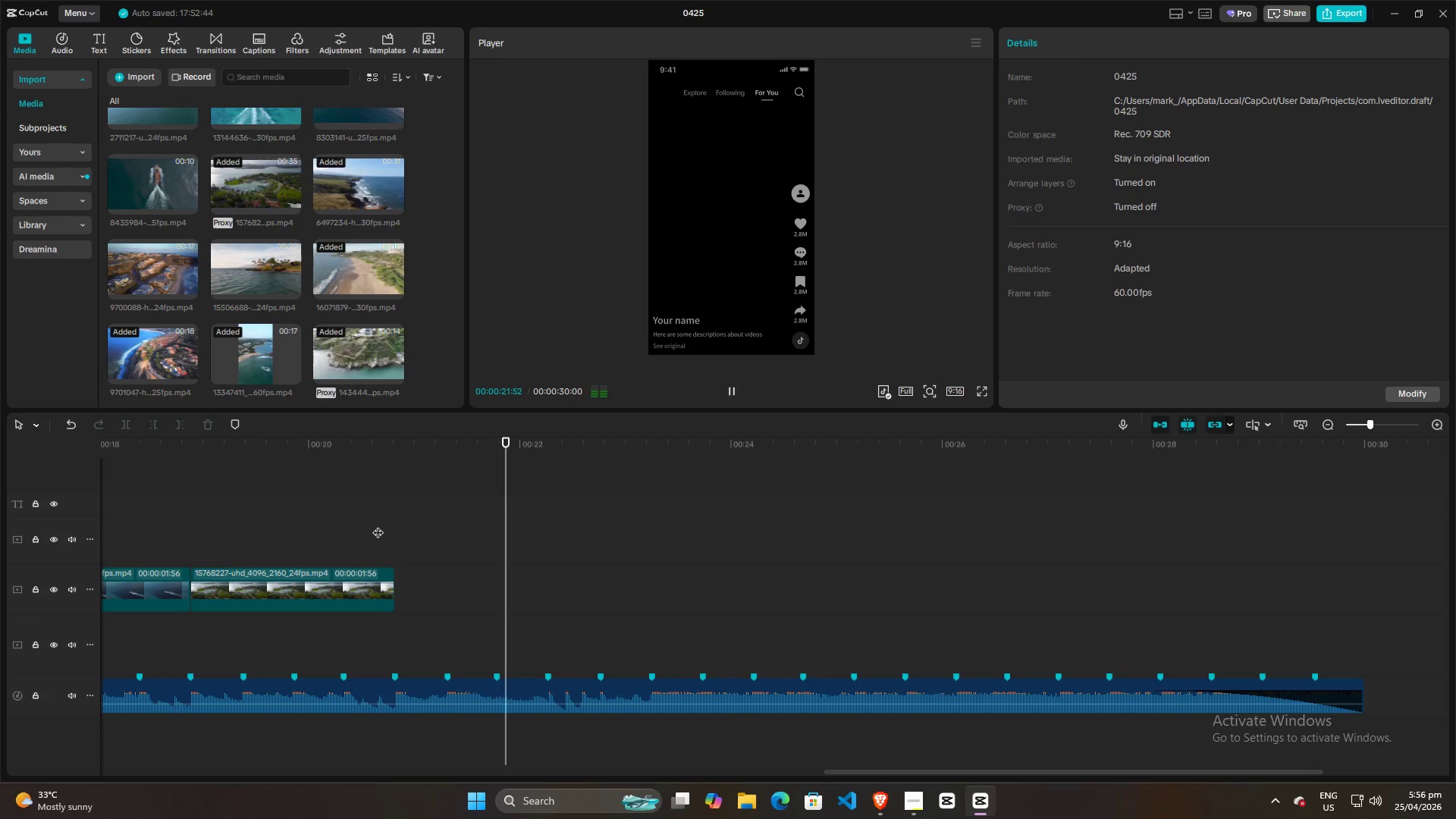 
key(Space)
 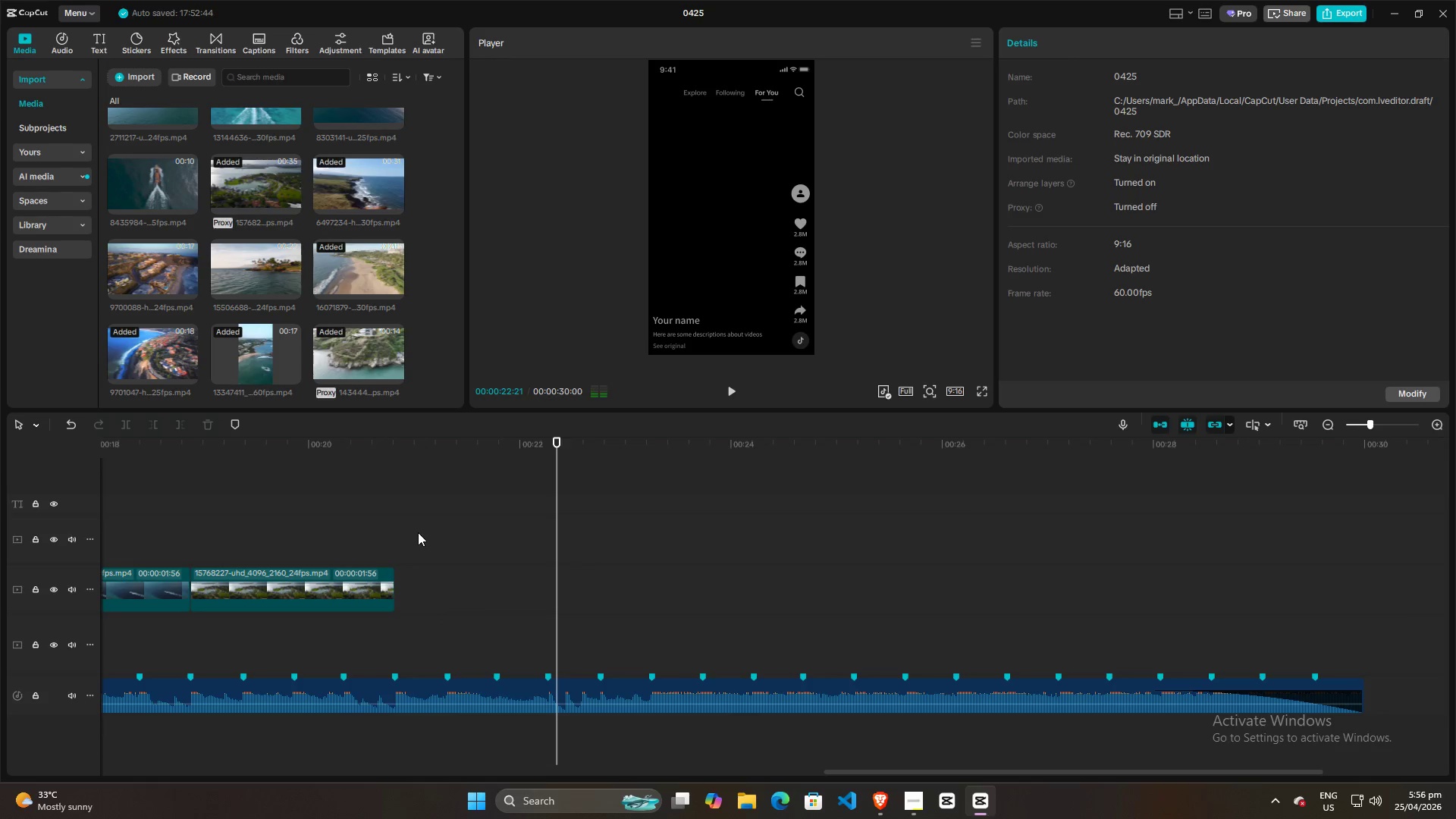 
left_click([418, 532])
 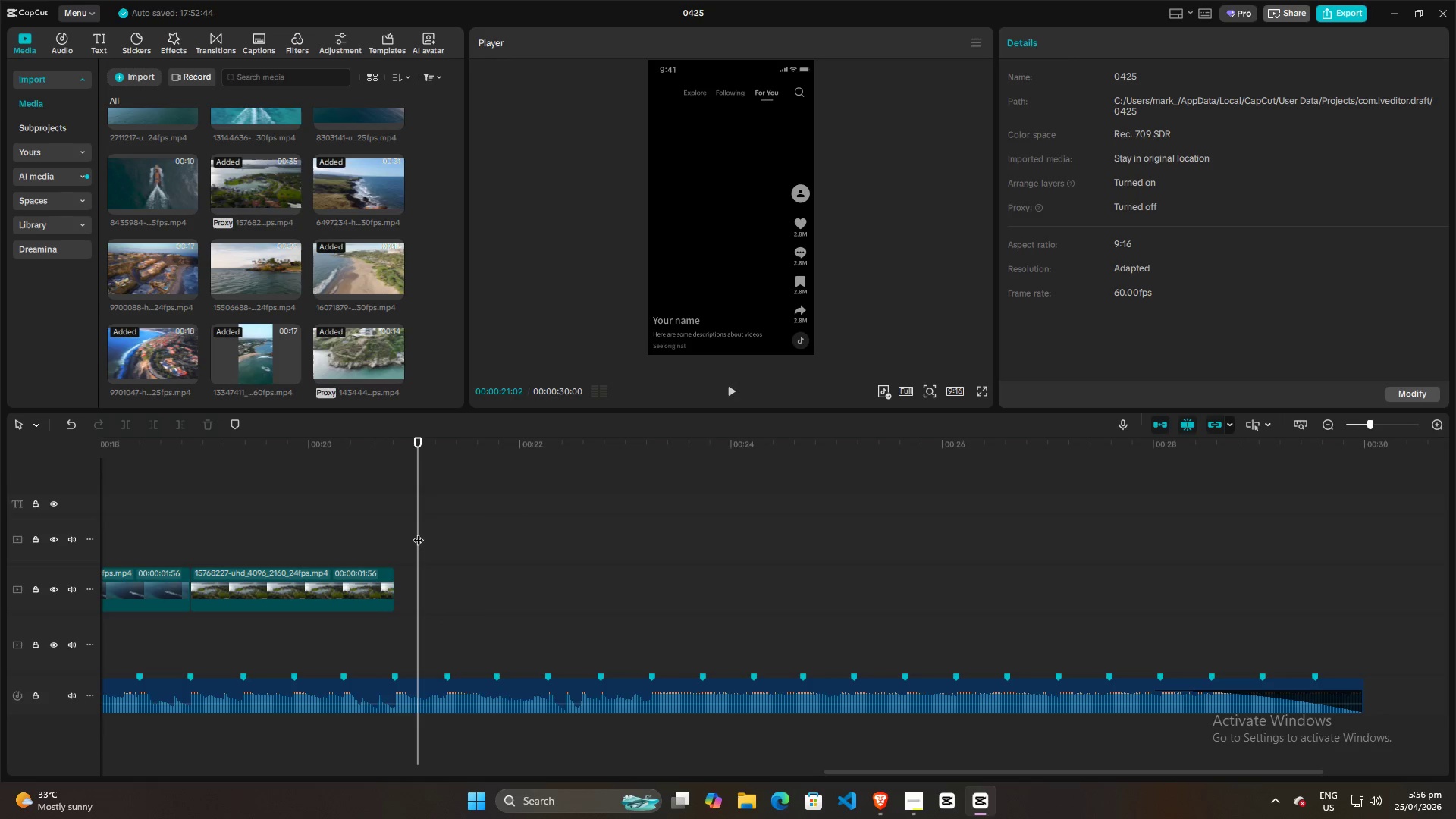 
key(Space)
 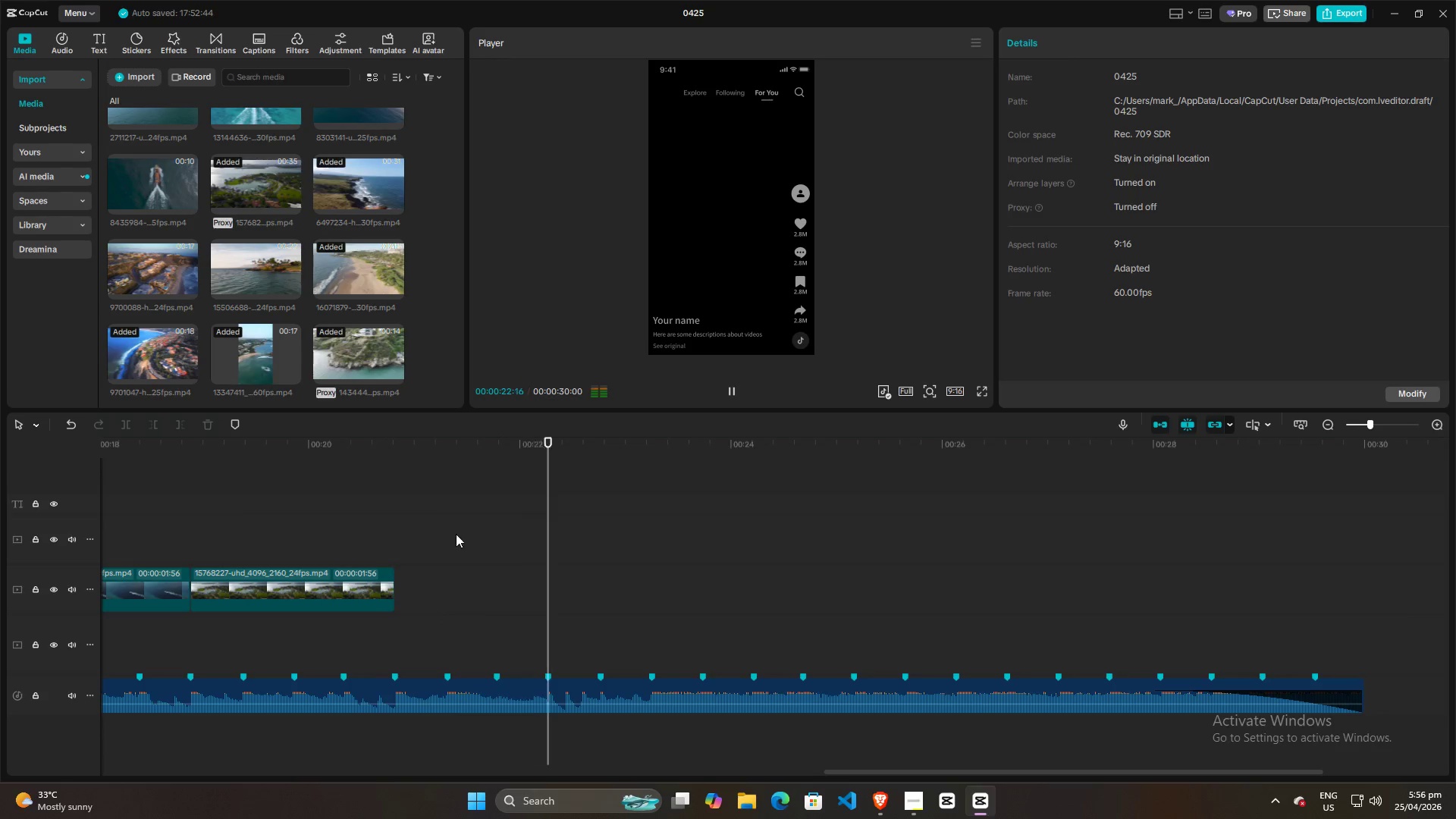 
key(Space)
 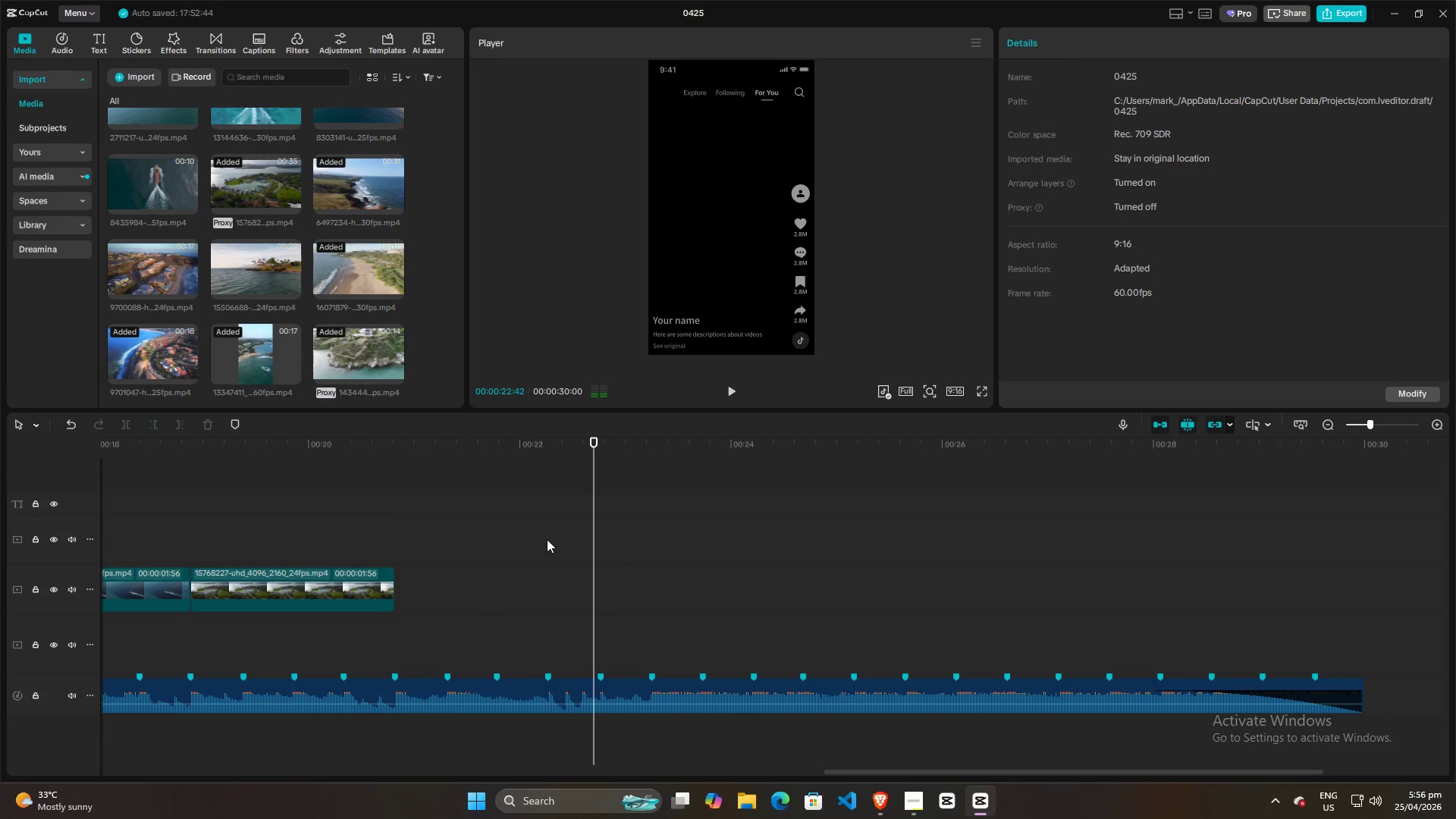 
left_click([538, 539])
 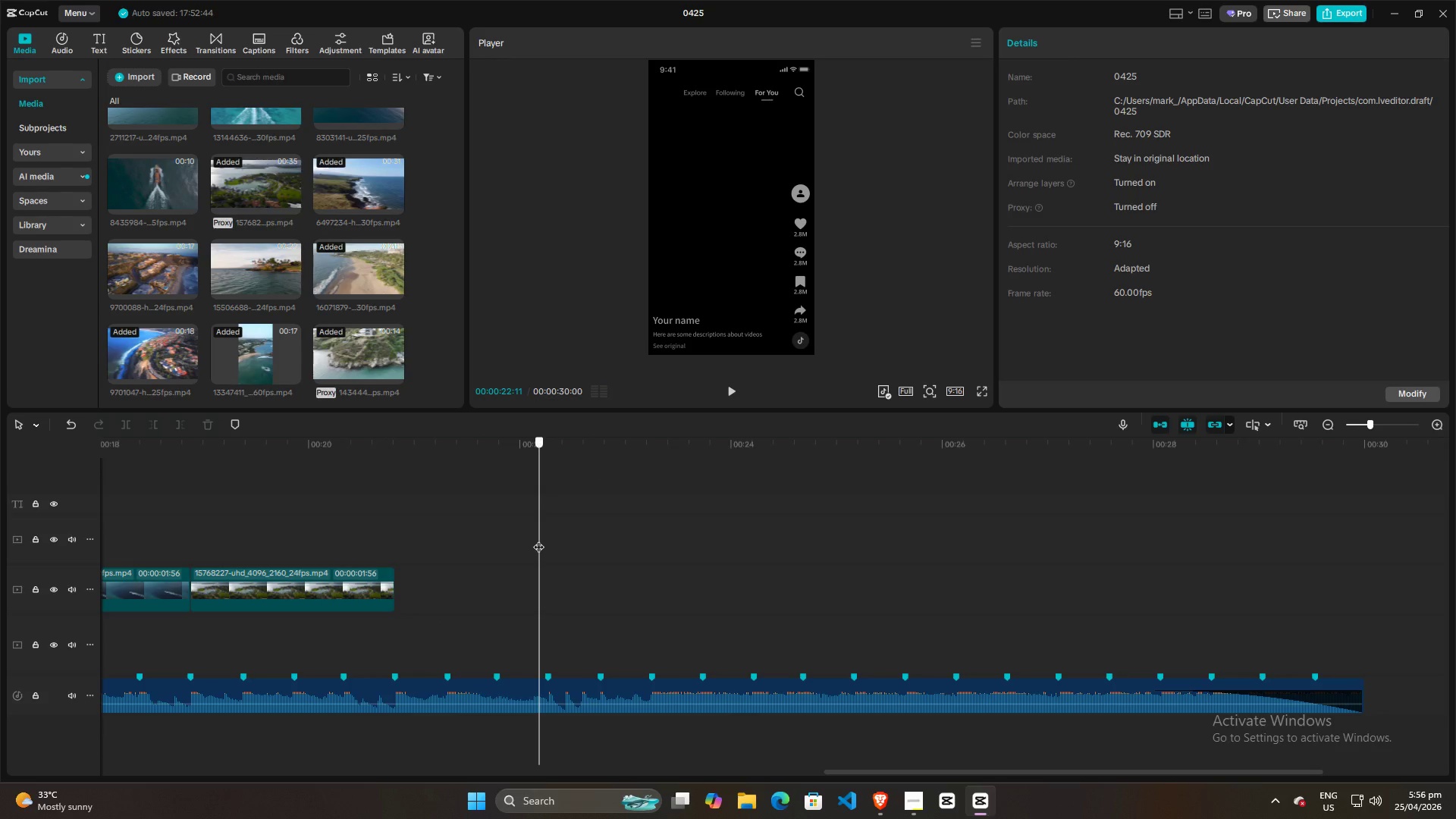 
left_click_drag(start_coordinate=[538, 539], to_coordinate=[565, 545])
 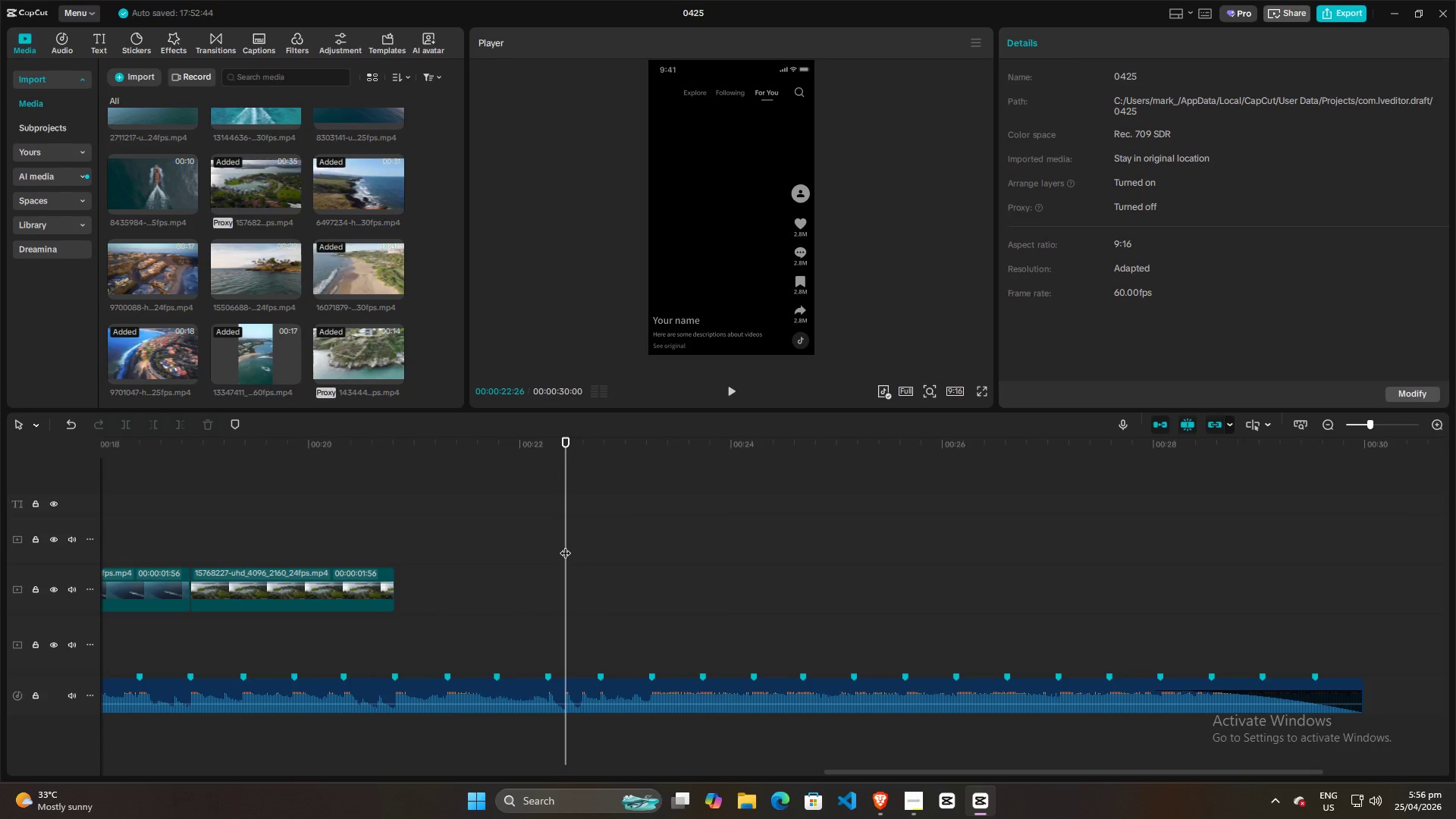 
key(M)
 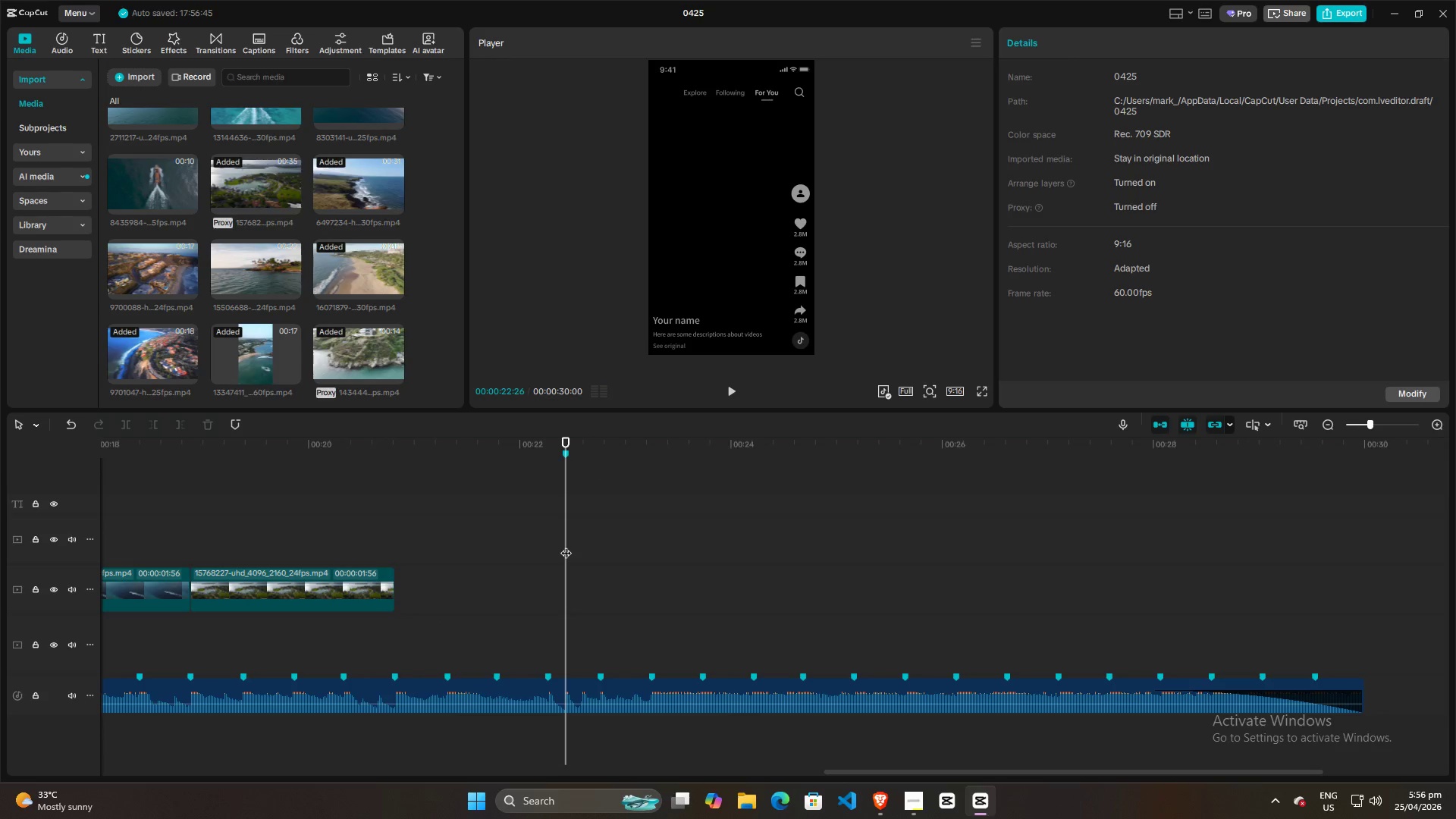 
left_click_drag(start_coordinate=[566, 545], to_coordinate=[584, 547])
 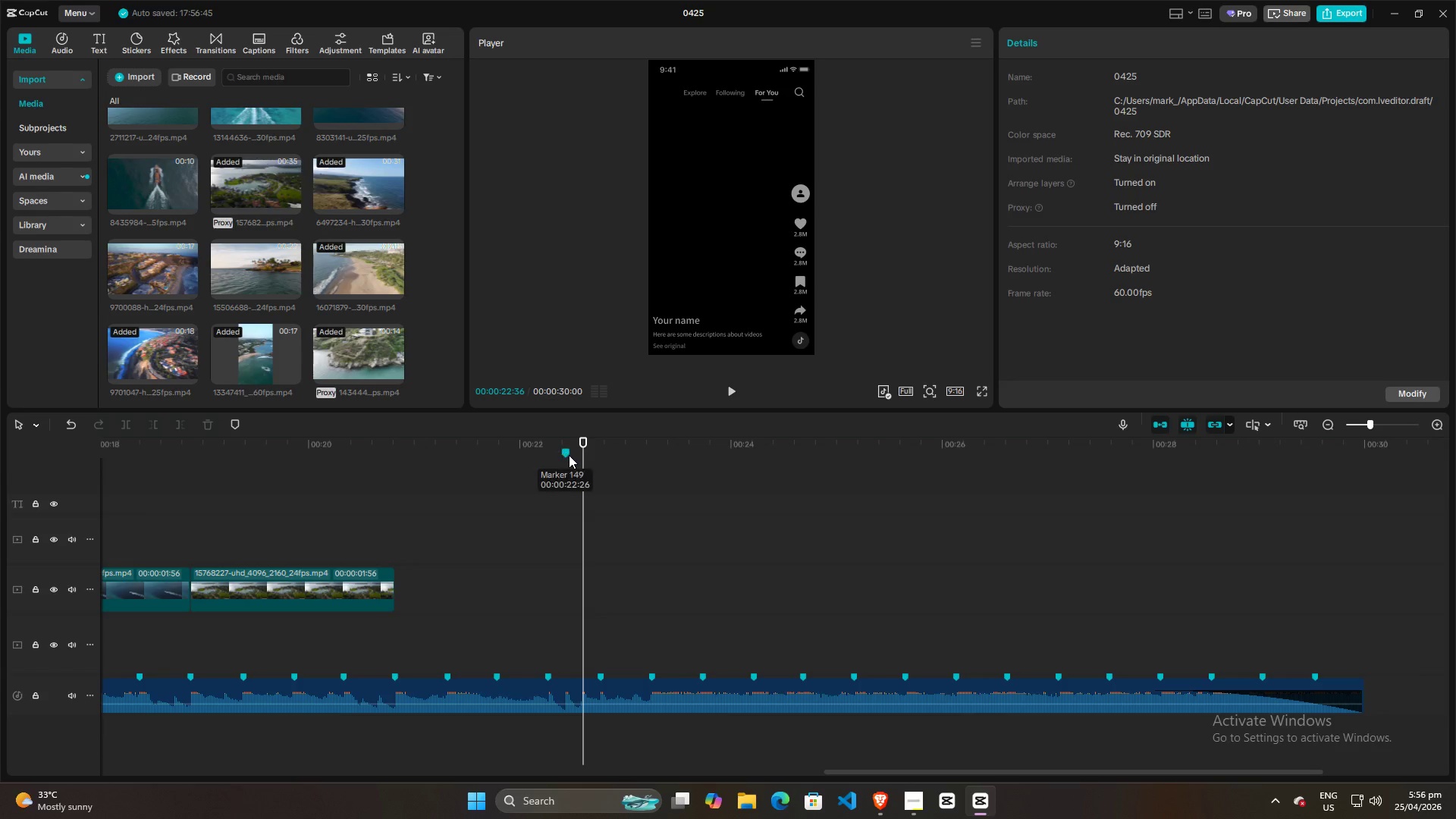 
right_click([570, 457])
 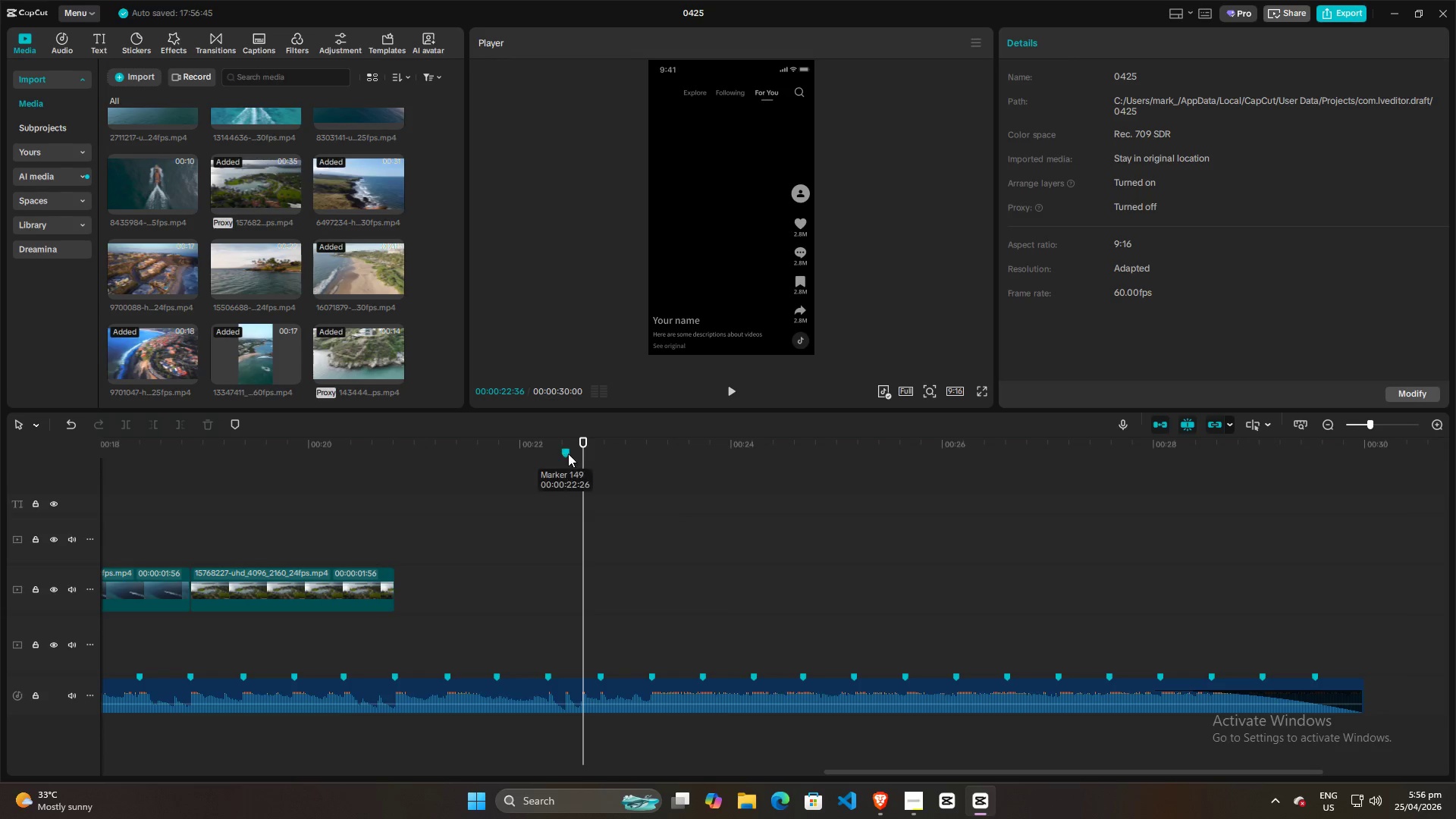 
right_click([568, 453])
 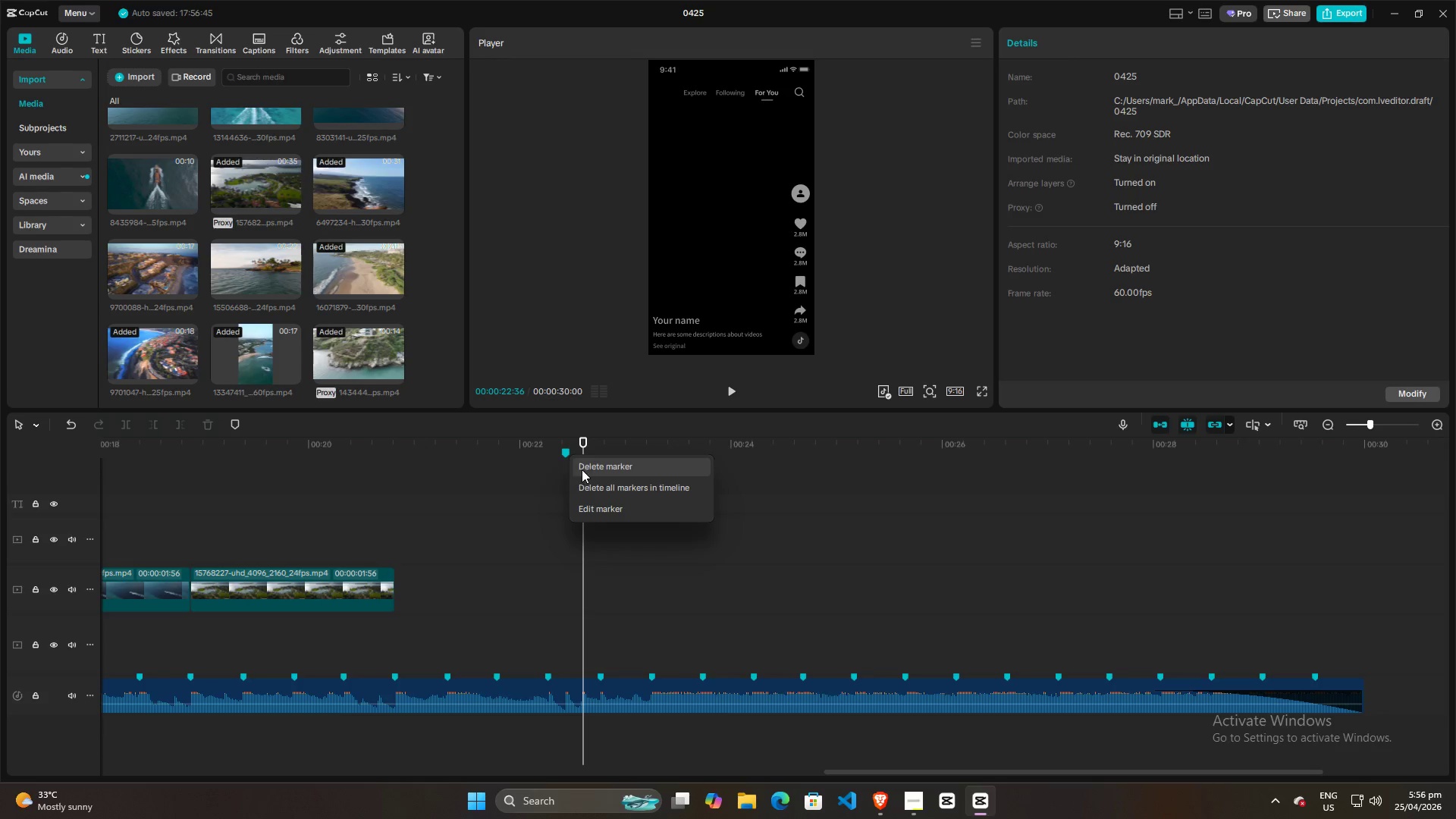 
left_click([582, 471])
 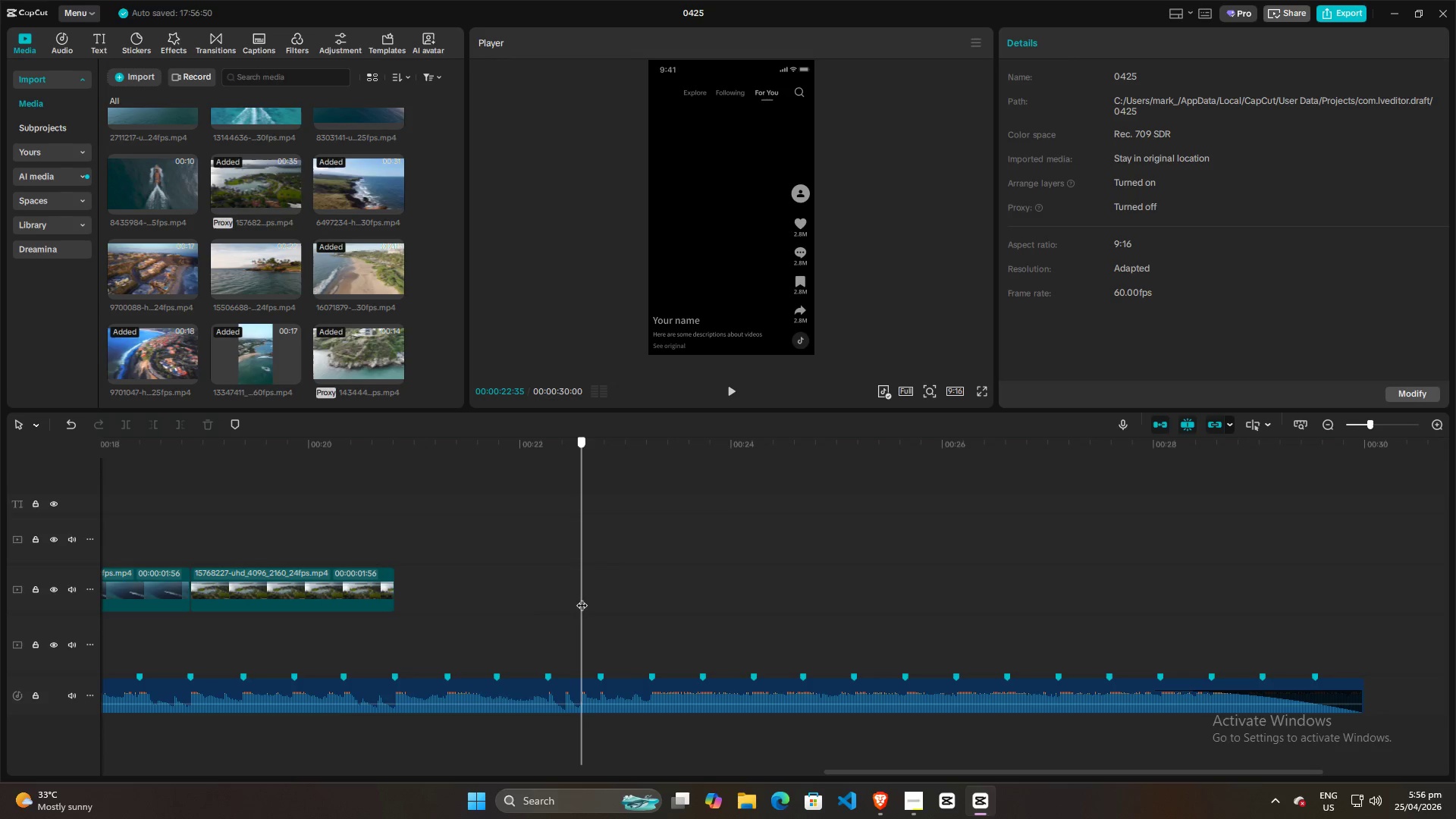 
left_click([582, 598])
 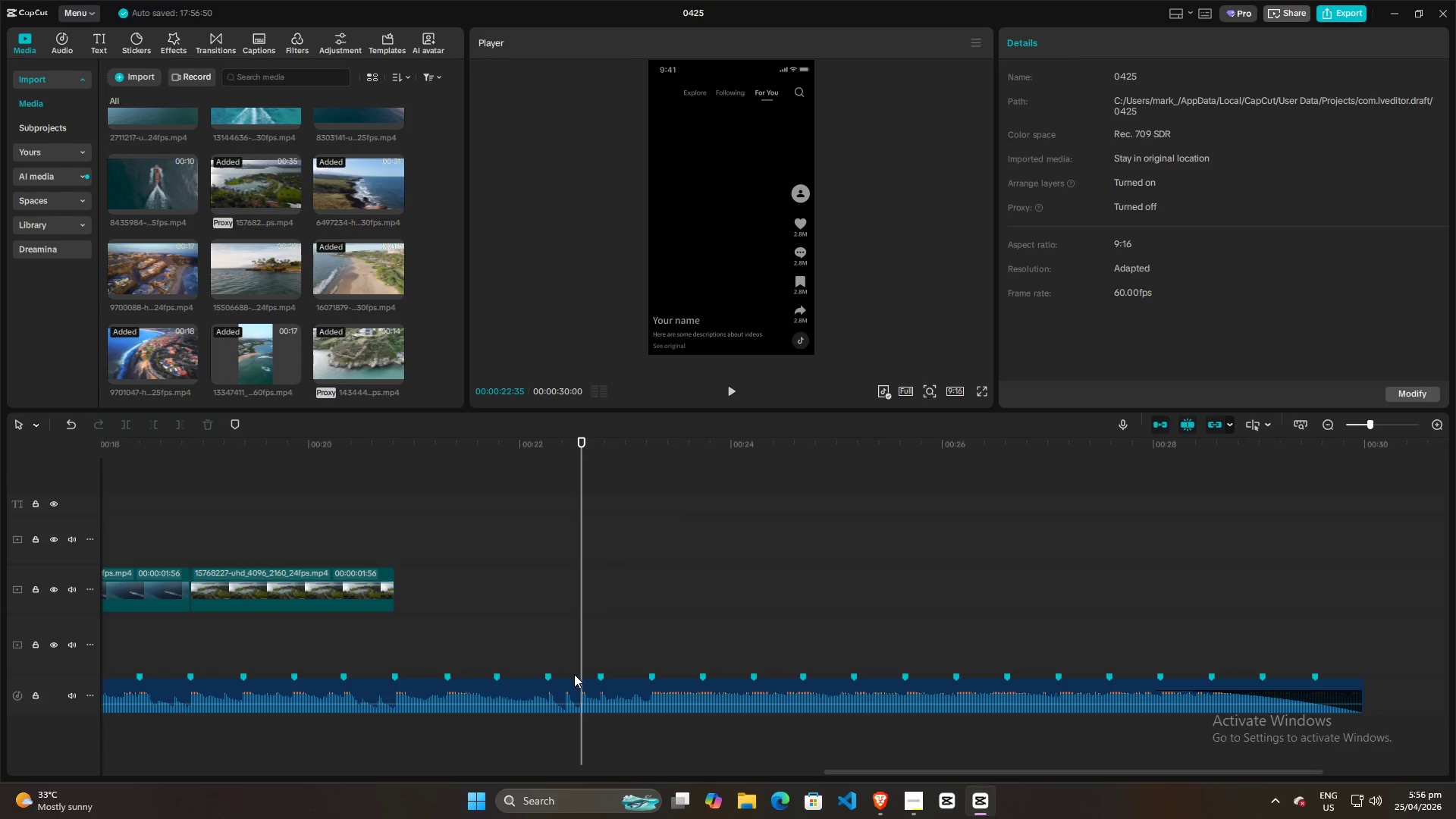 
left_click([573, 686])
 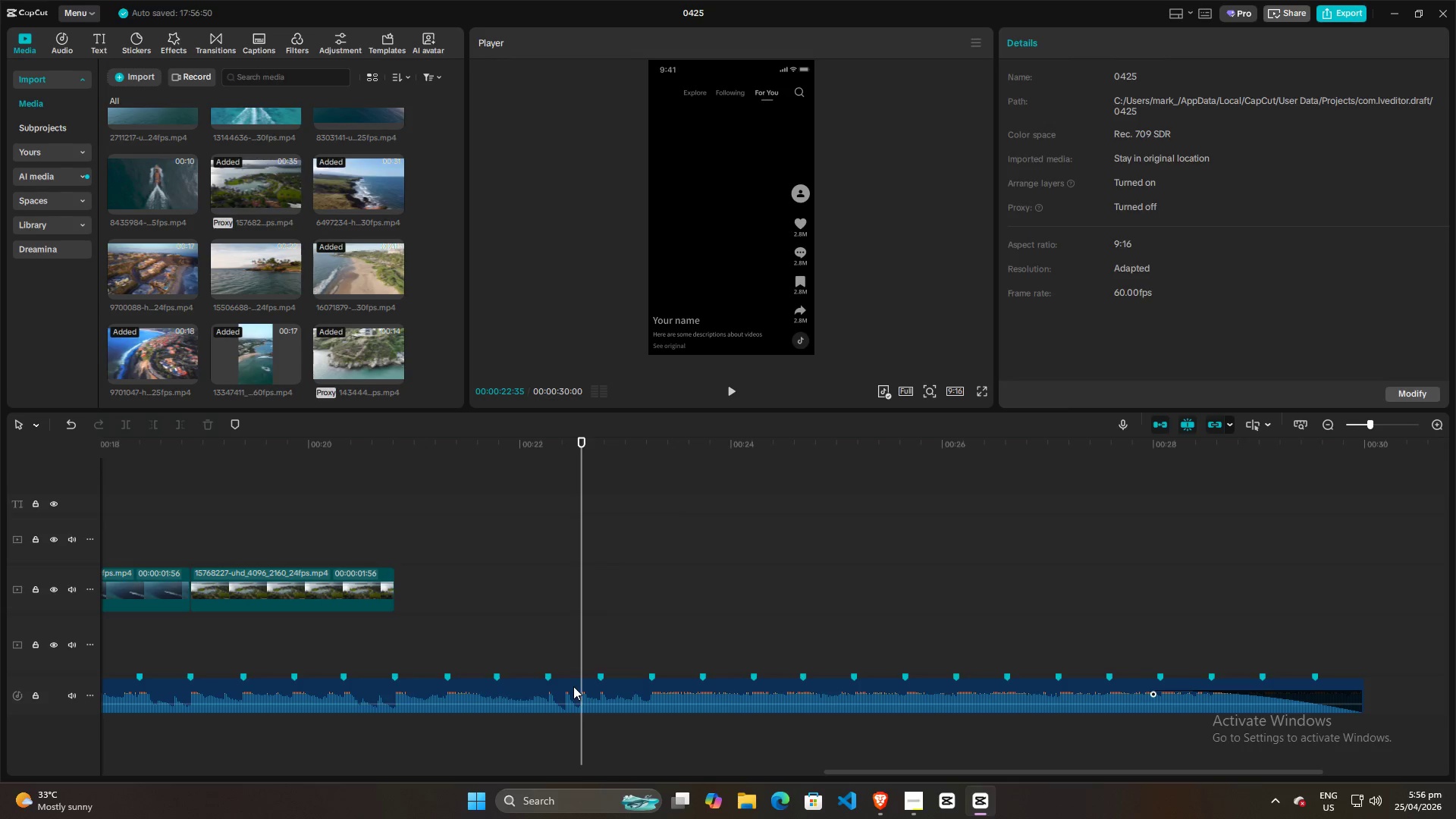 
key(M)
 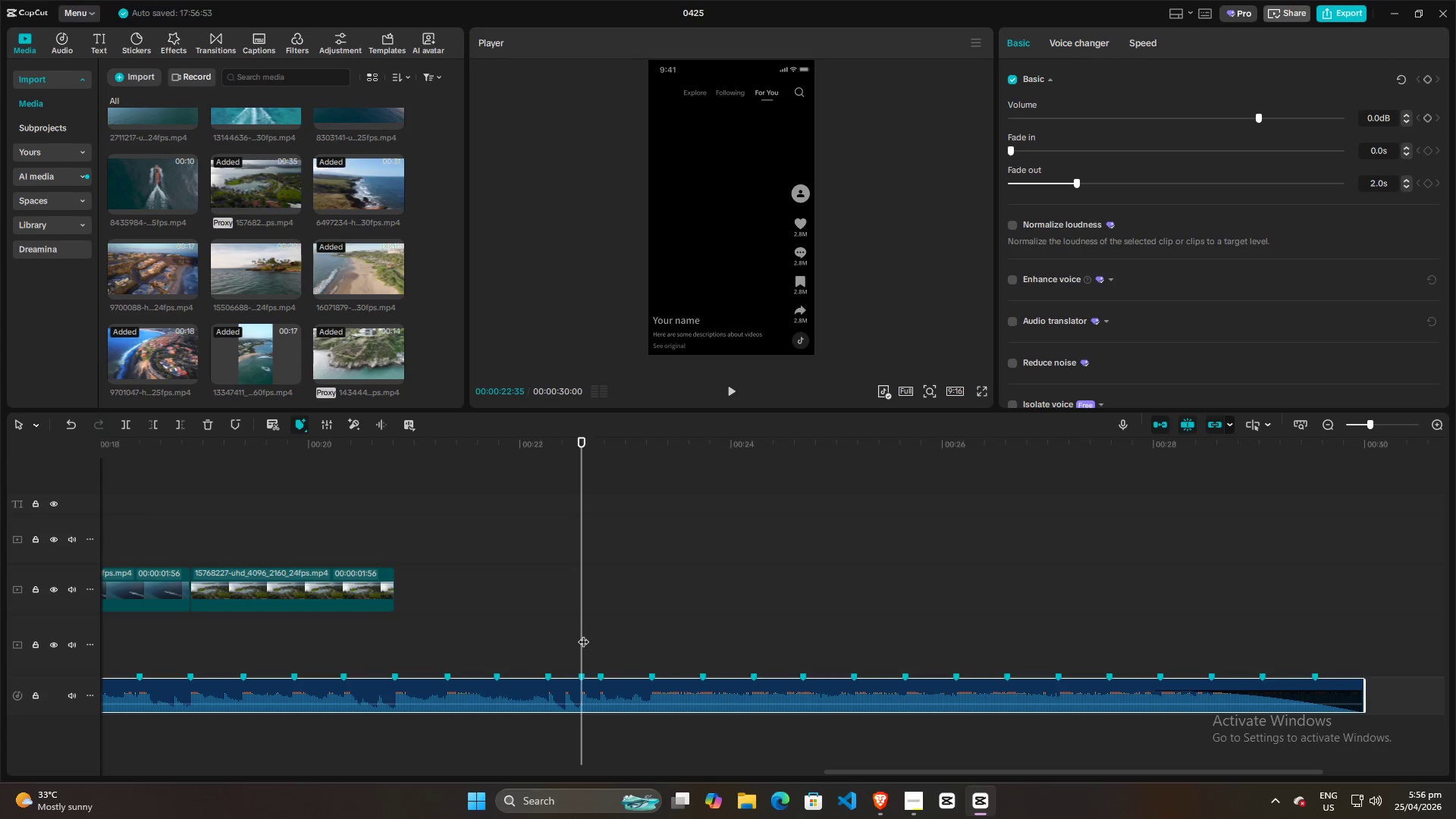 
left_click_drag(start_coordinate=[583, 634], to_coordinate=[566, 635])
 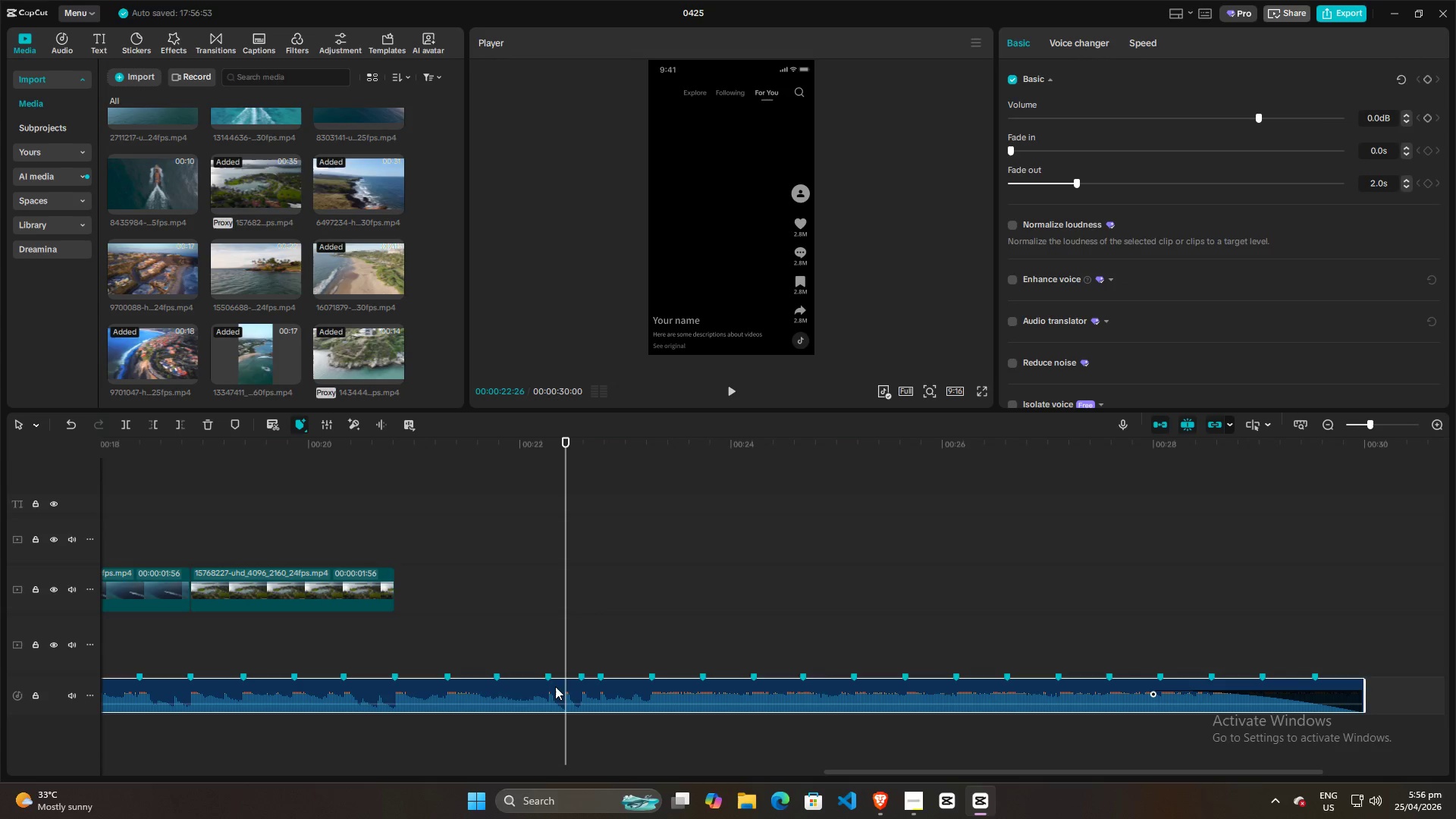 
left_click([555, 688])
 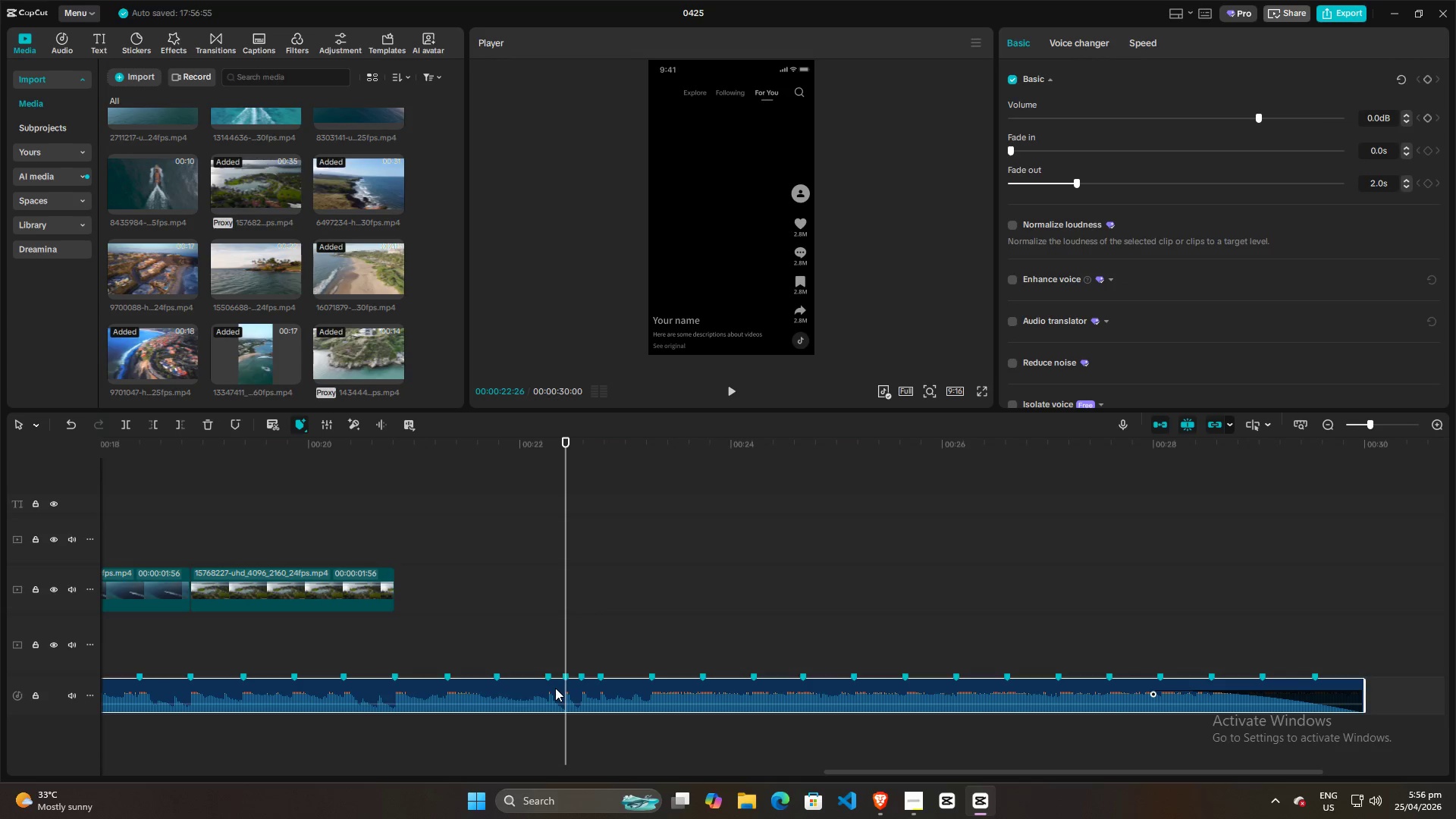 
key(M)
 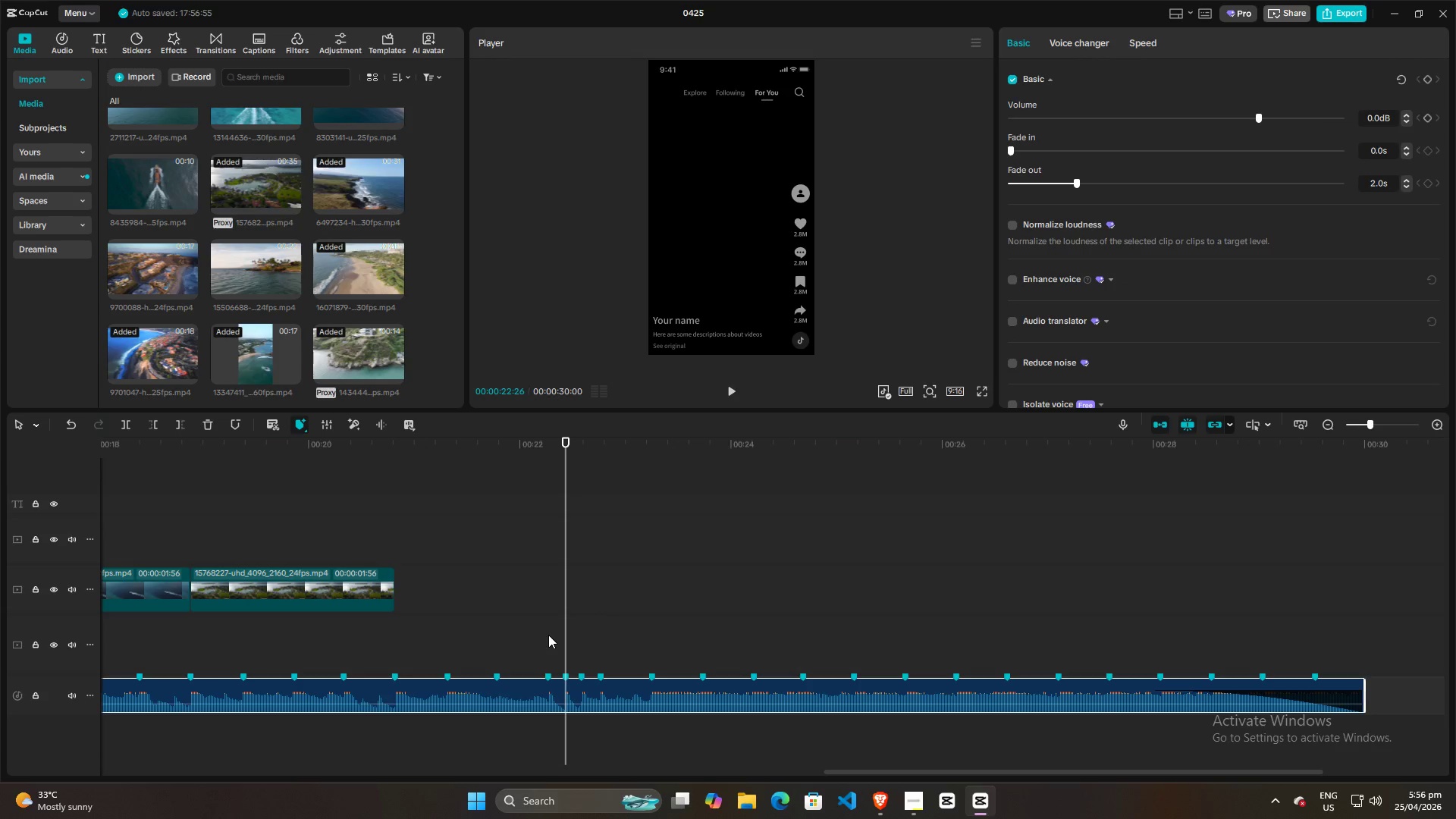 
key(Space)
 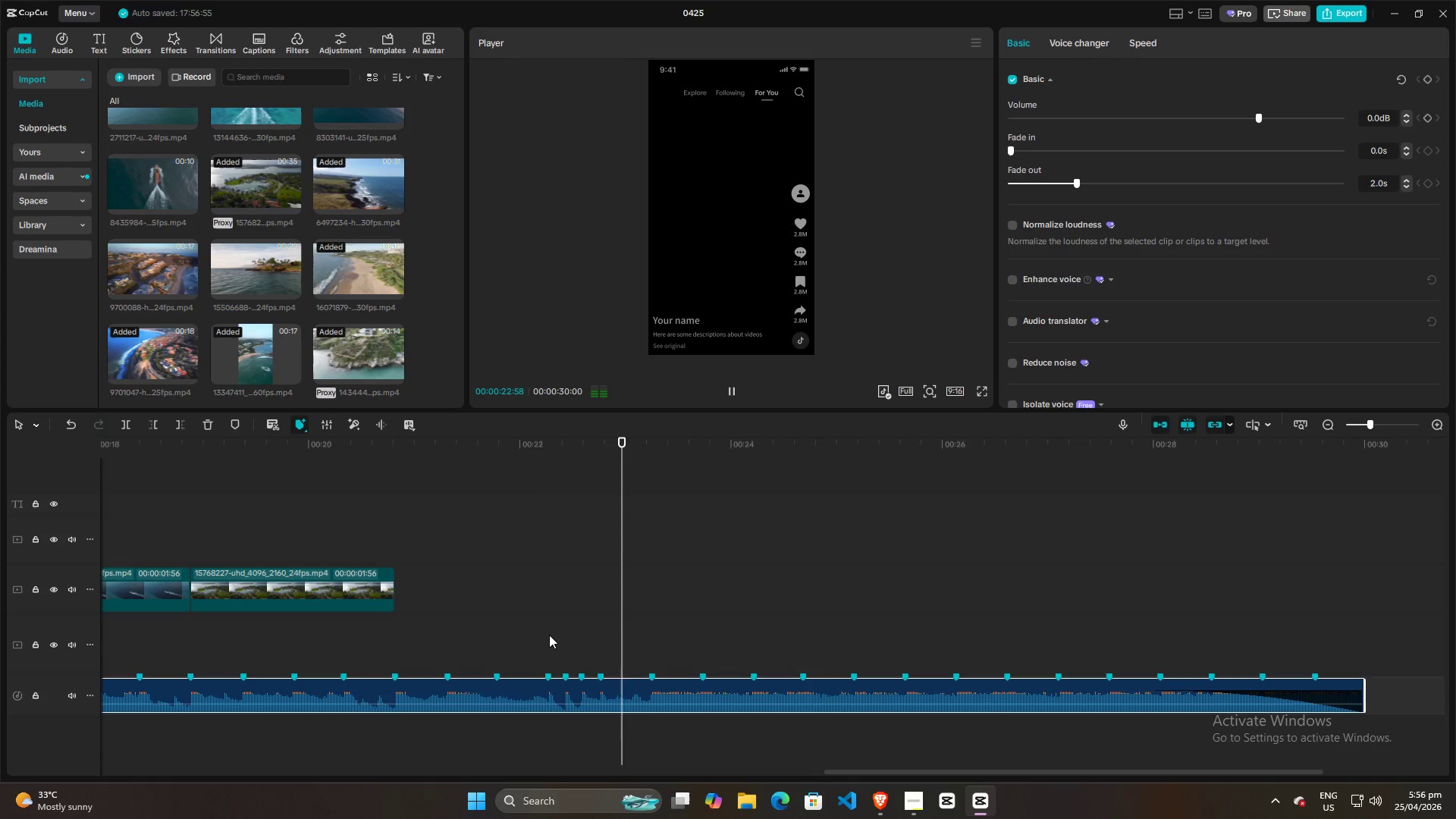 
key(Space)
 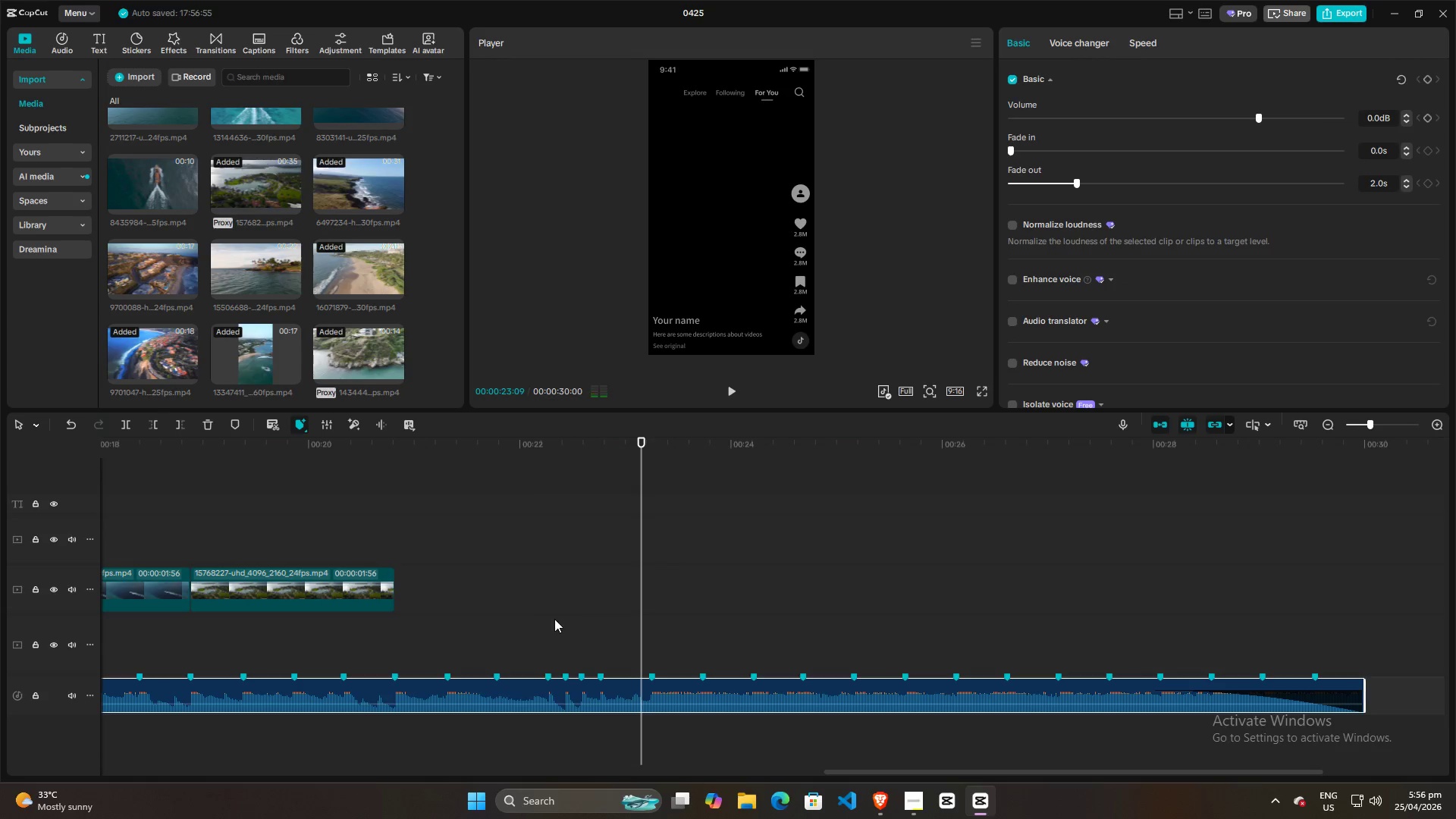 
left_click([554, 619])
 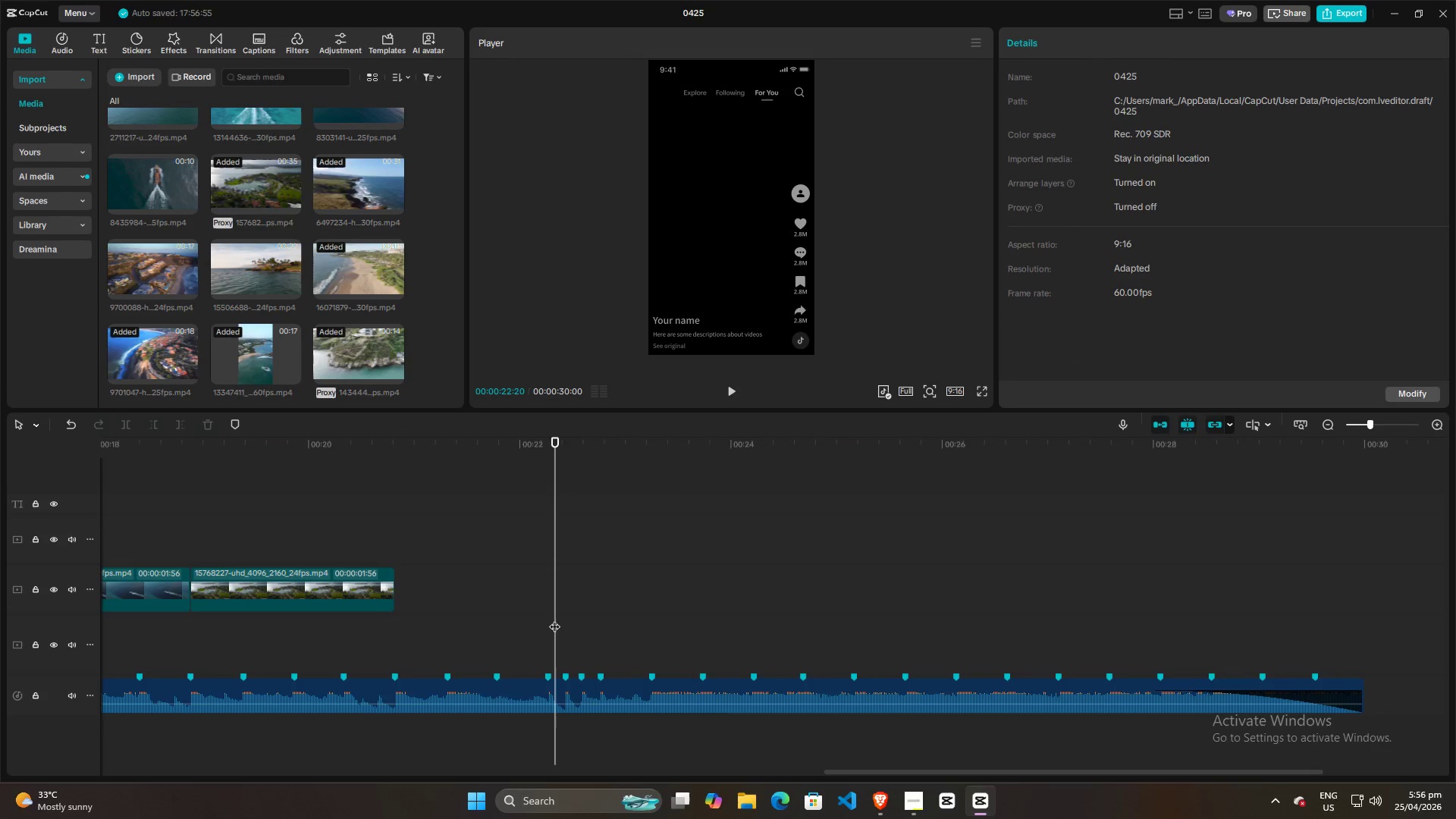 
key(Space)
 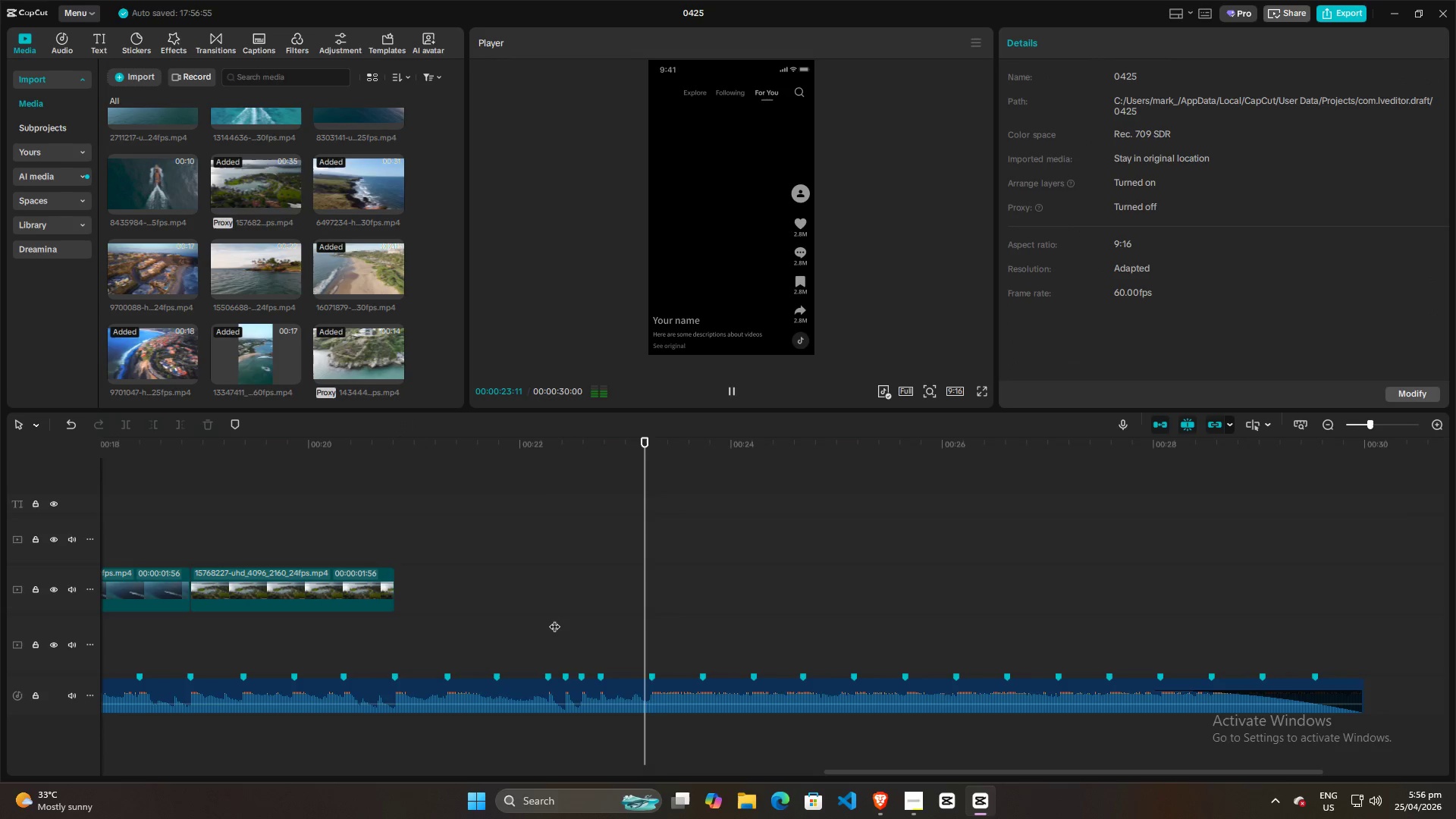 
key(Space)
 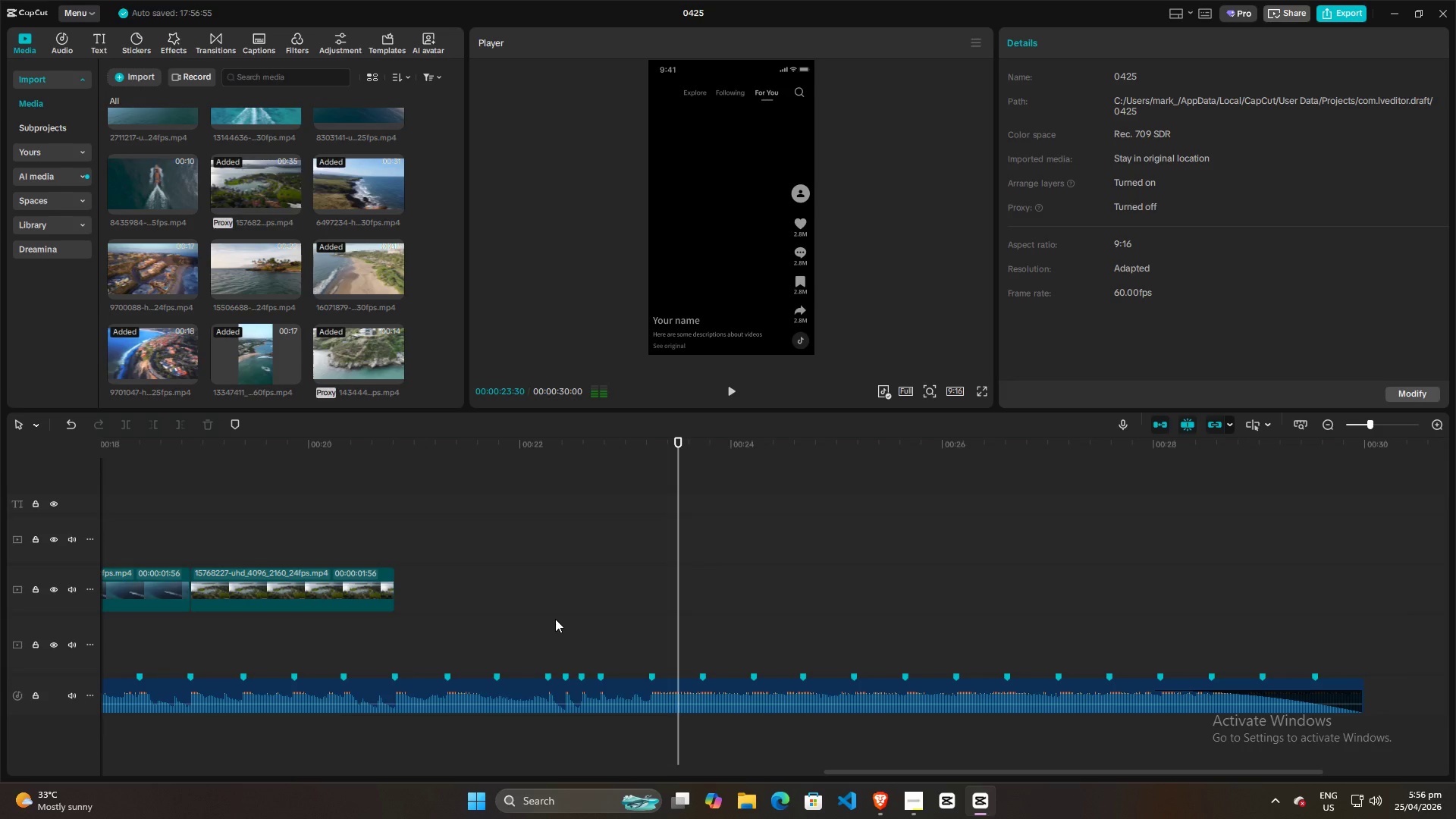 
left_click([555, 619])
 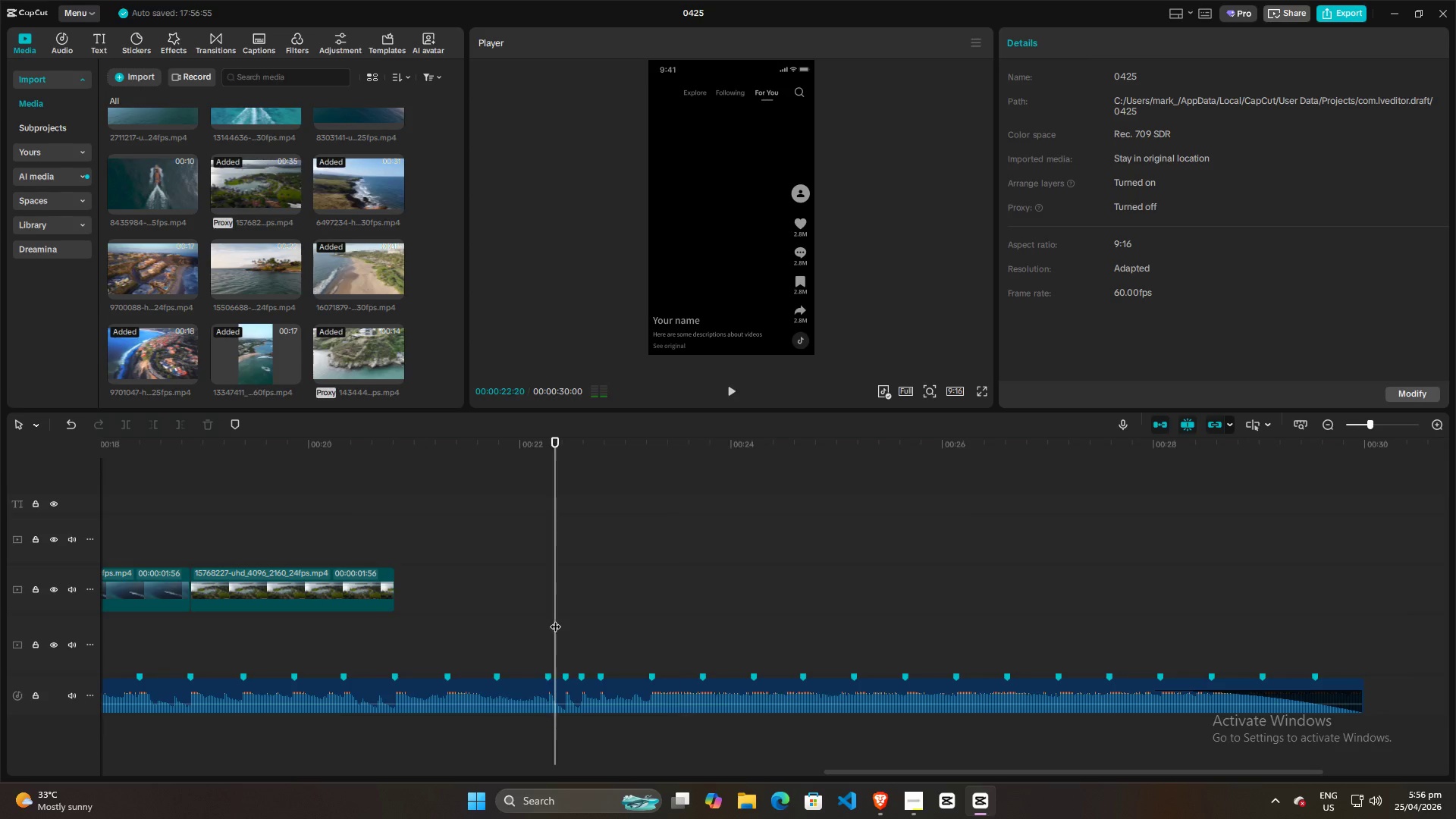 
key(Space)
 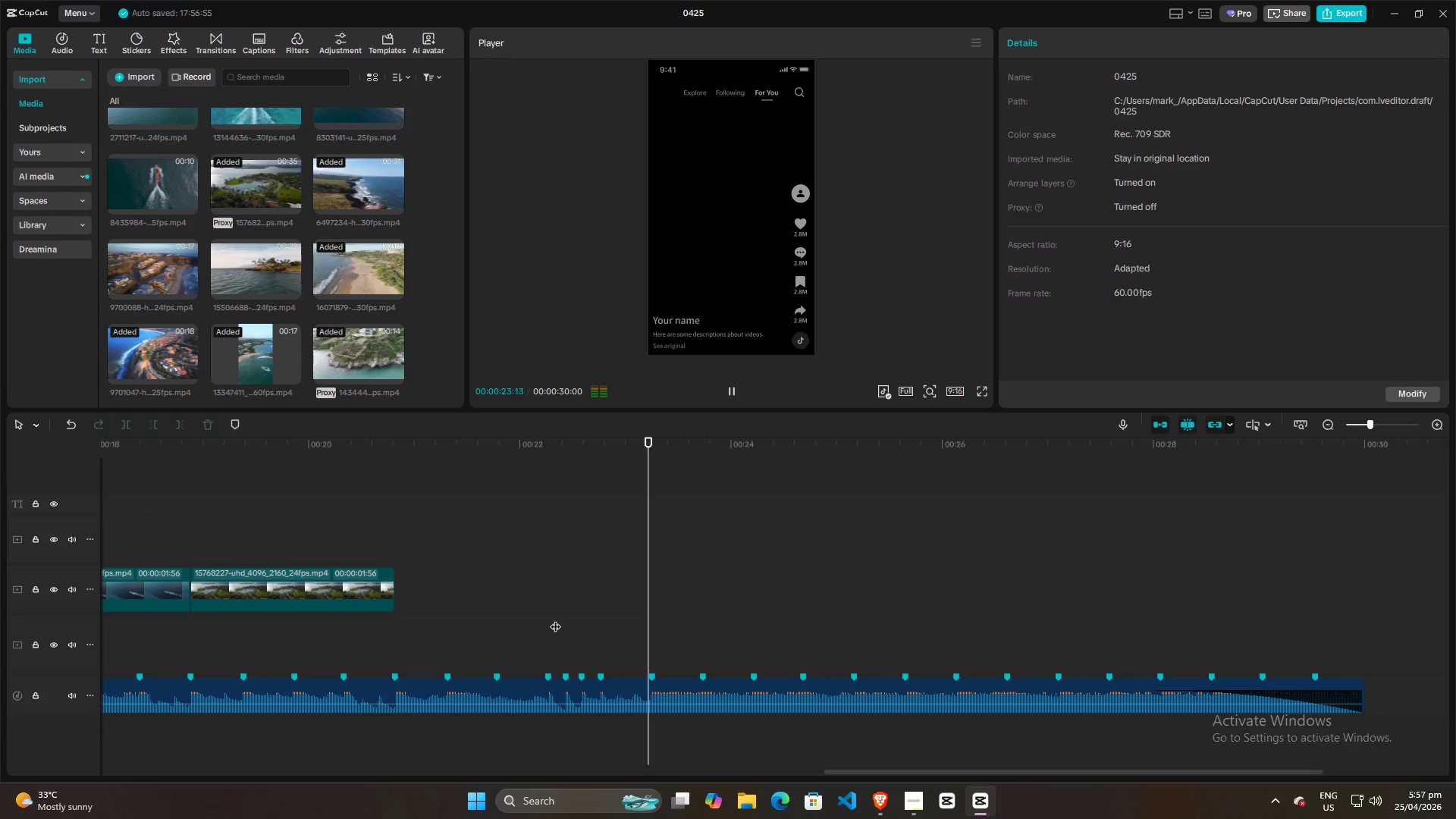 
key(Space)
 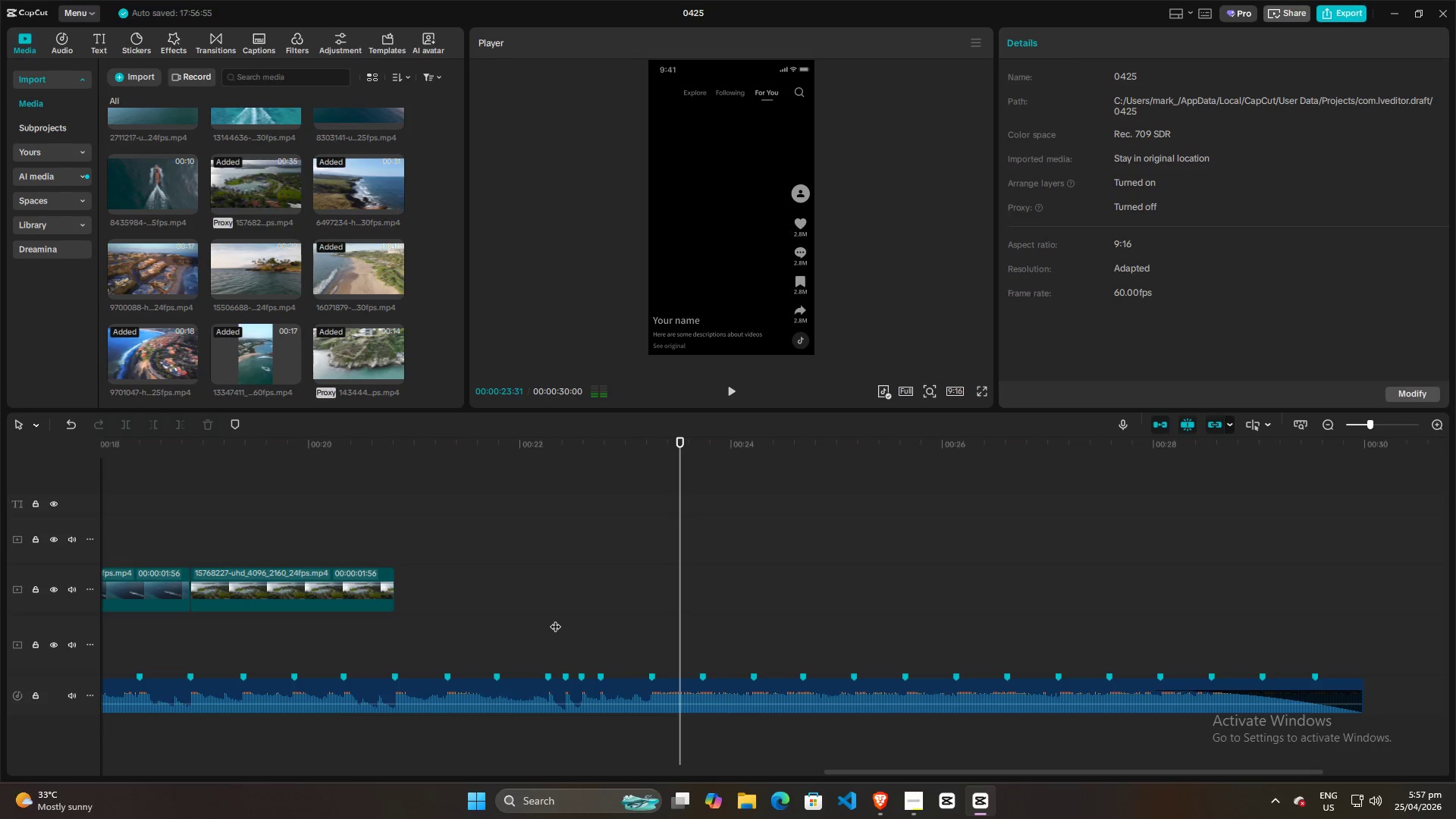 
left_click([555, 619])
 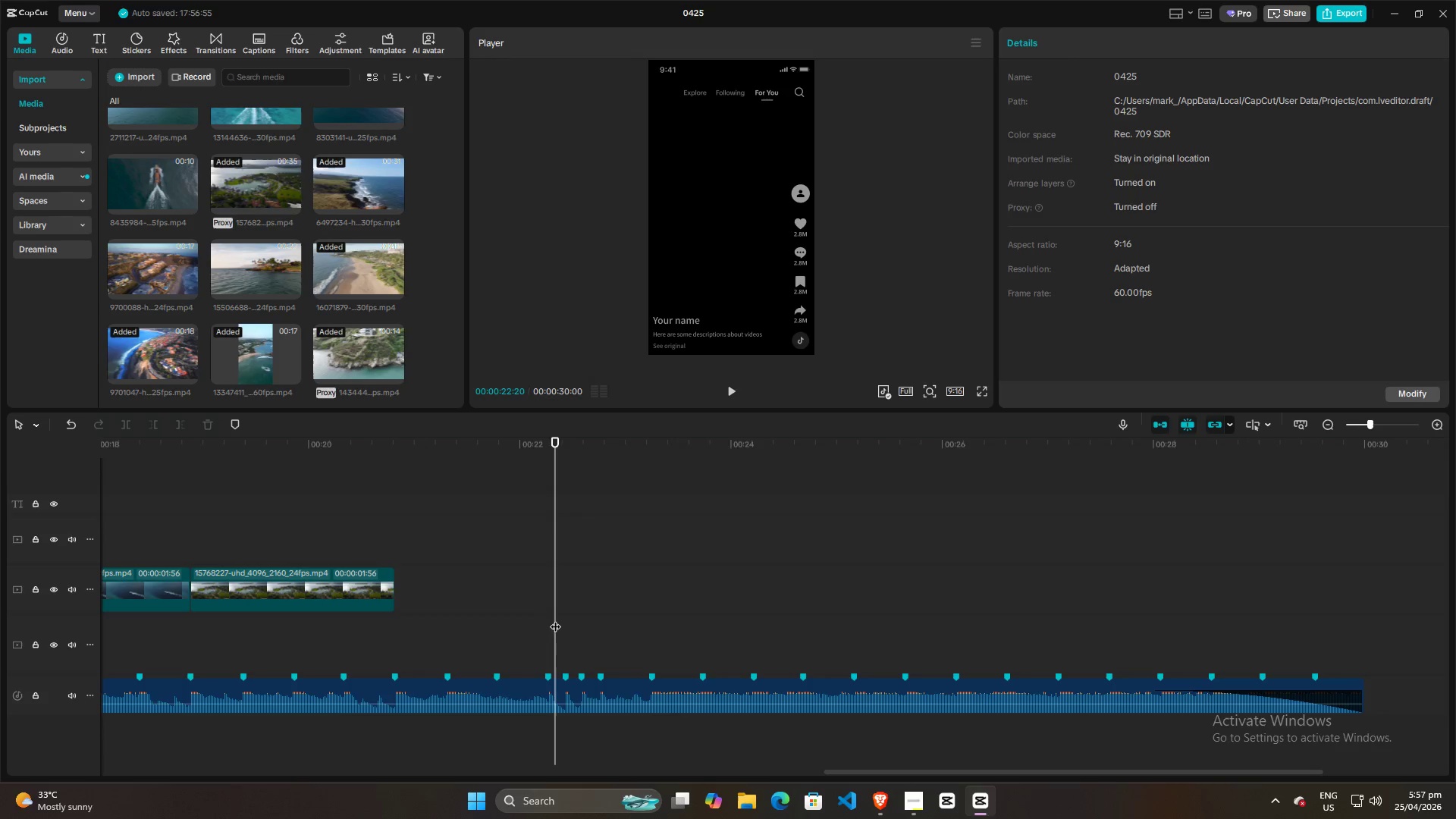 
key(Space)
 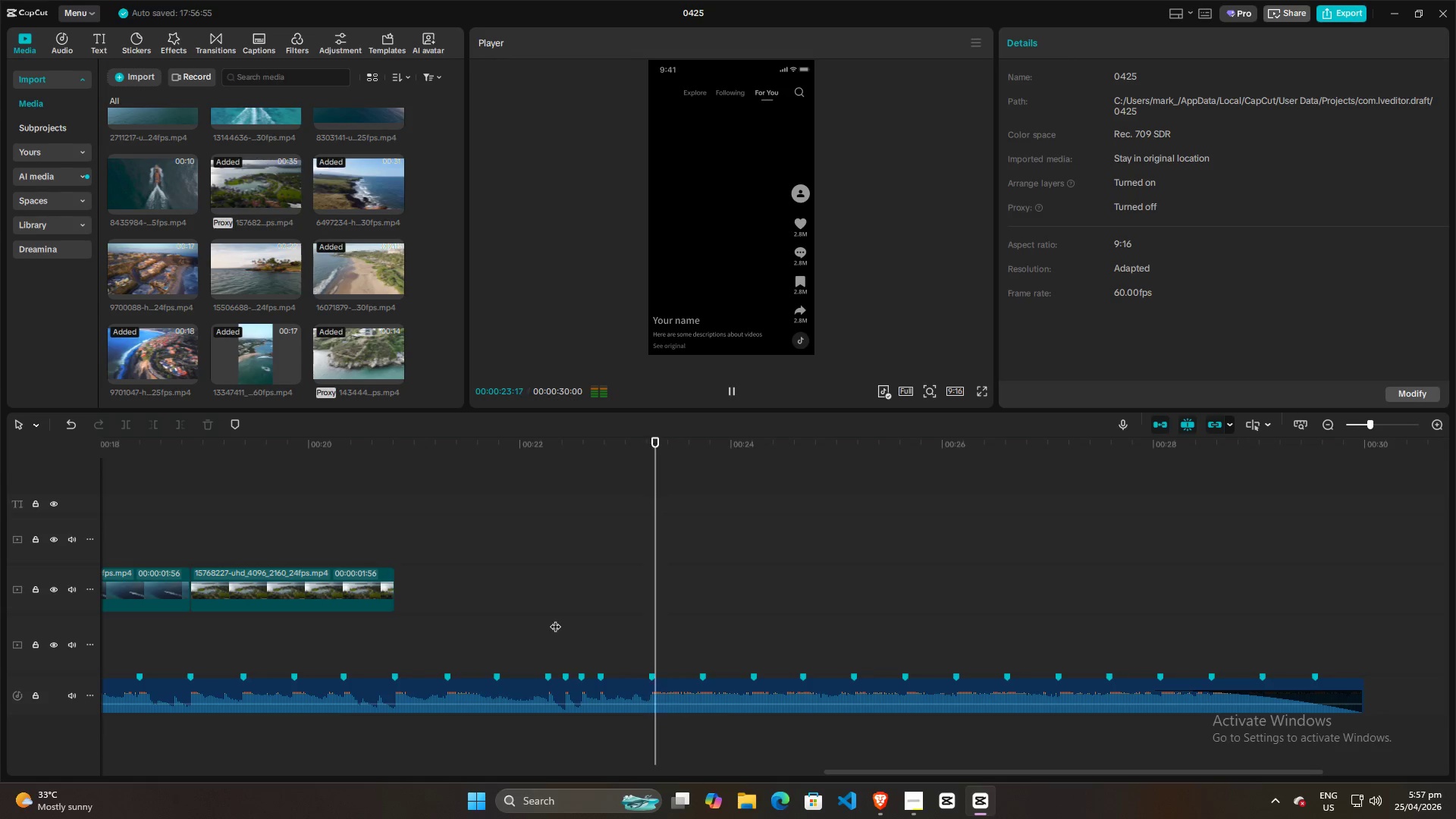 
key(Space)
 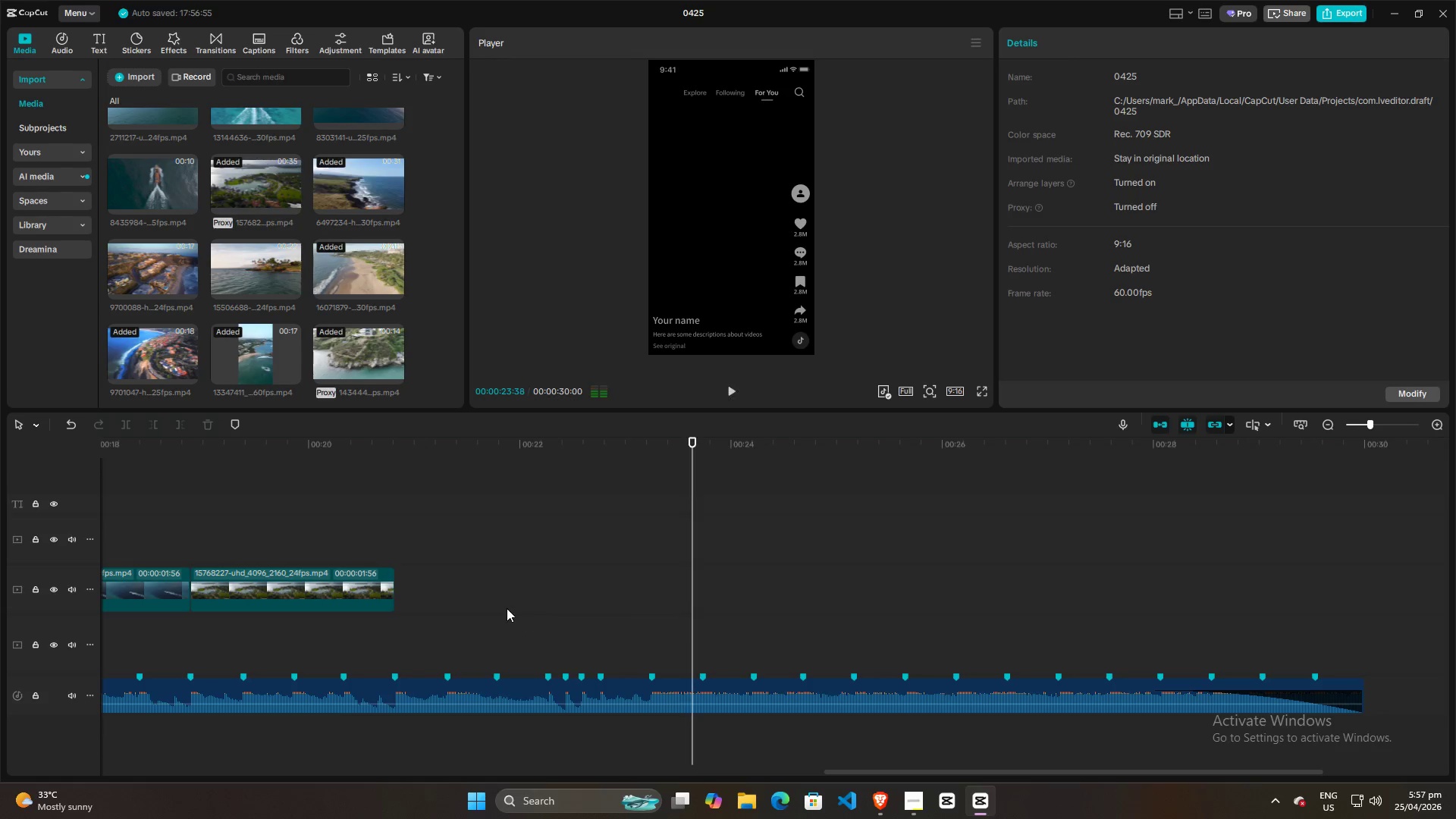 
left_click([507, 608])
 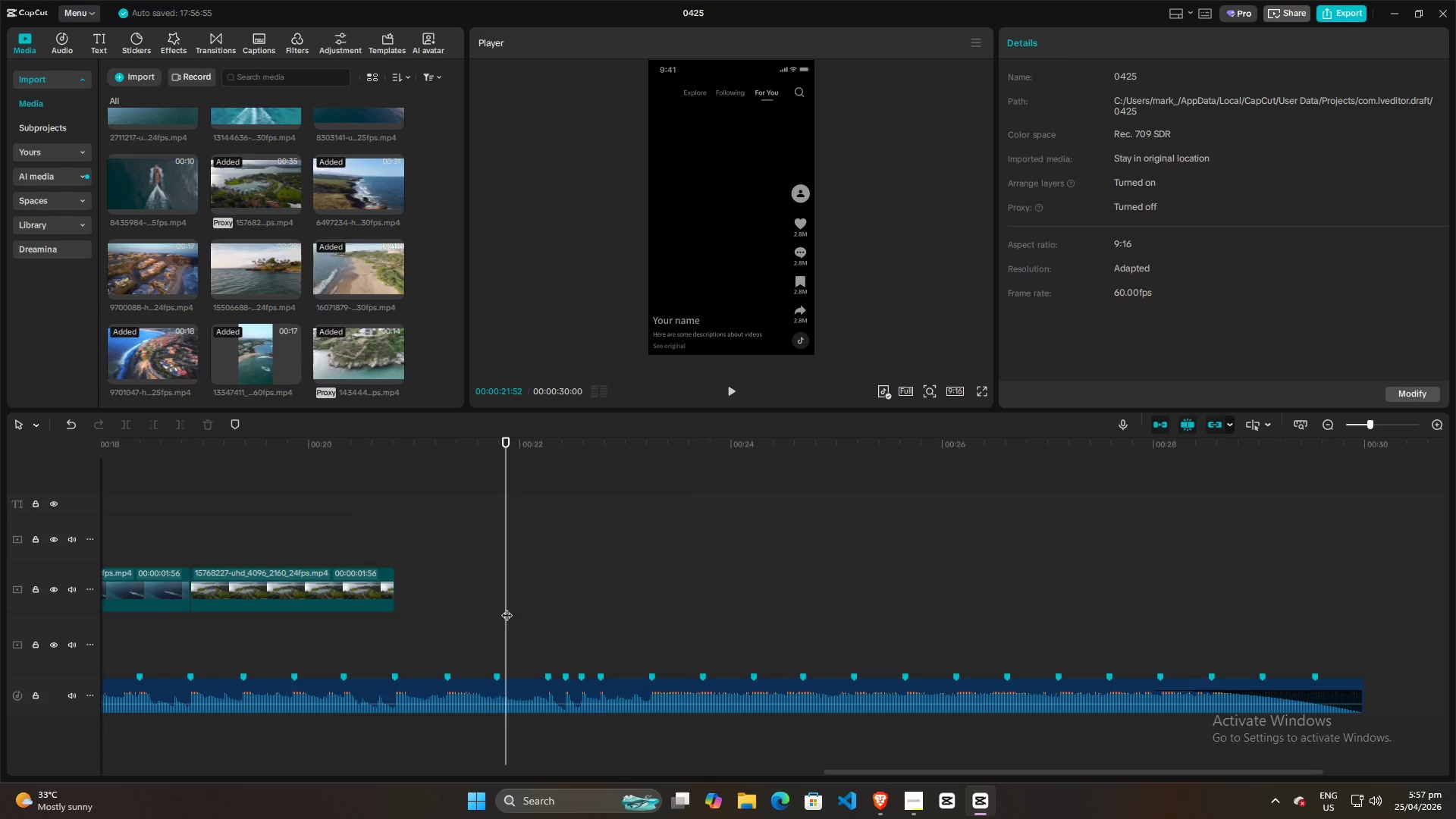 
hold_key(key=ControlLeft, duration=1.03)
scroll: coordinate [507, 607], scroll_direction: down, amount: 9.0
 